 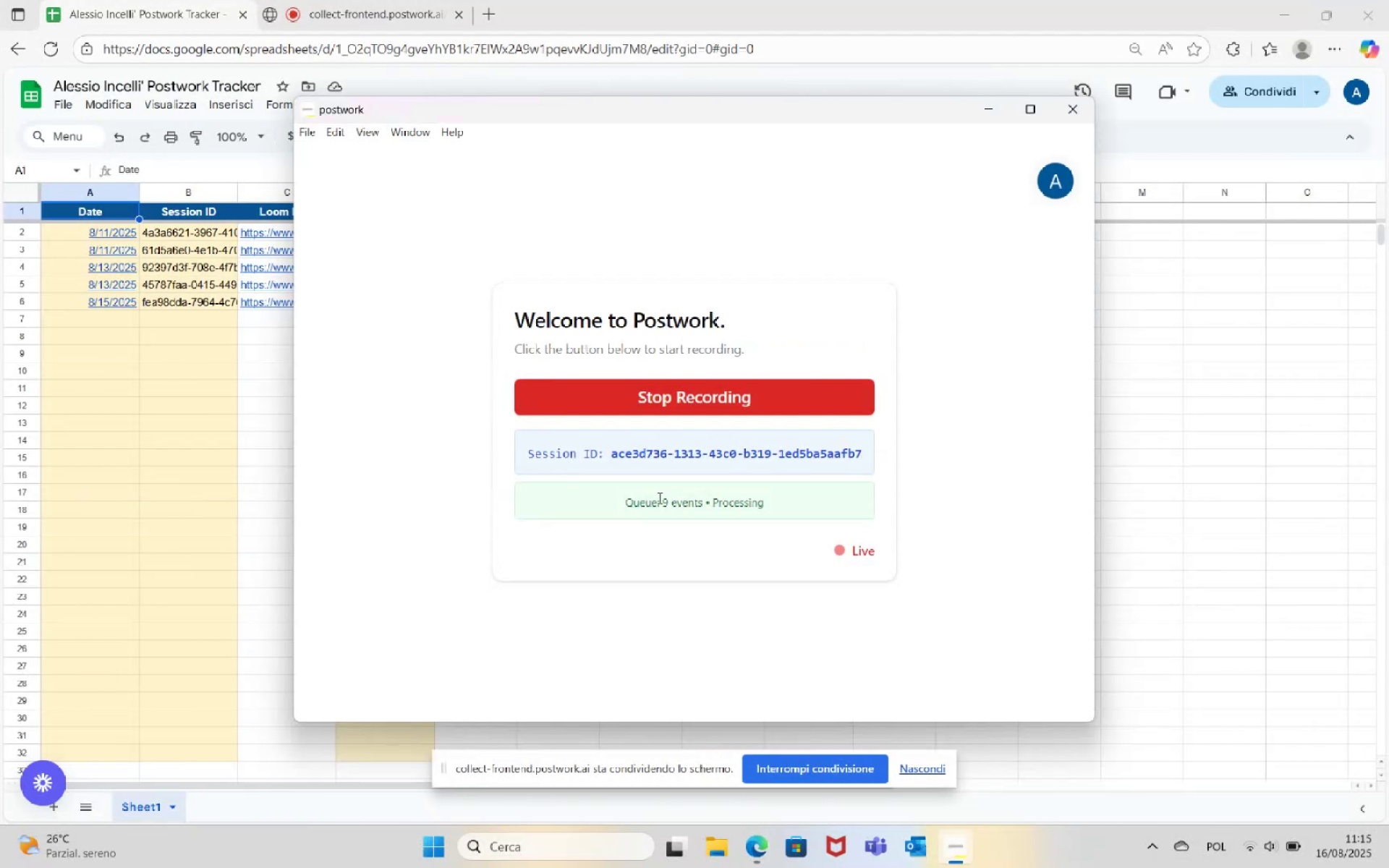 
left_click([611, 452])
 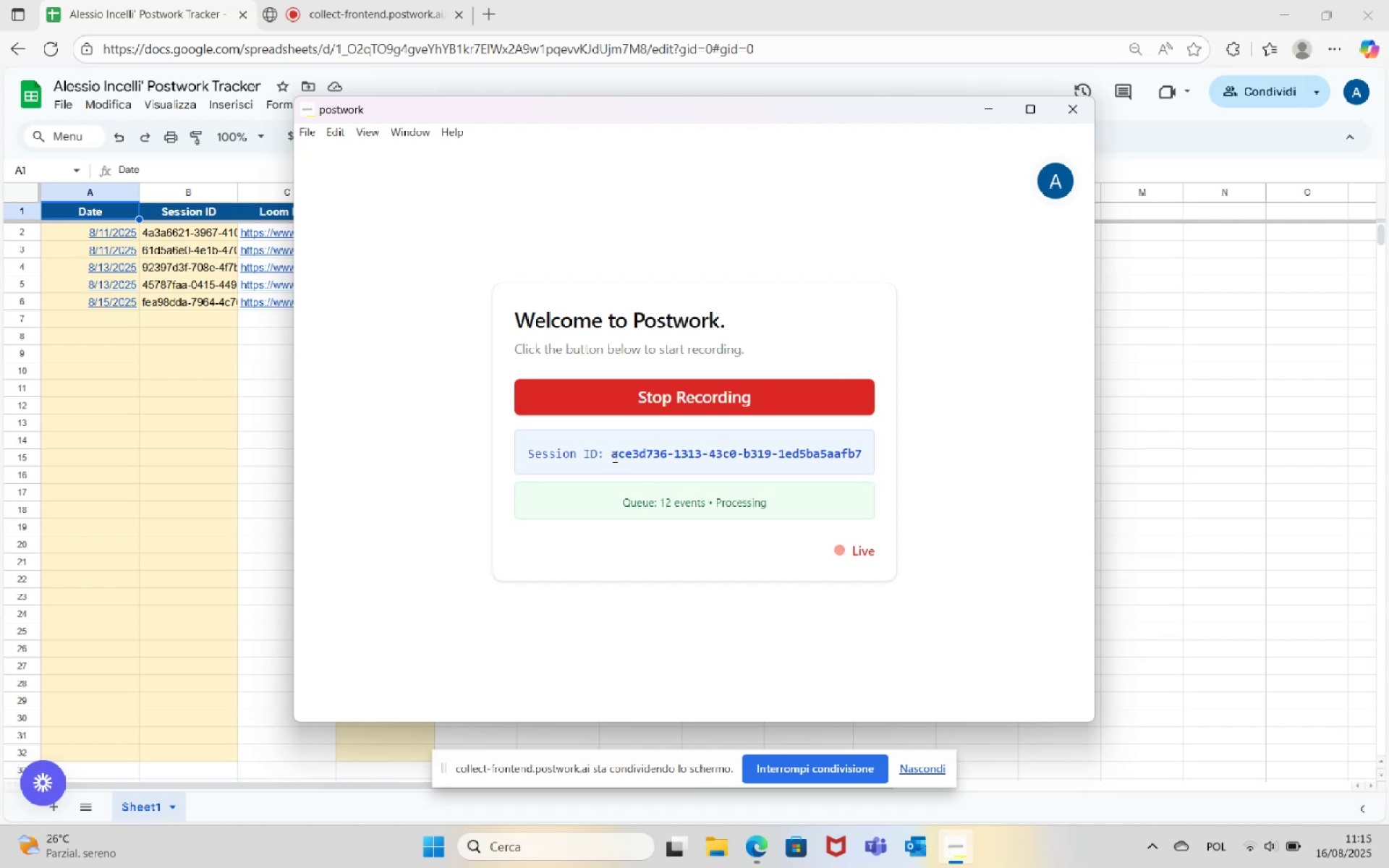 
left_click_drag(start_coordinate=[613, 456], to_coordinate=[872, 456])
 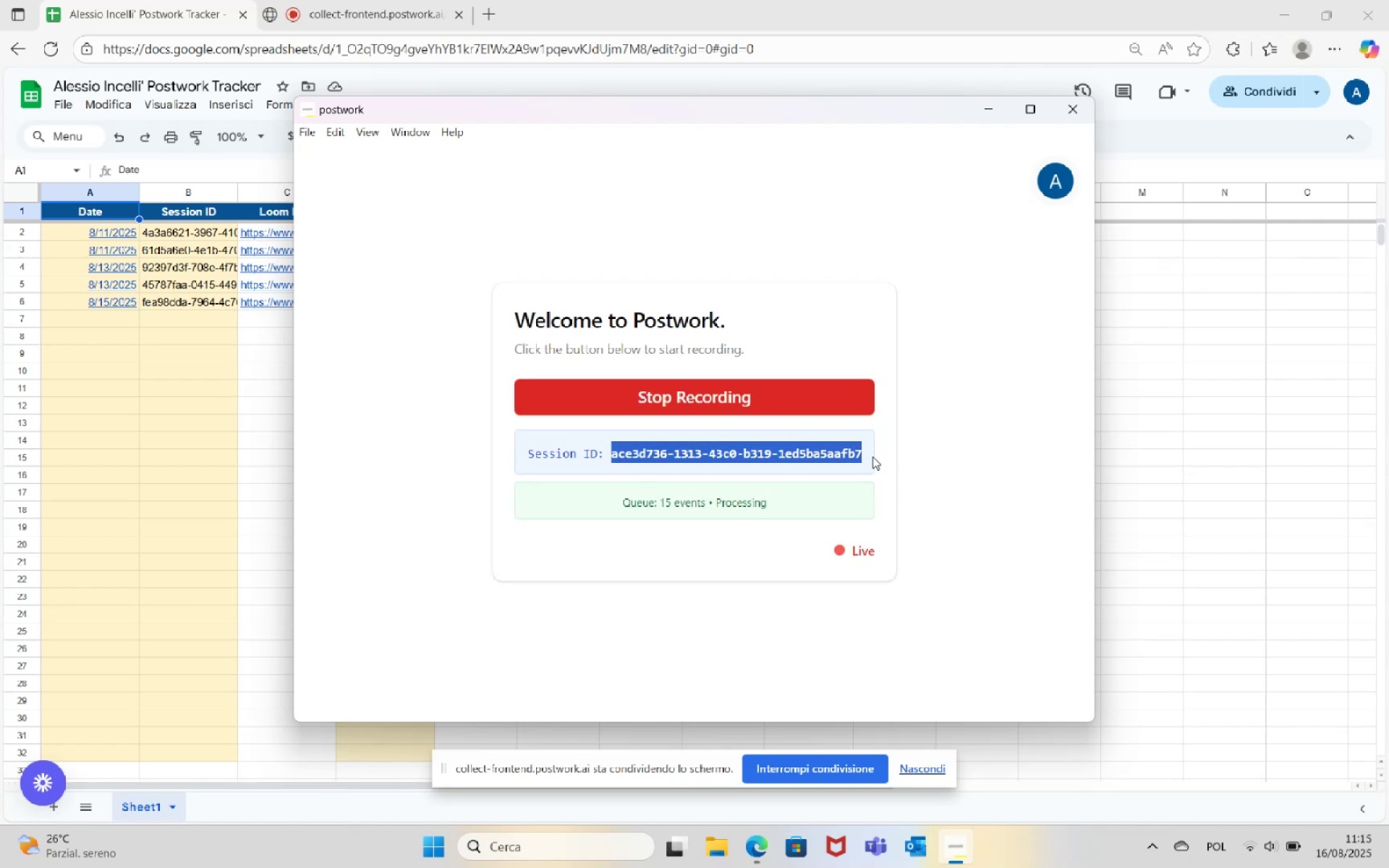 
key(Control+C)
 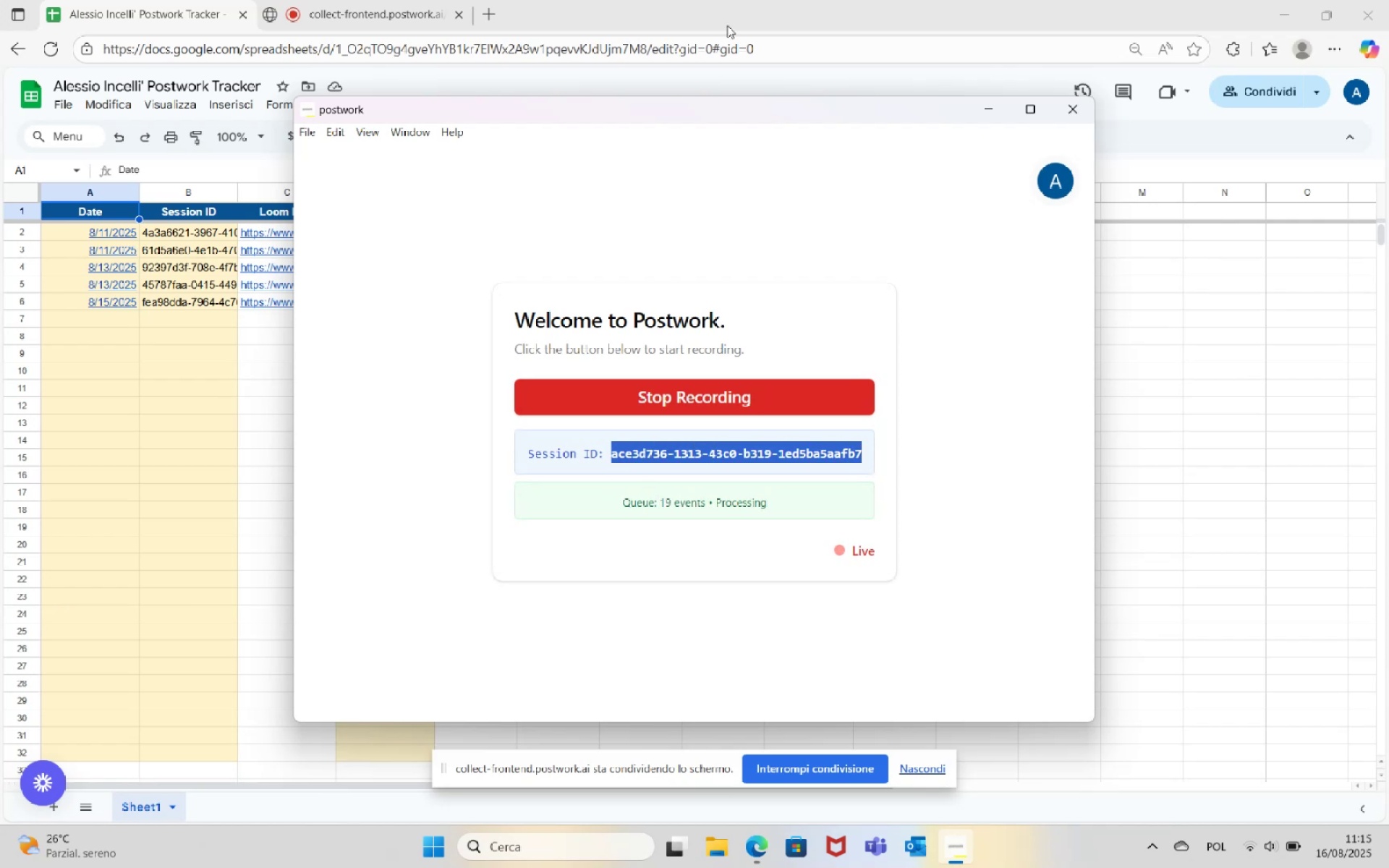 
left_click([770, 0])
 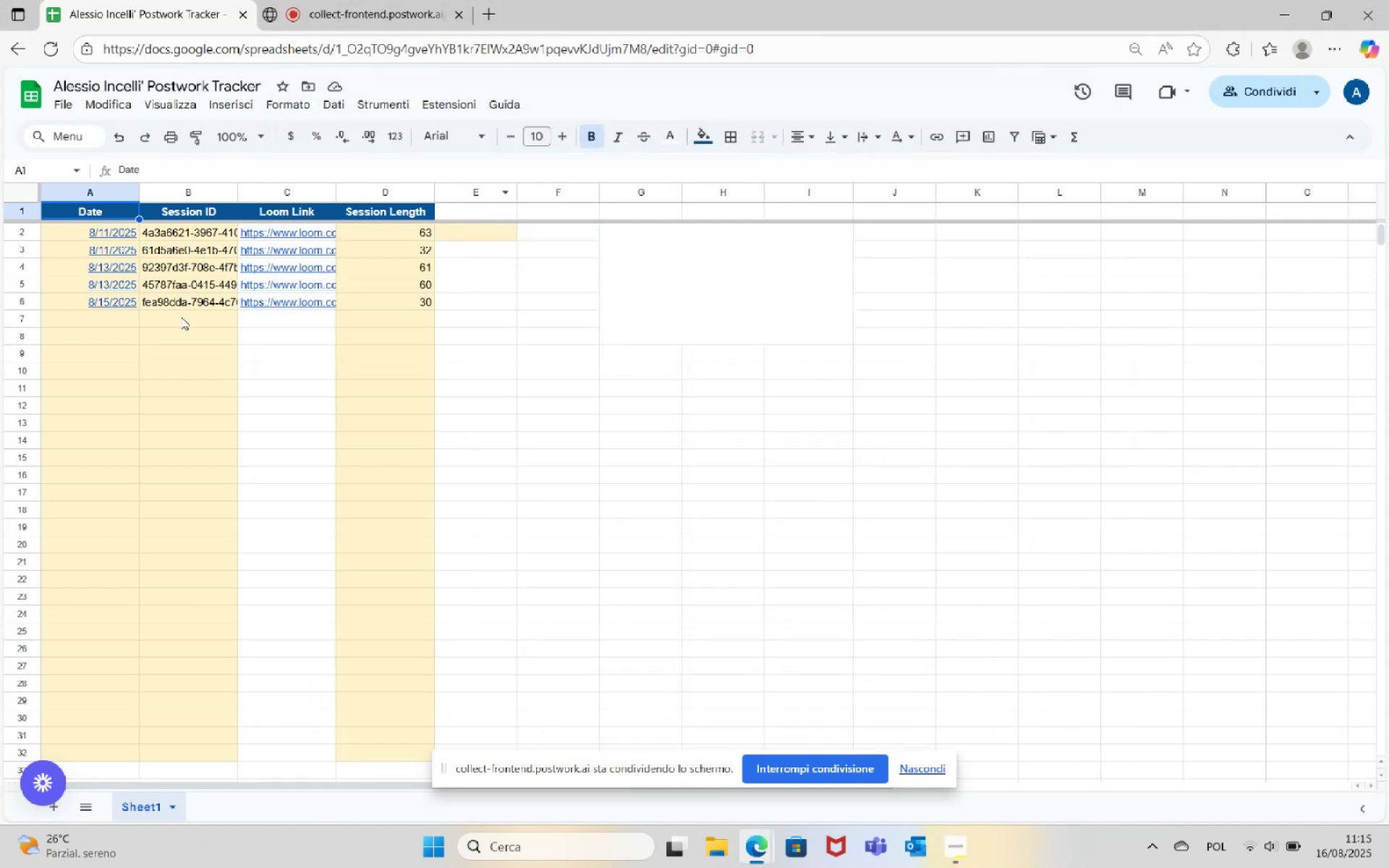 
left_click([181, 323])
 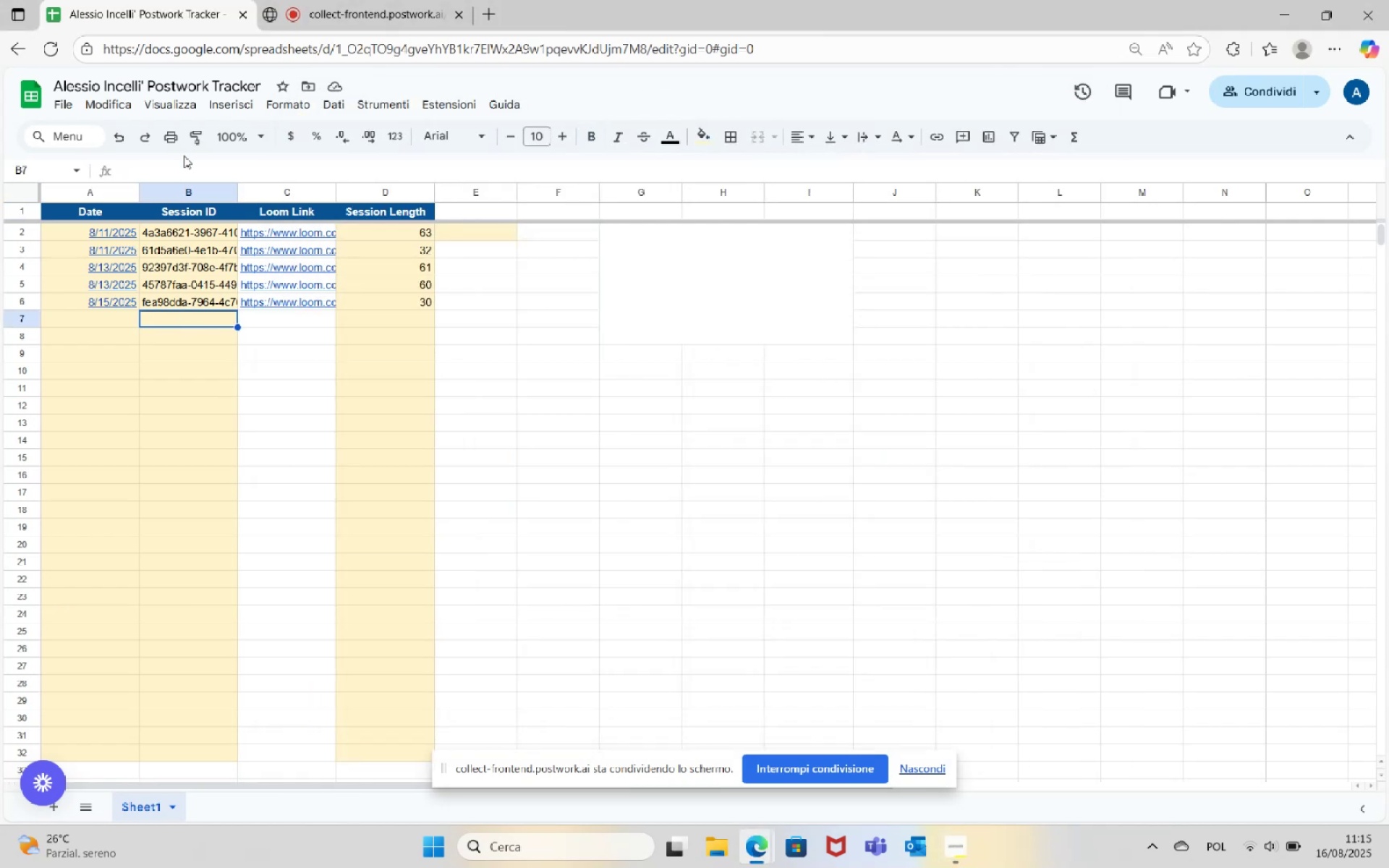 
double_click([191, 163])
 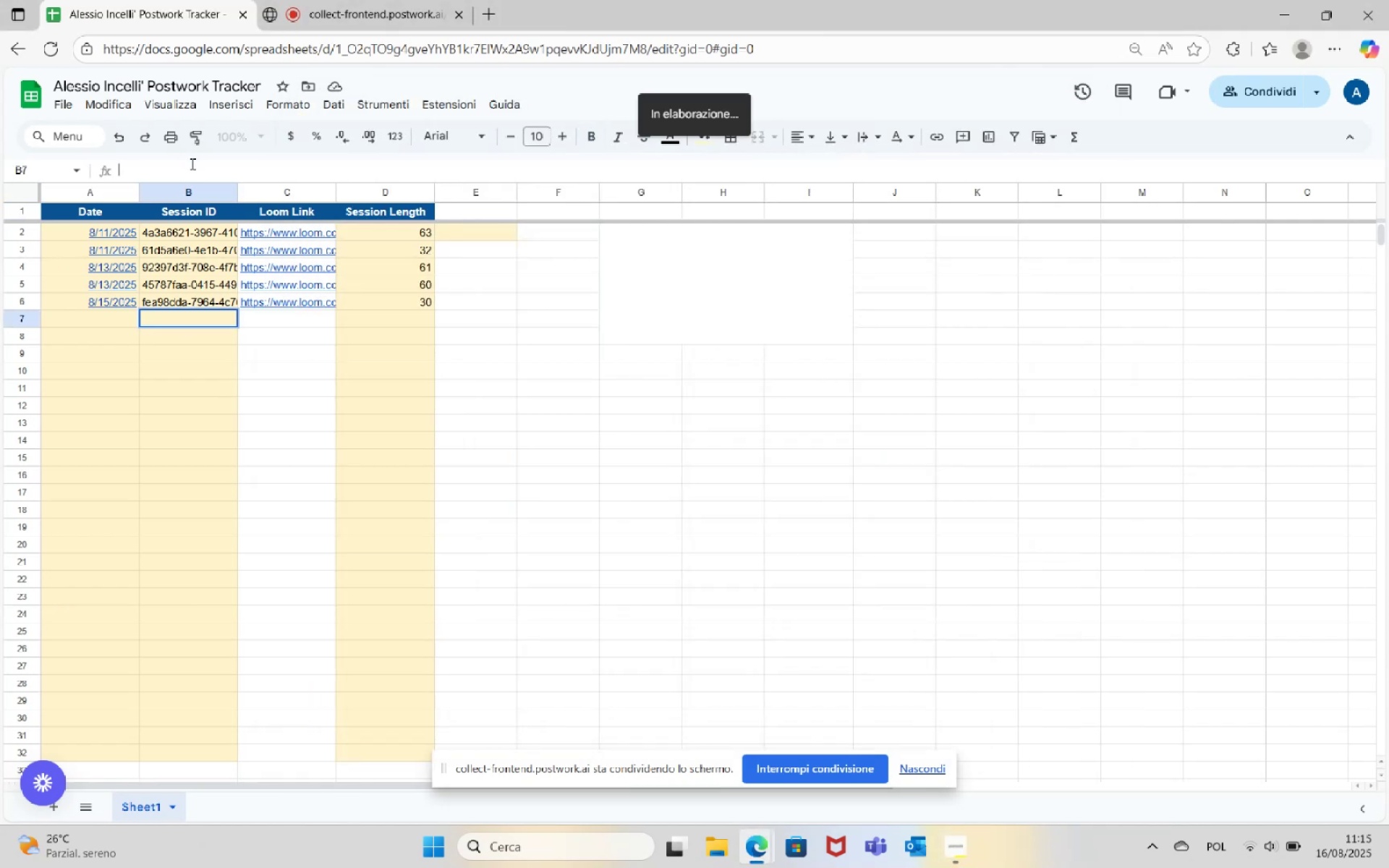 
key(Control+V)
 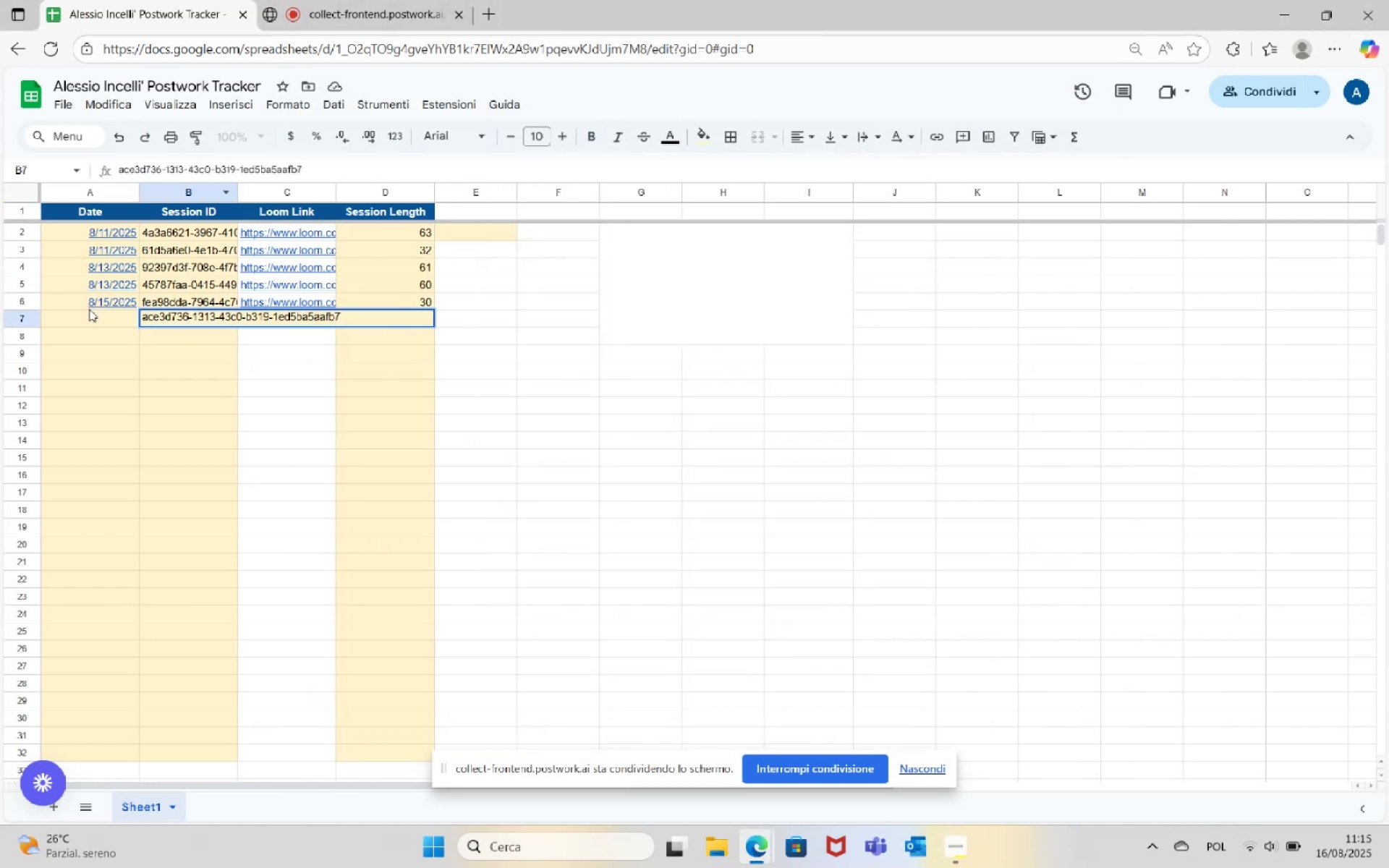 
left_click([85, 319])
 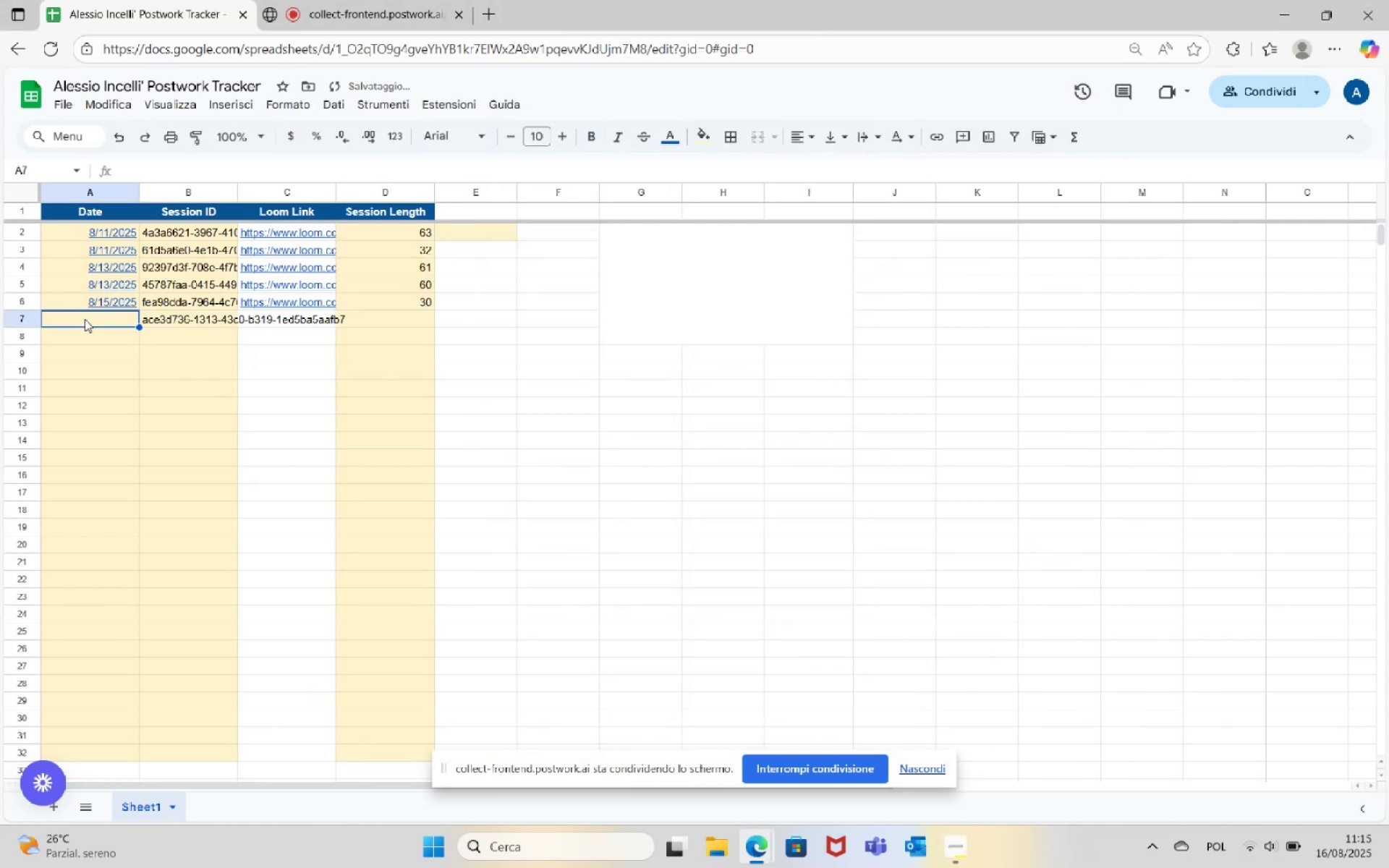 
type(8/16/2025)
 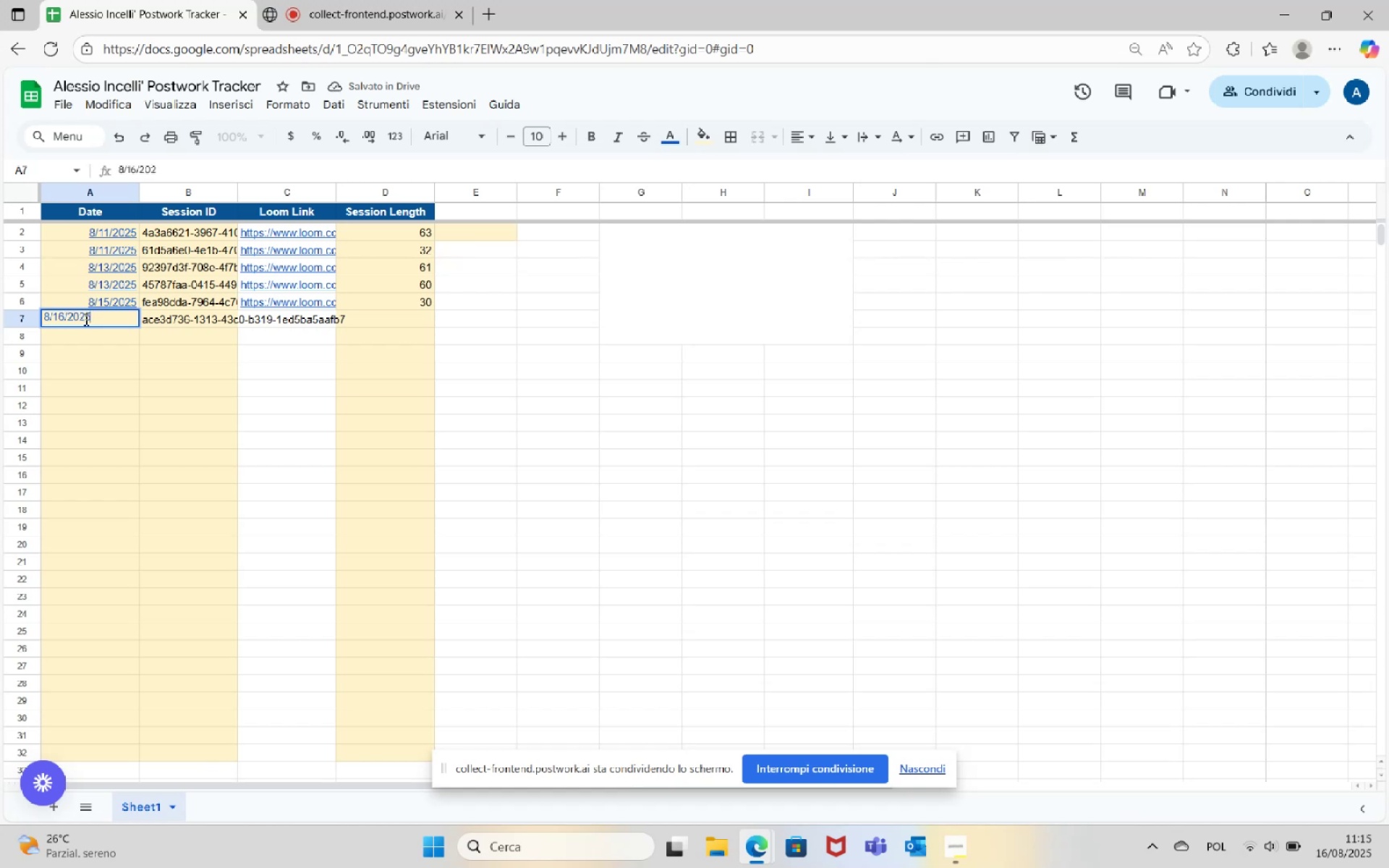 
key(Enter)
 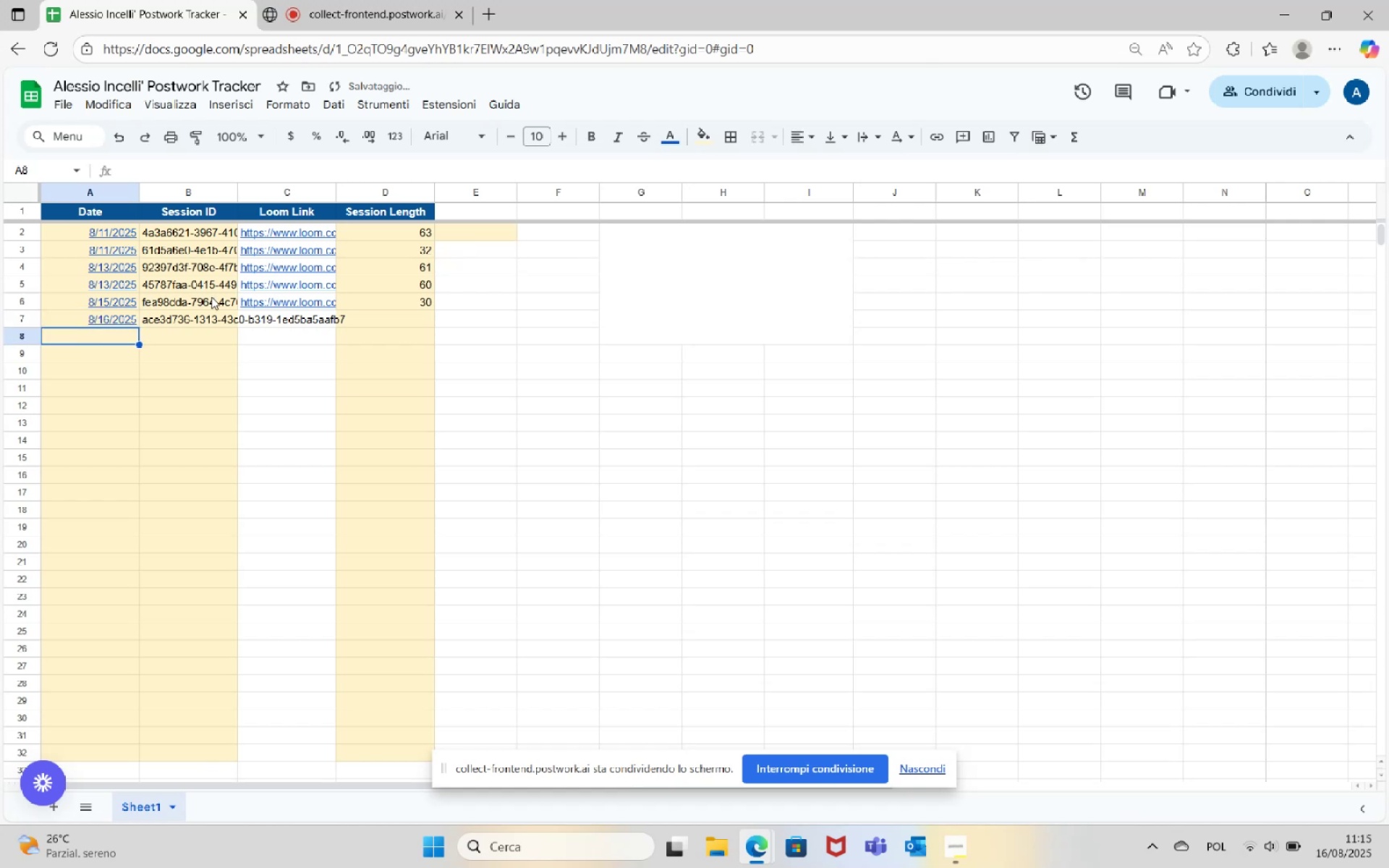 
left_click([293, 325])
 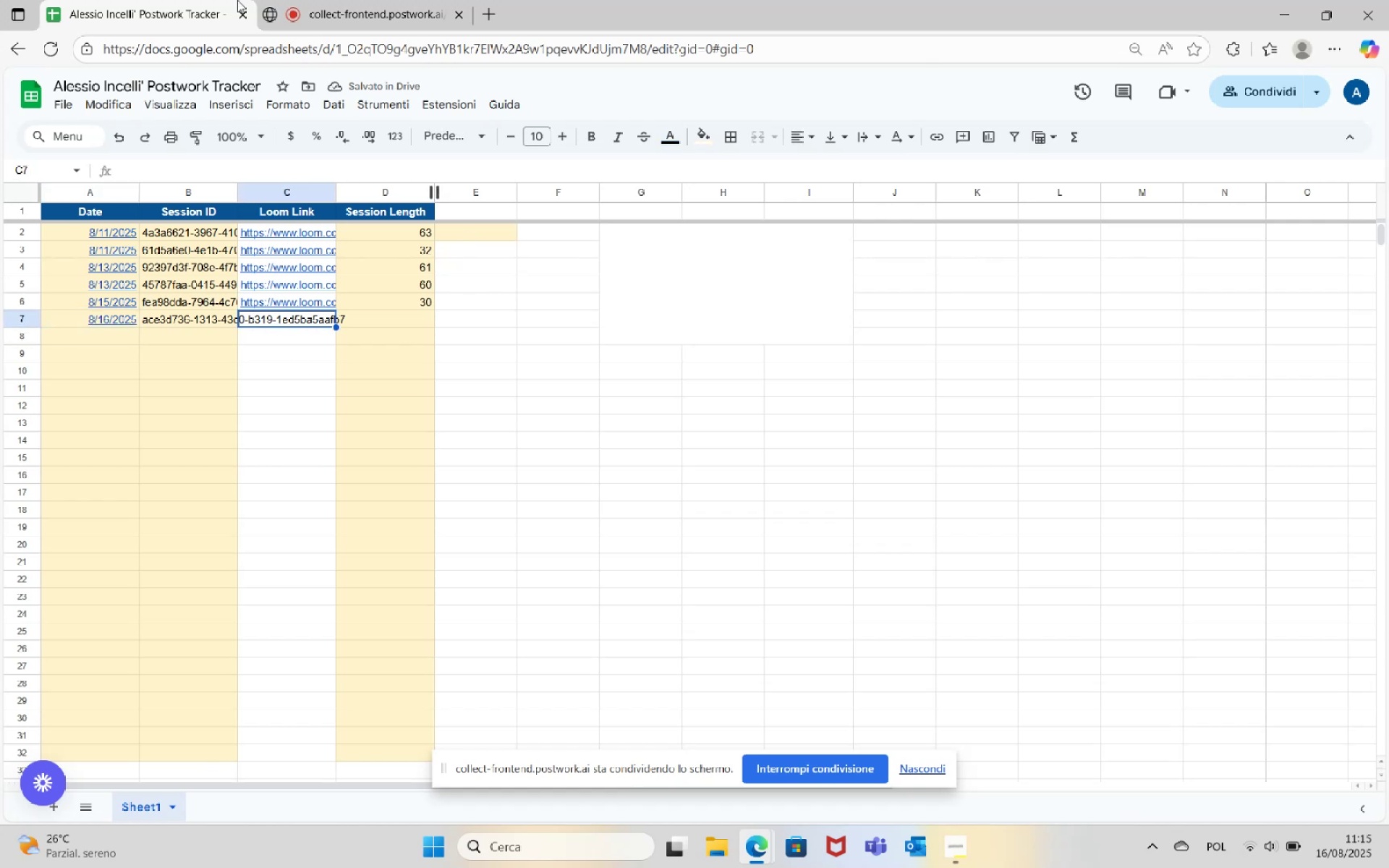 
left_click([391, 0])
 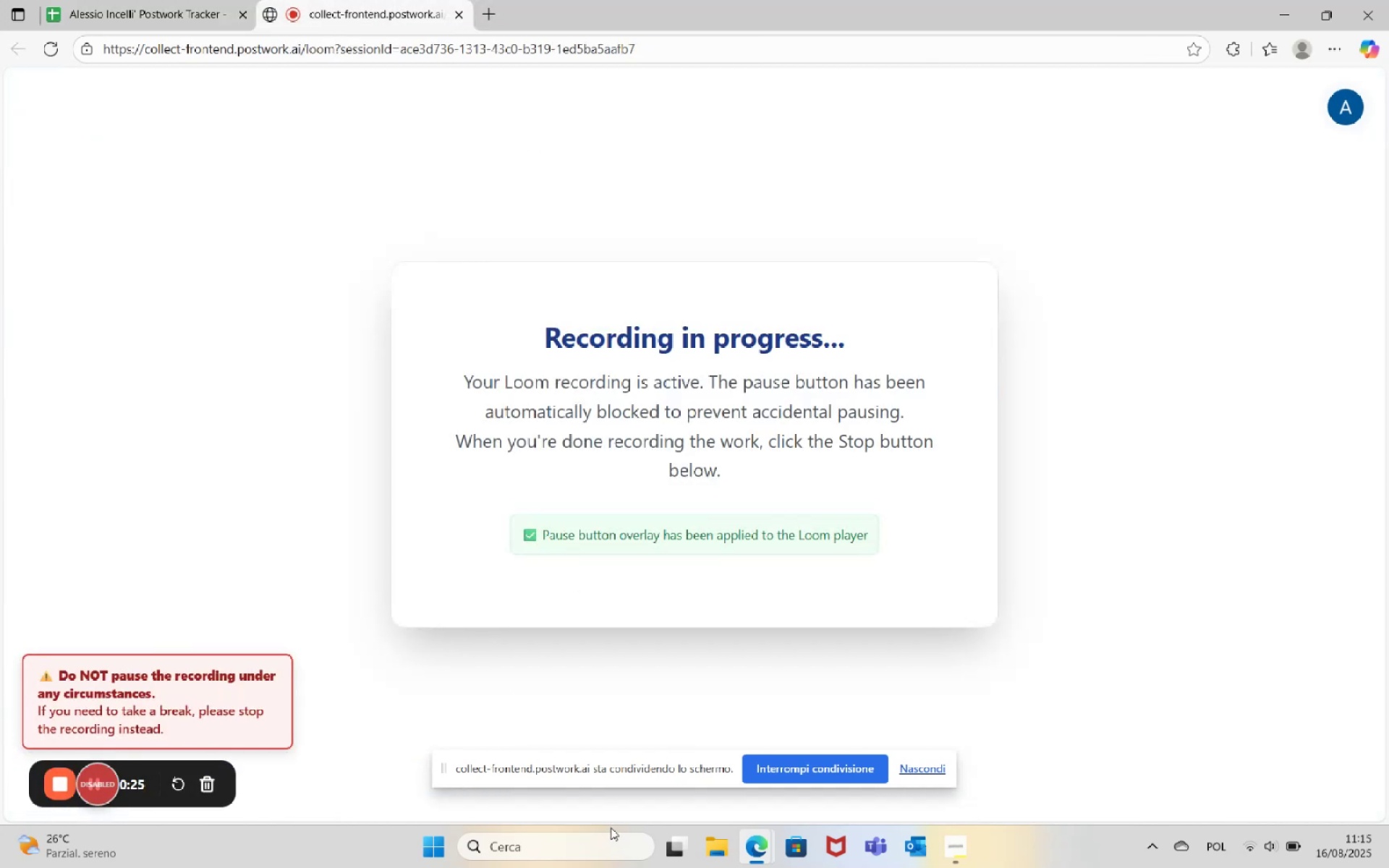 
left_click([611, 843])
 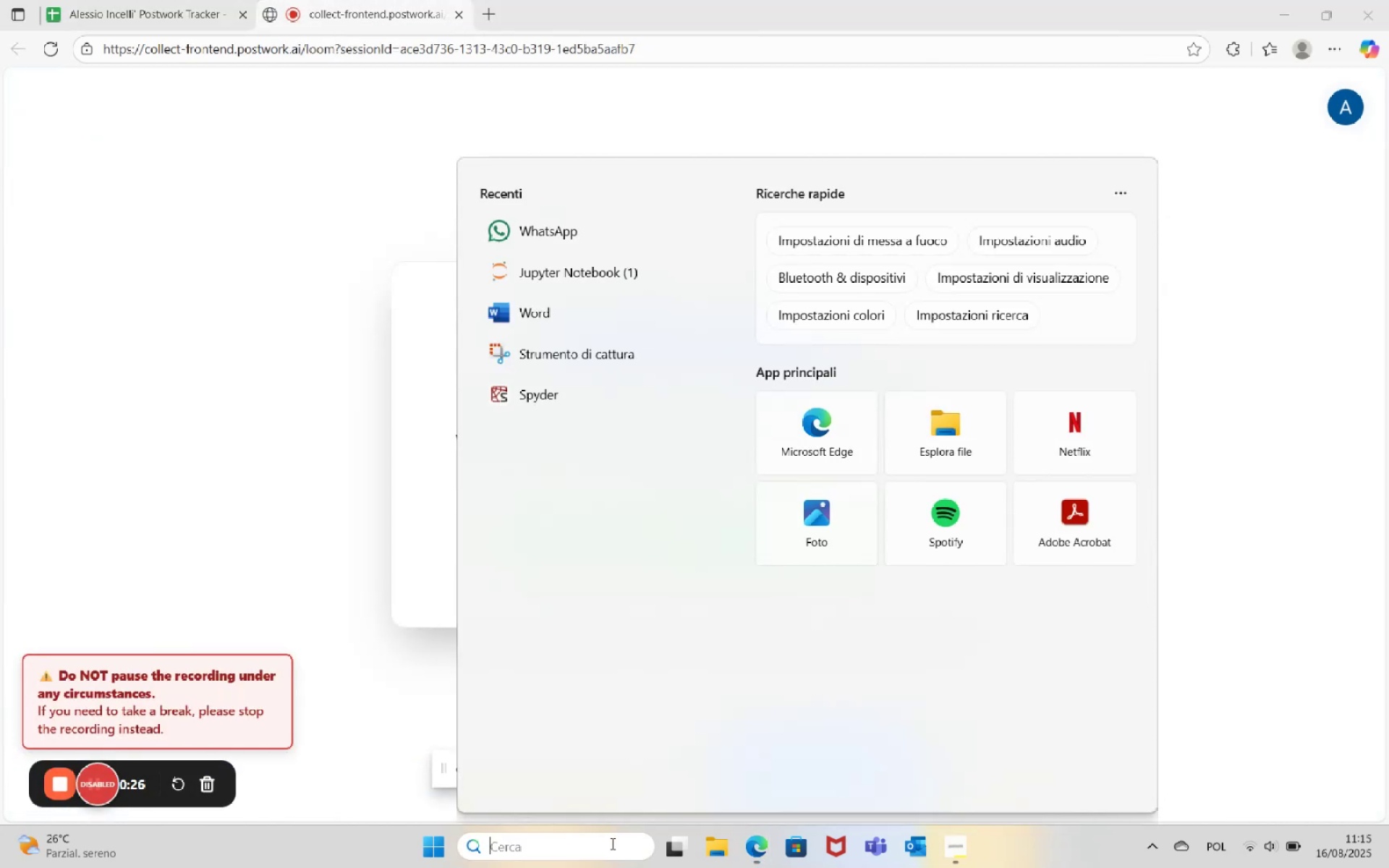 
type(jup)
 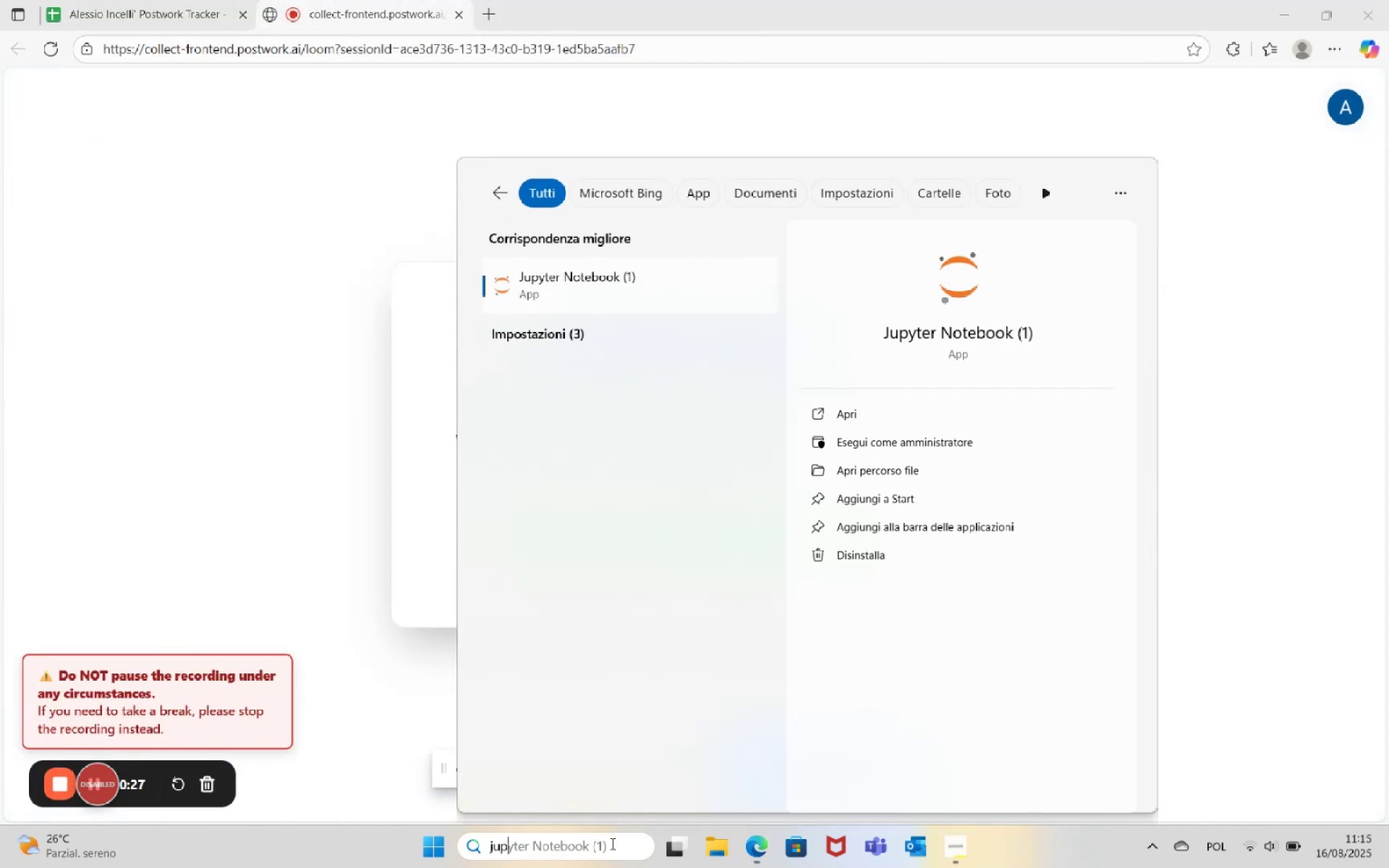 
key(Enter)
 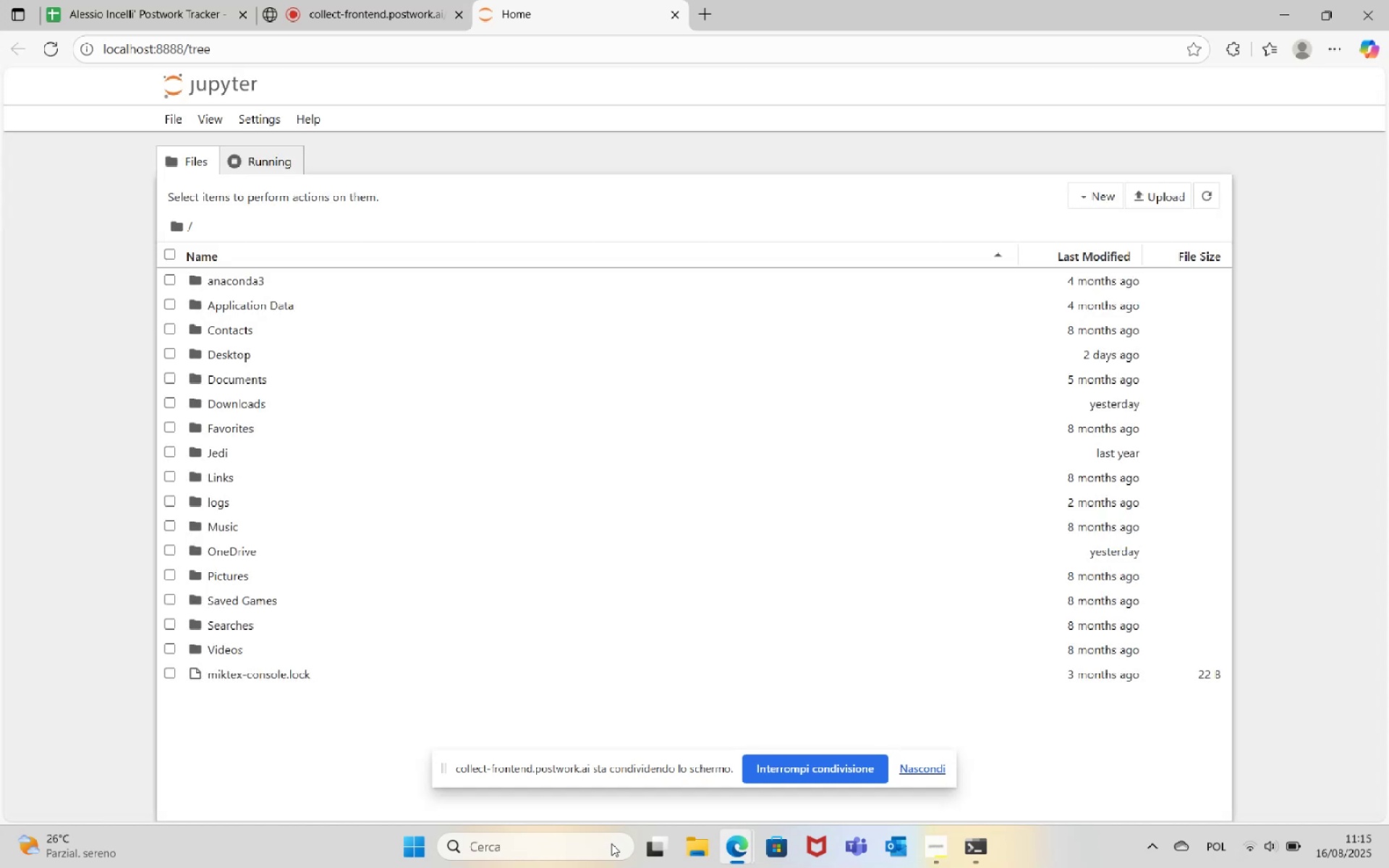 
wait(26.49)
 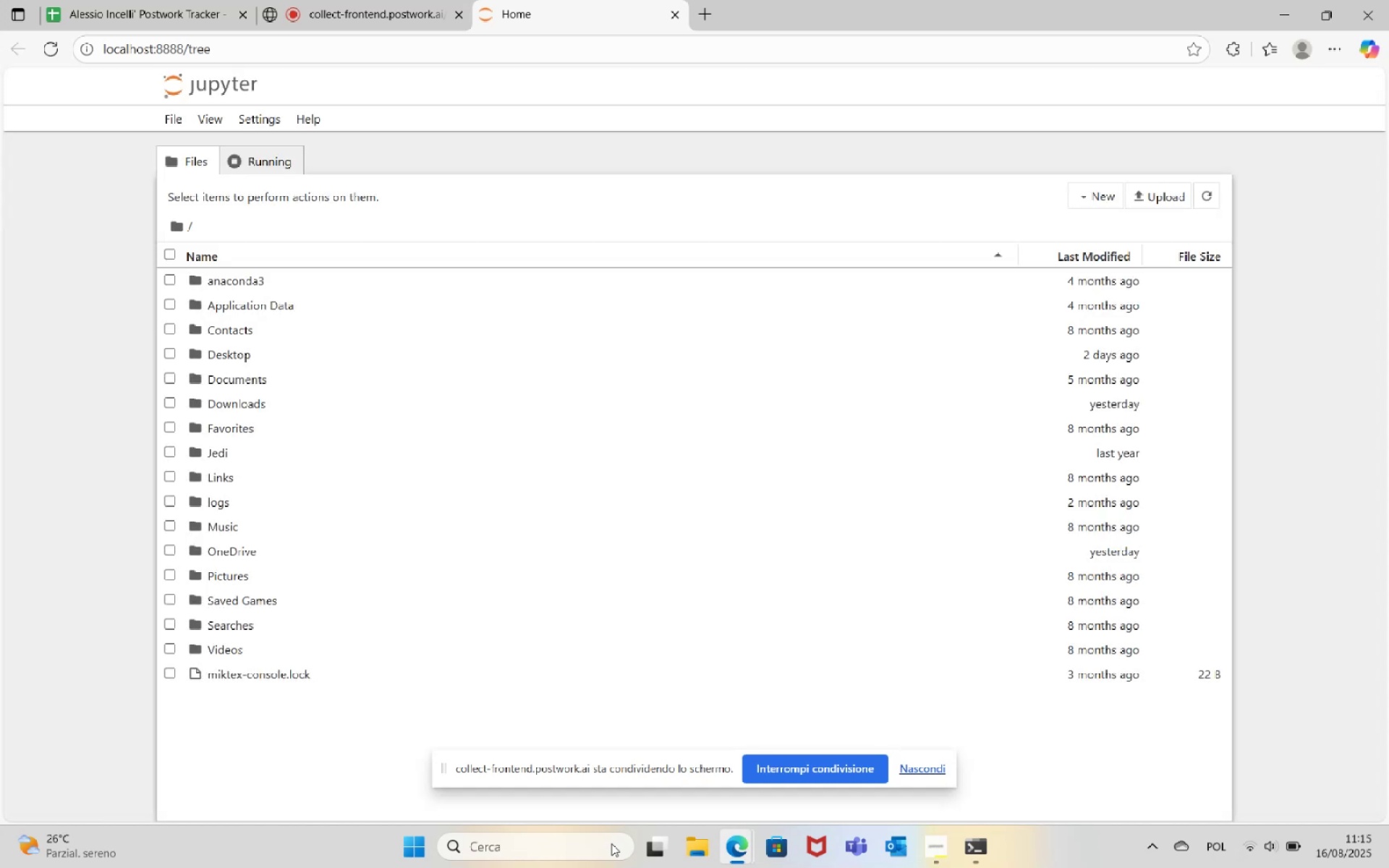 
double_click([294, 351])
 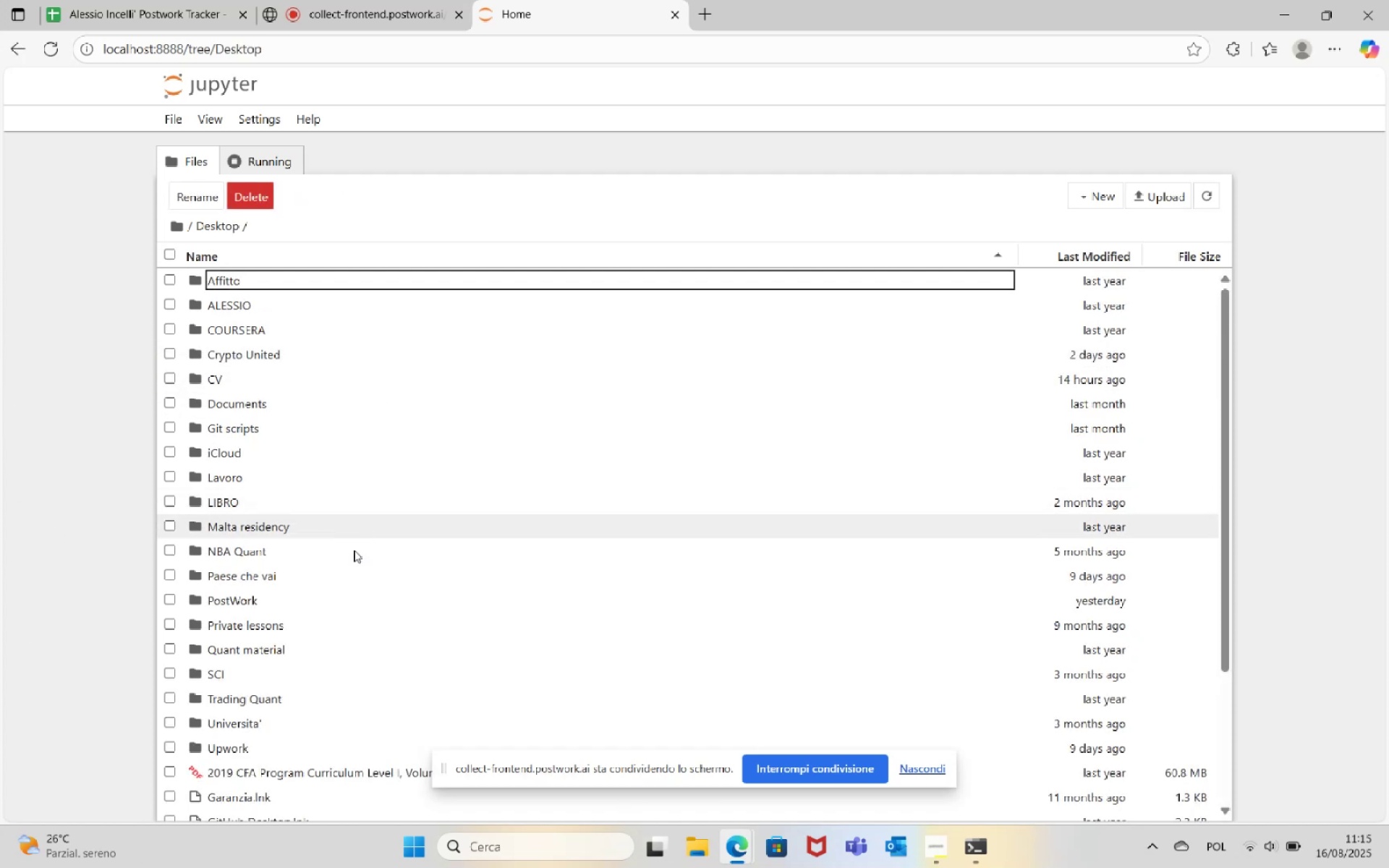 
double_click([364, 605])
 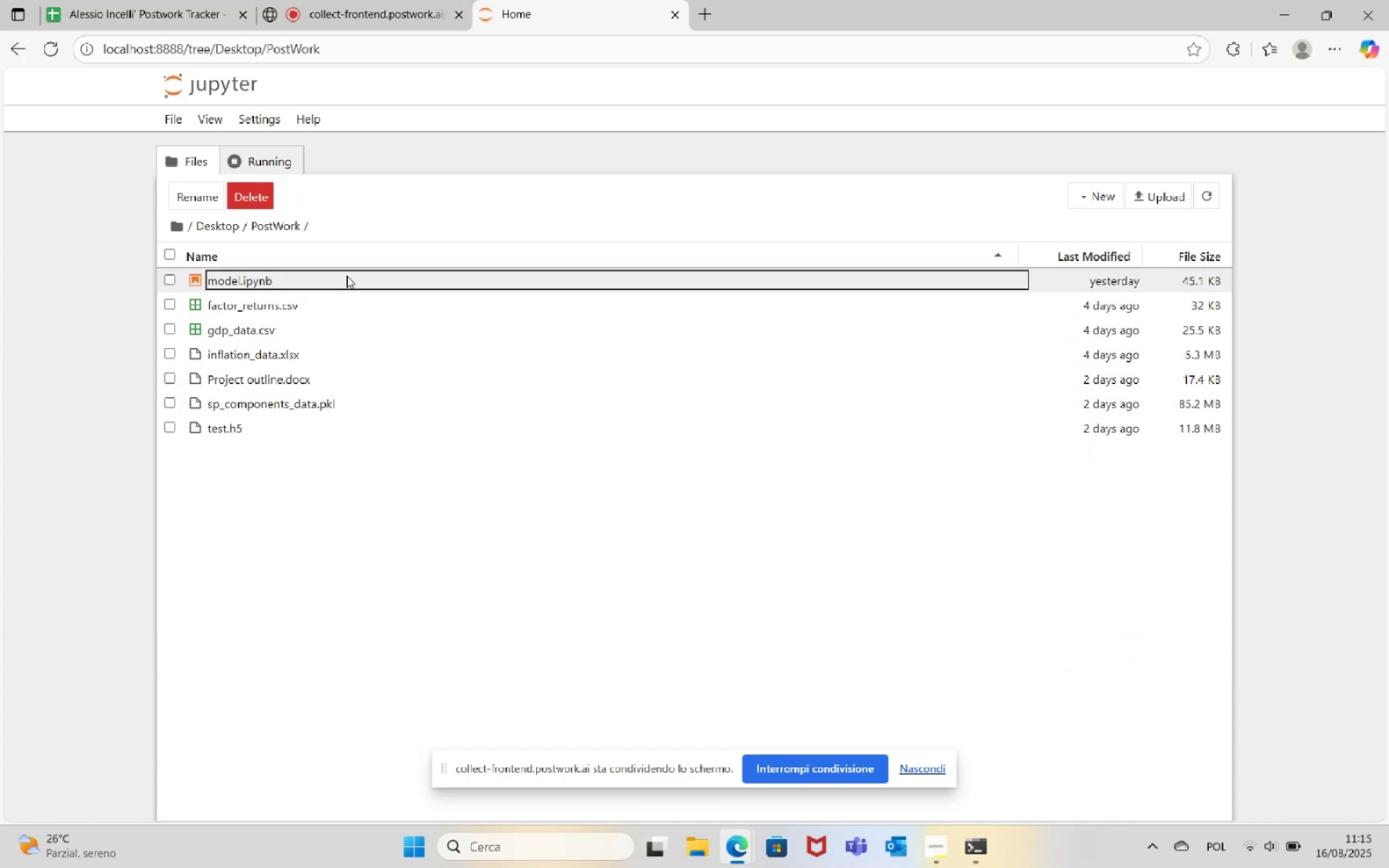 
double_click([351, 278])
 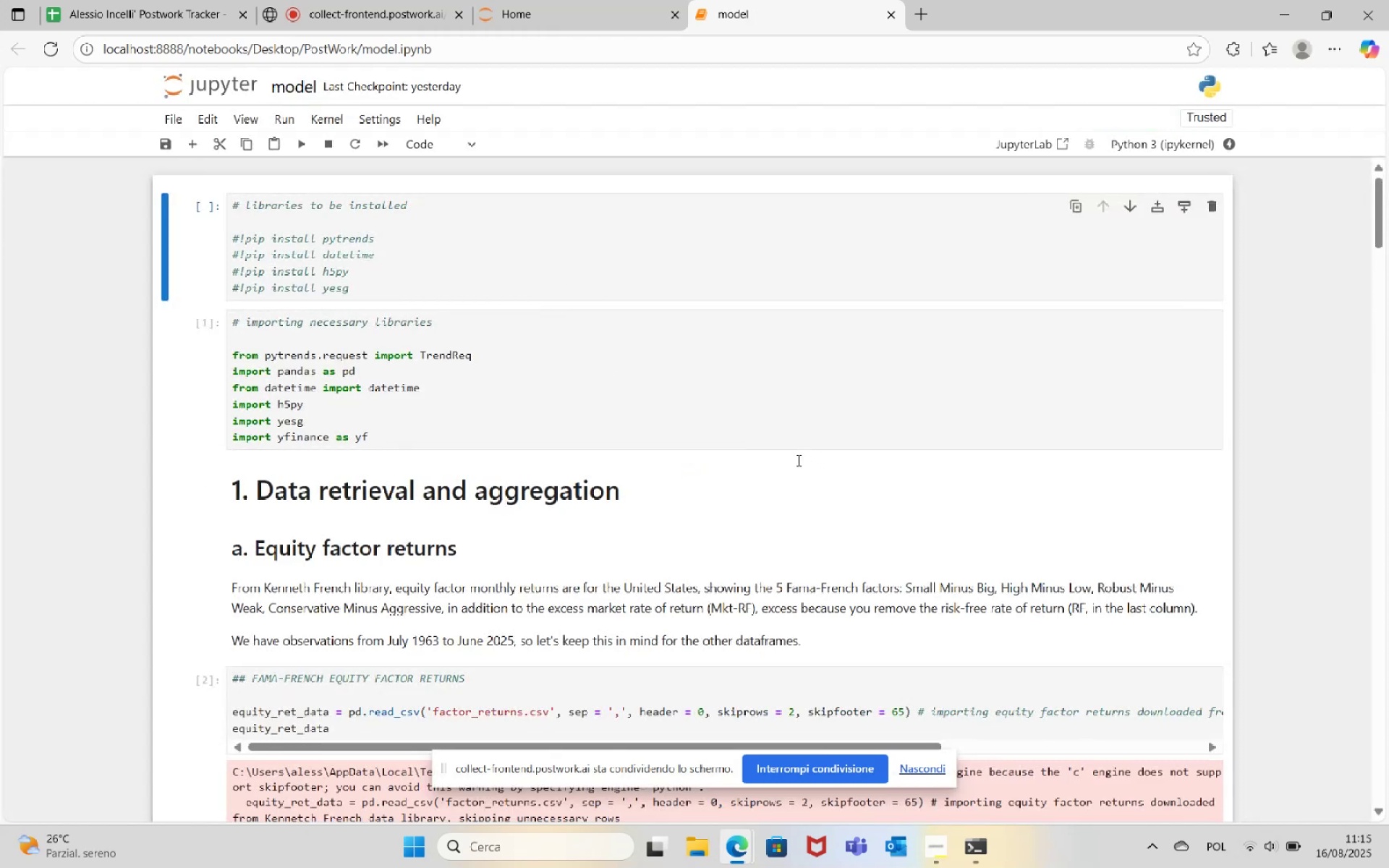 
wait(7.51)
 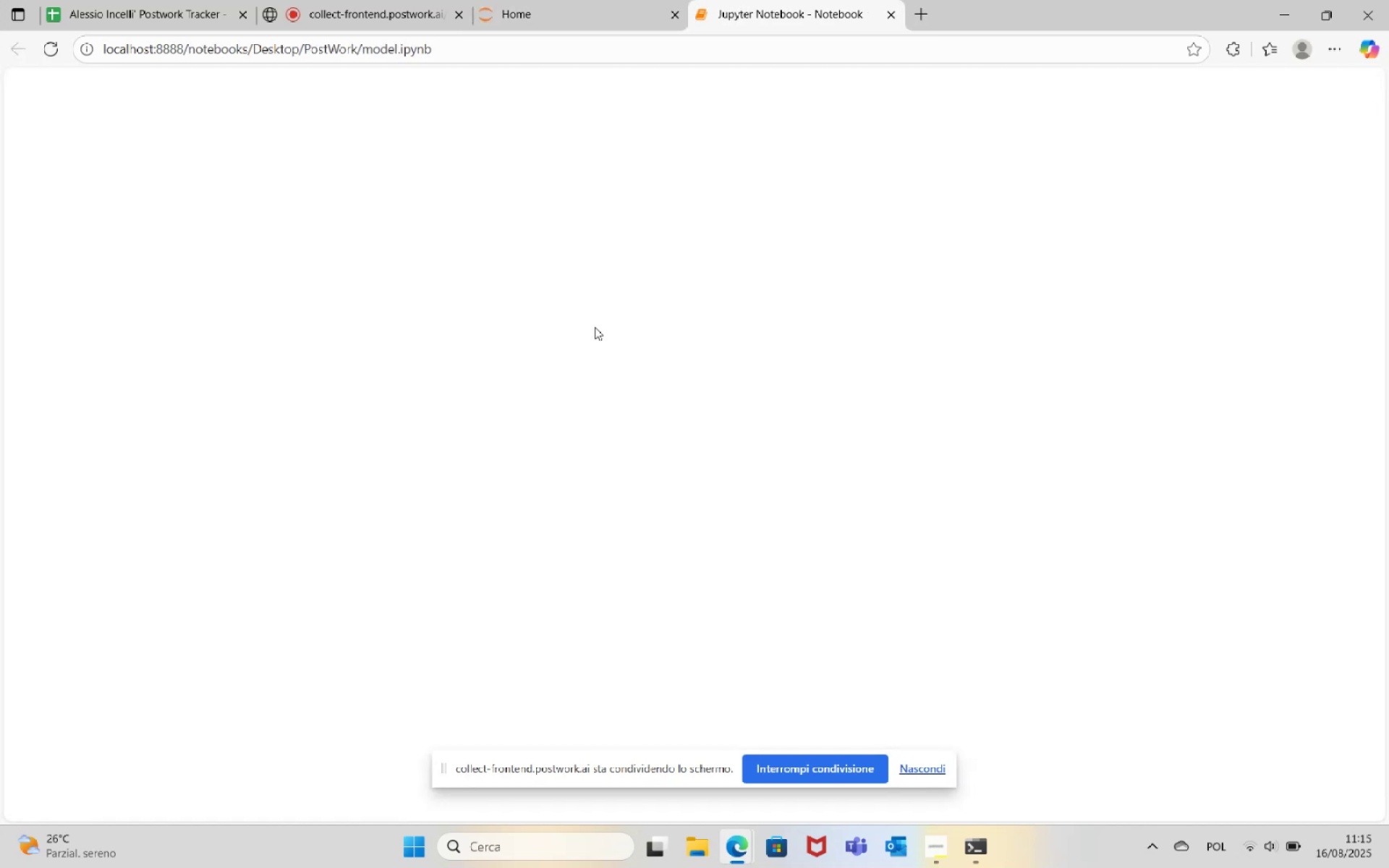 
scroll: coordinate [713, 417], scroll_direction: down, amount: 11.0
 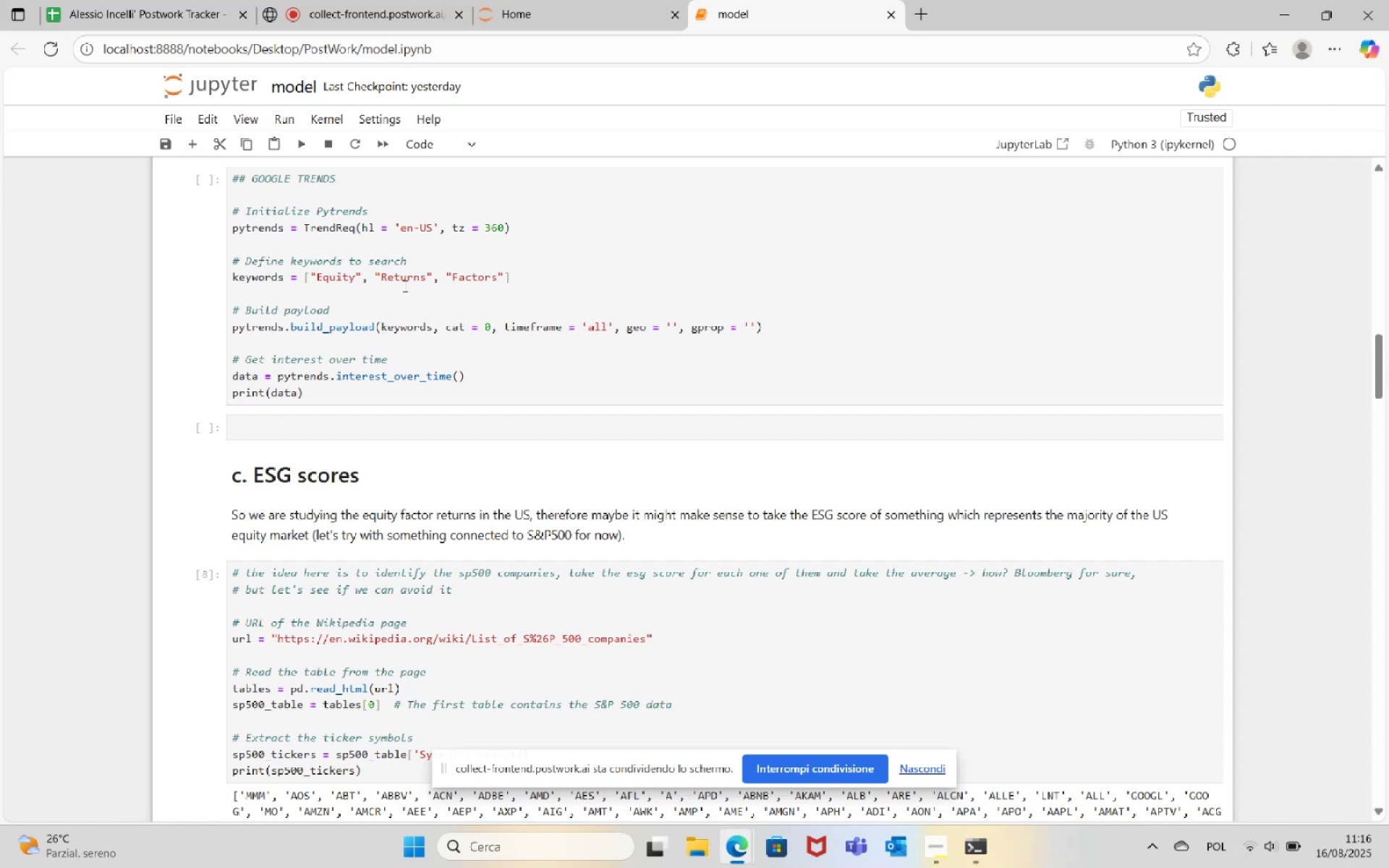 
wait(23.96)
 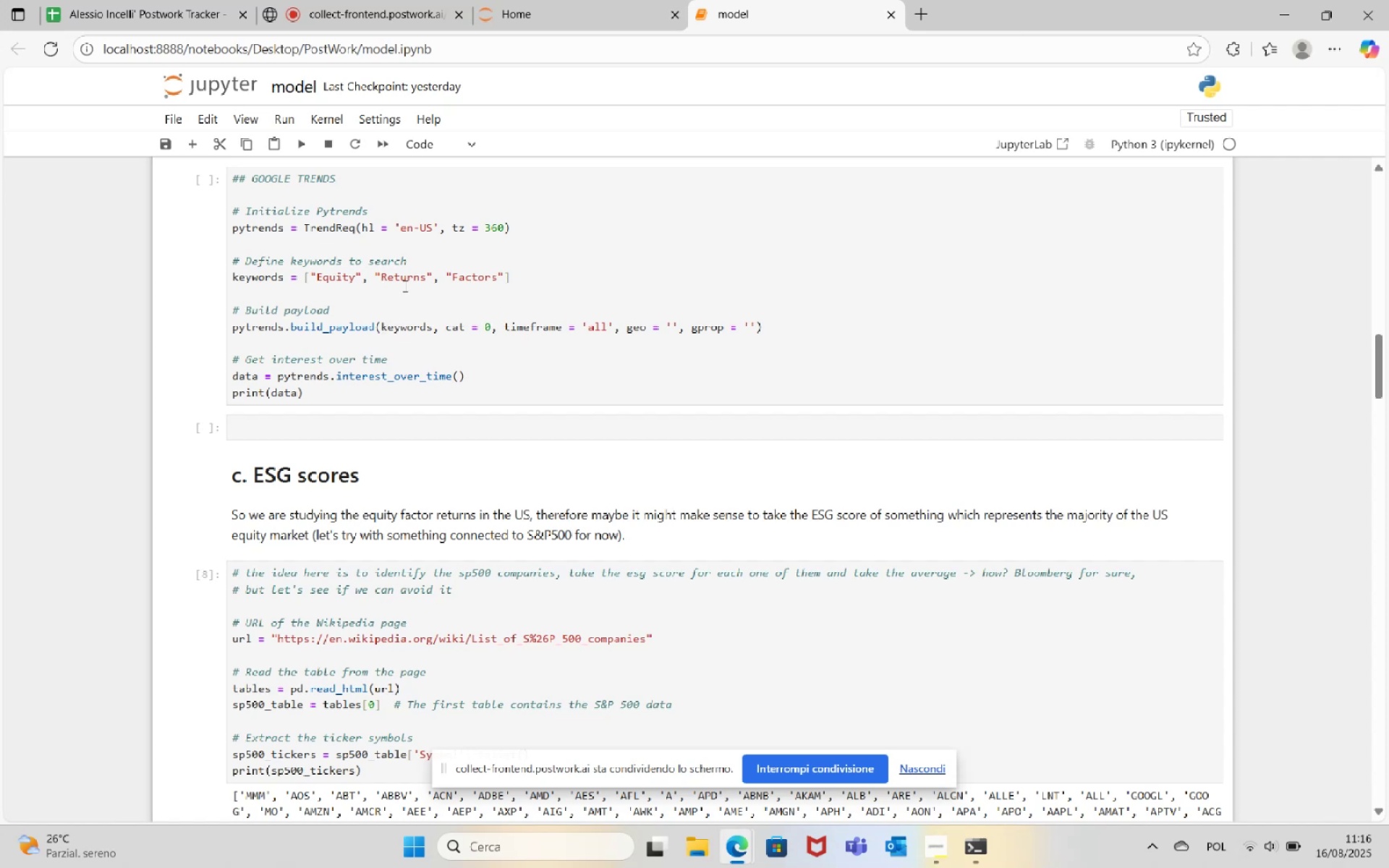 
left_click_drag(start_coordinate=[1379, 370], to_coordinate=[1388, 176])
 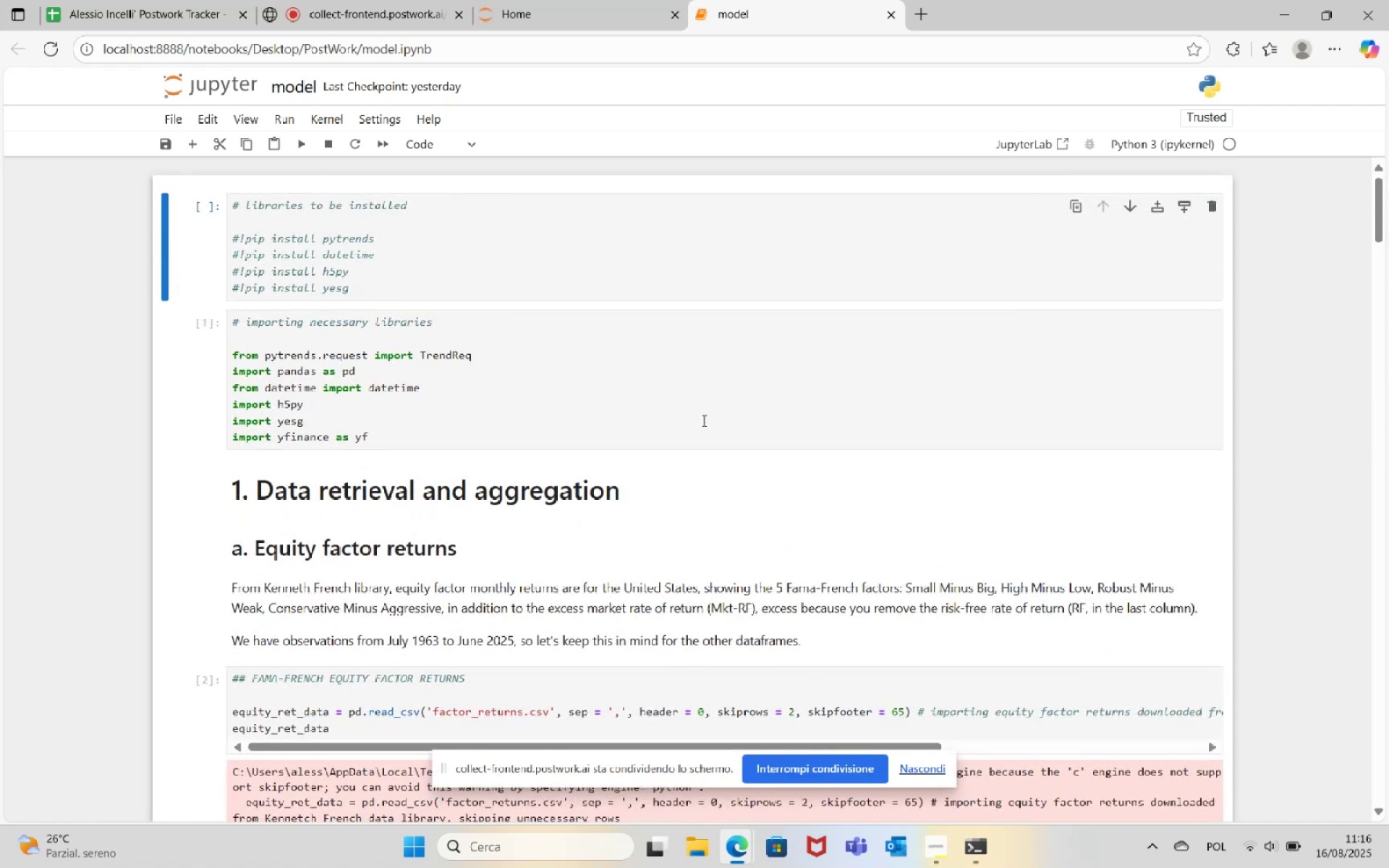 
left_click([701, 421])
 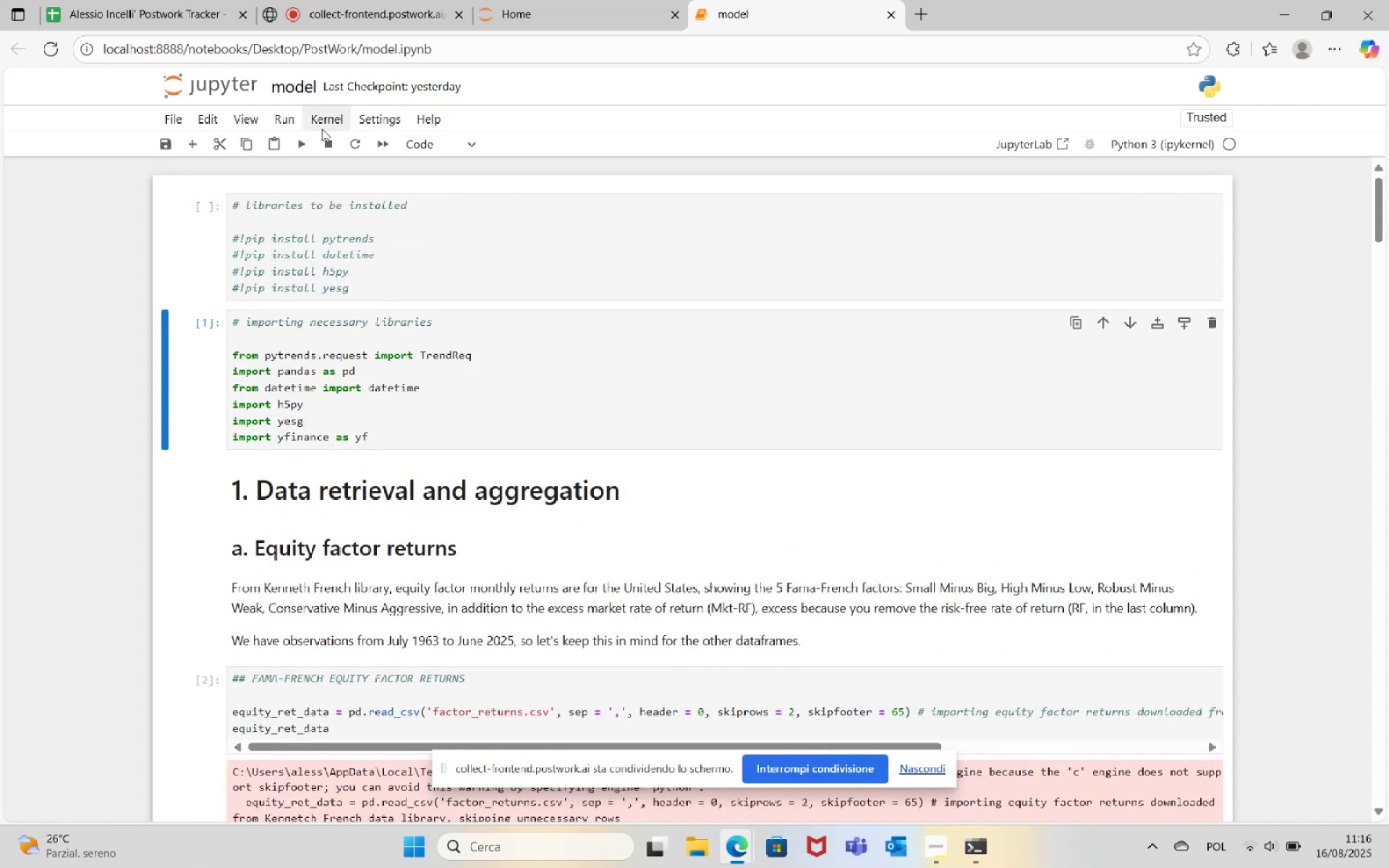 
left_click([307, 142])
 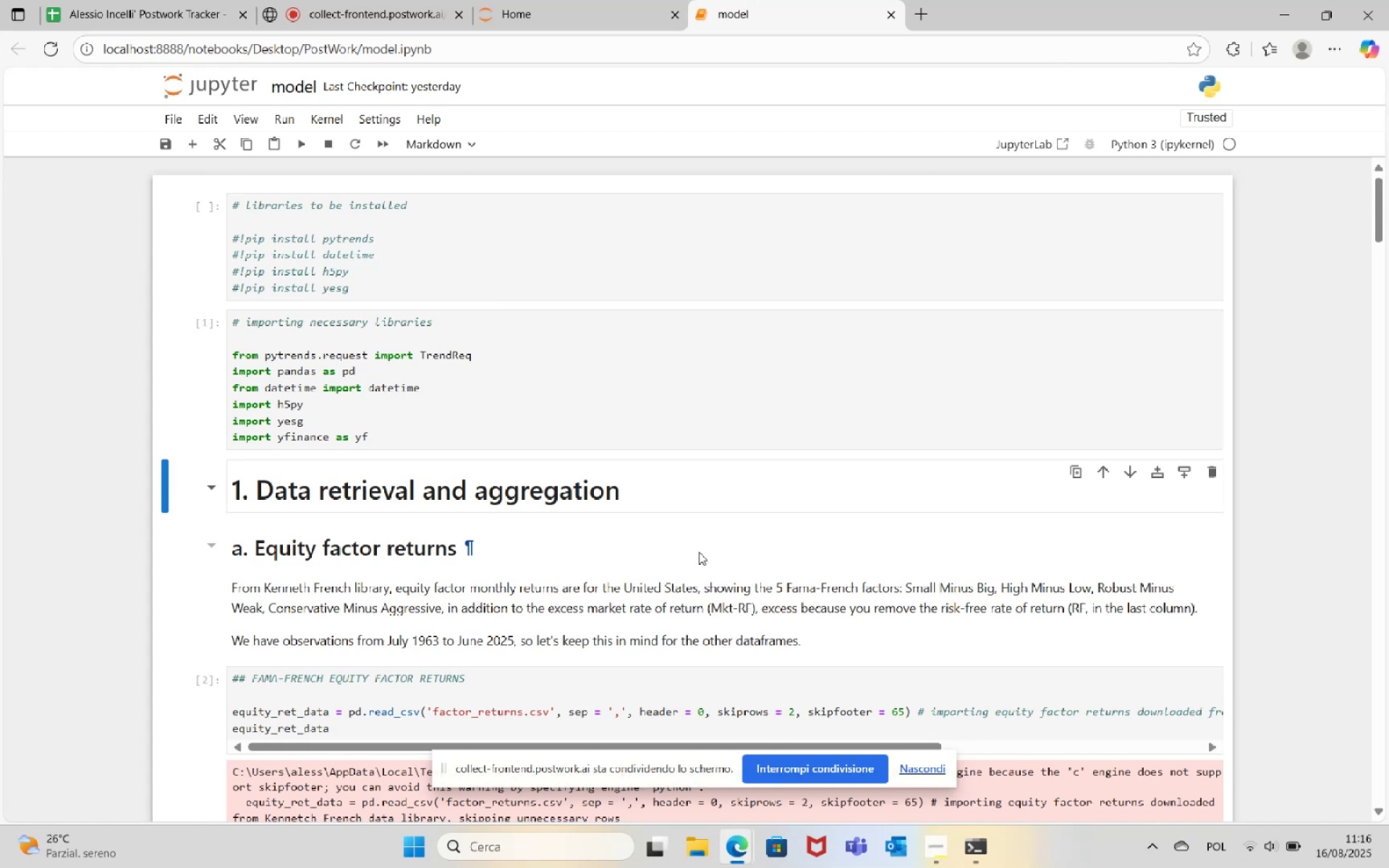 
wait(15.5)
 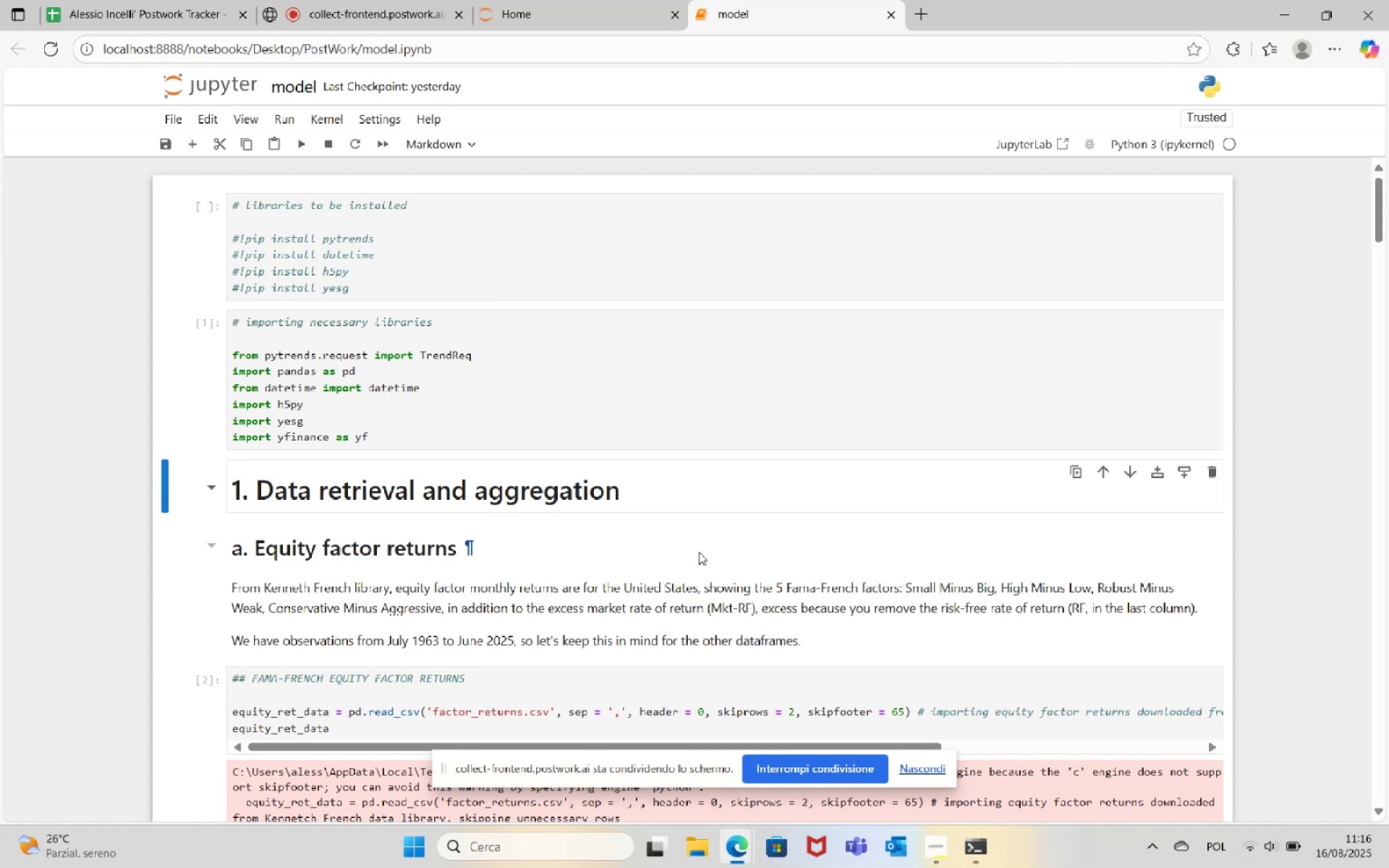 
scroll: coordinate [634, 525], scroll_direction: down, amount: 31.0
 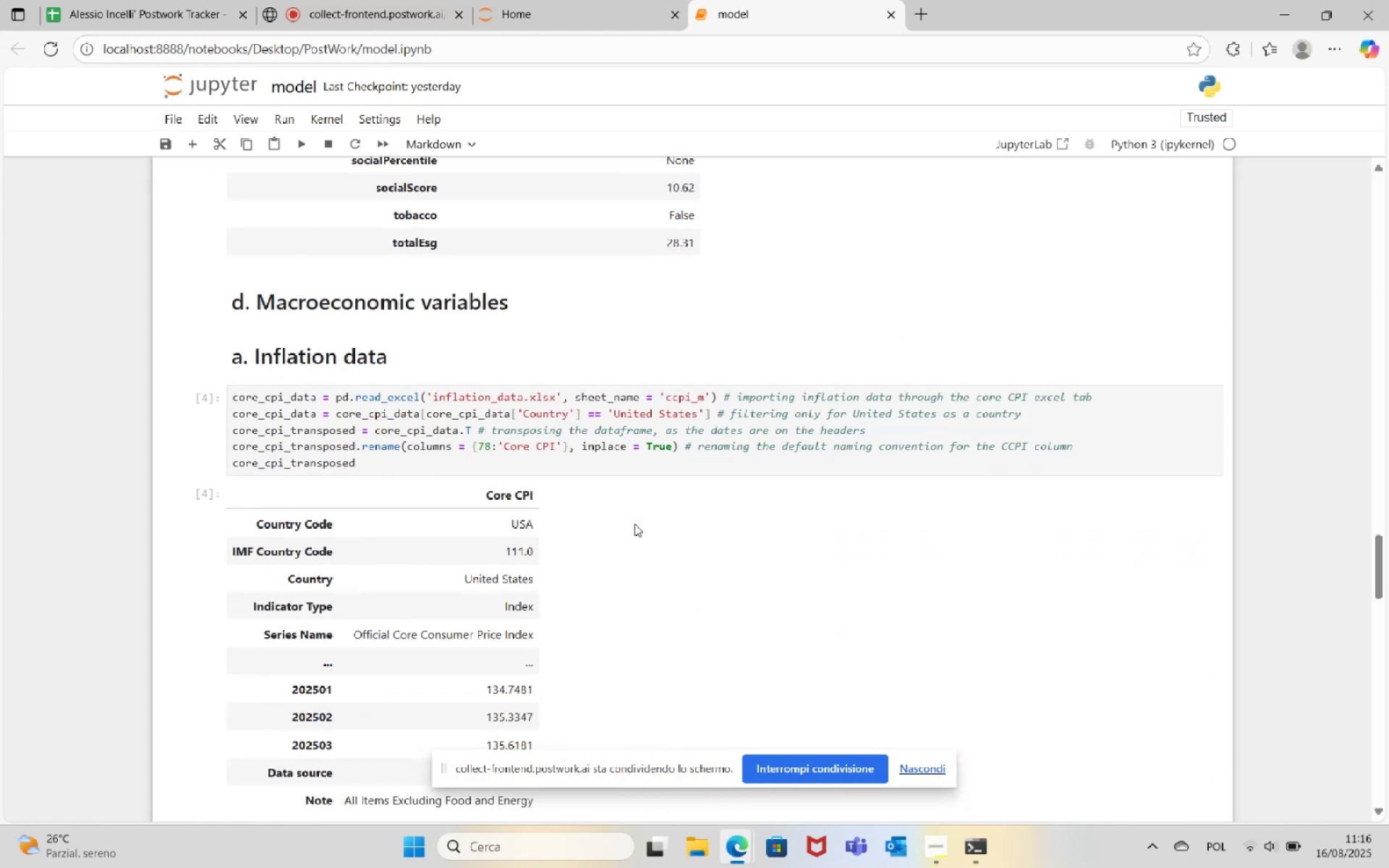 
scroll: coordinate [623, 462], scroll_direction: up, amount: 17.0
 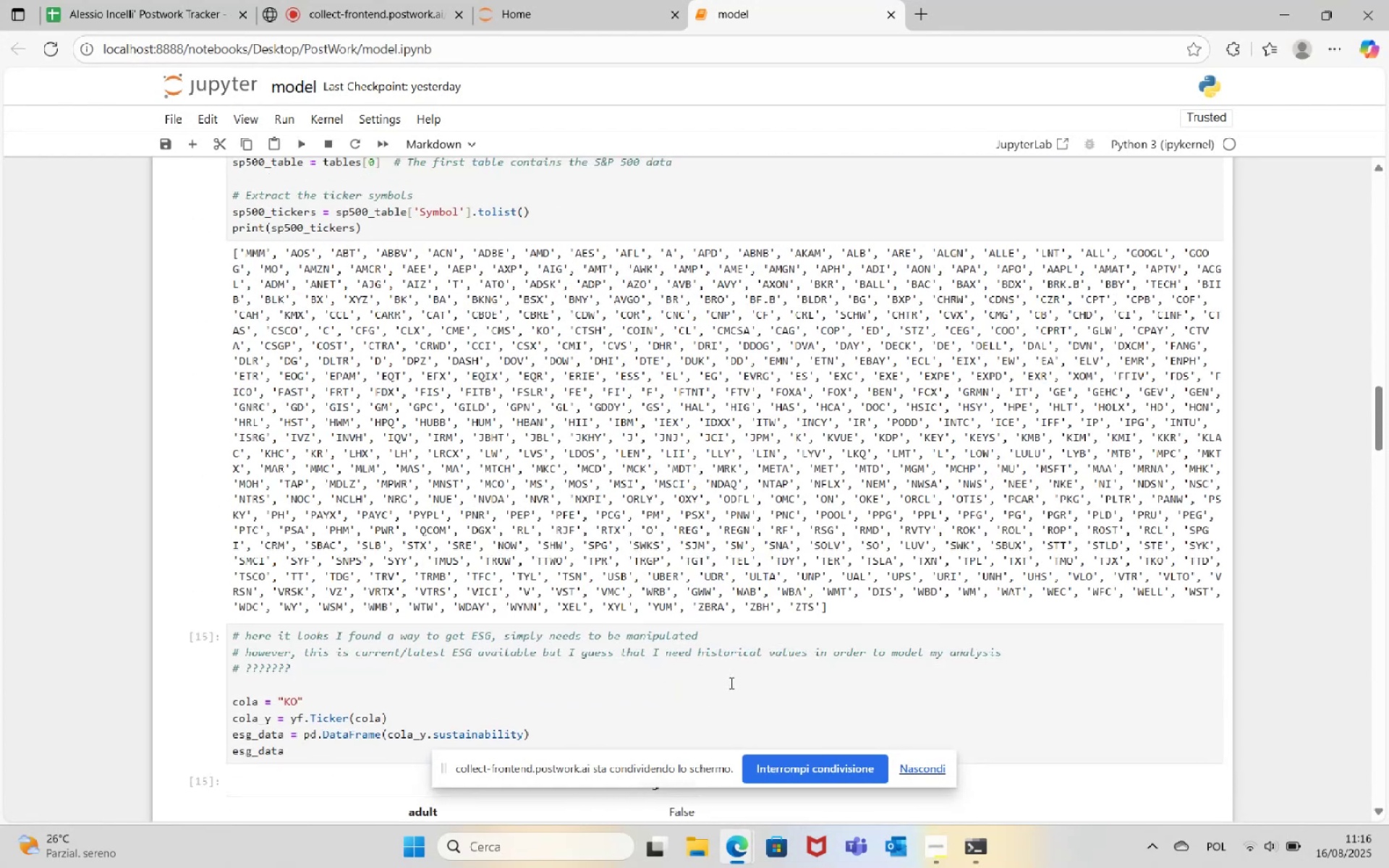 
wait(6.48)
 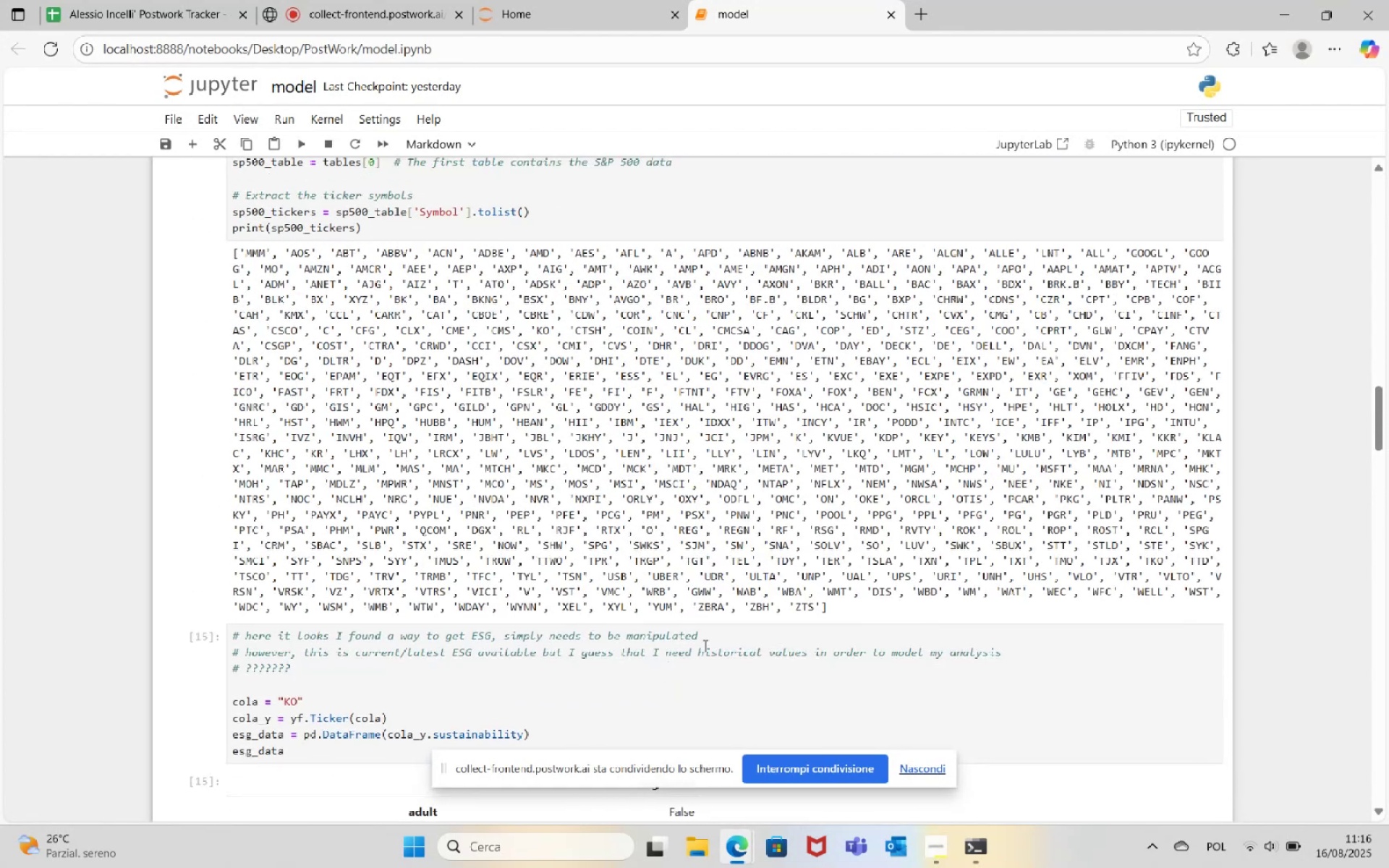 
scroll: coordinate [683, 616], scroll_direction: up, amount: 5.0
 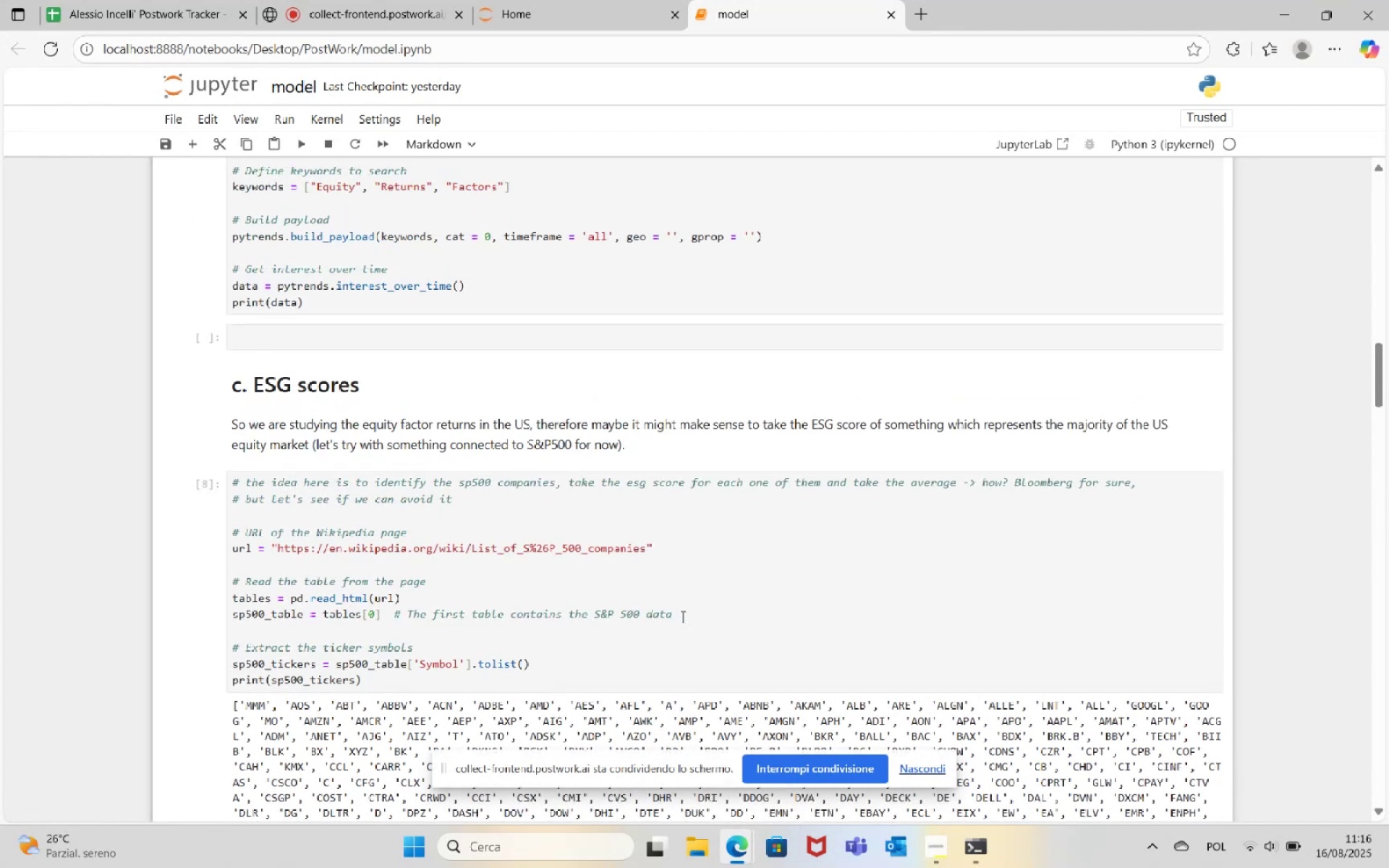 
scroll: coordinate [681, 616], scroll_direction: down, amount: 2.0
 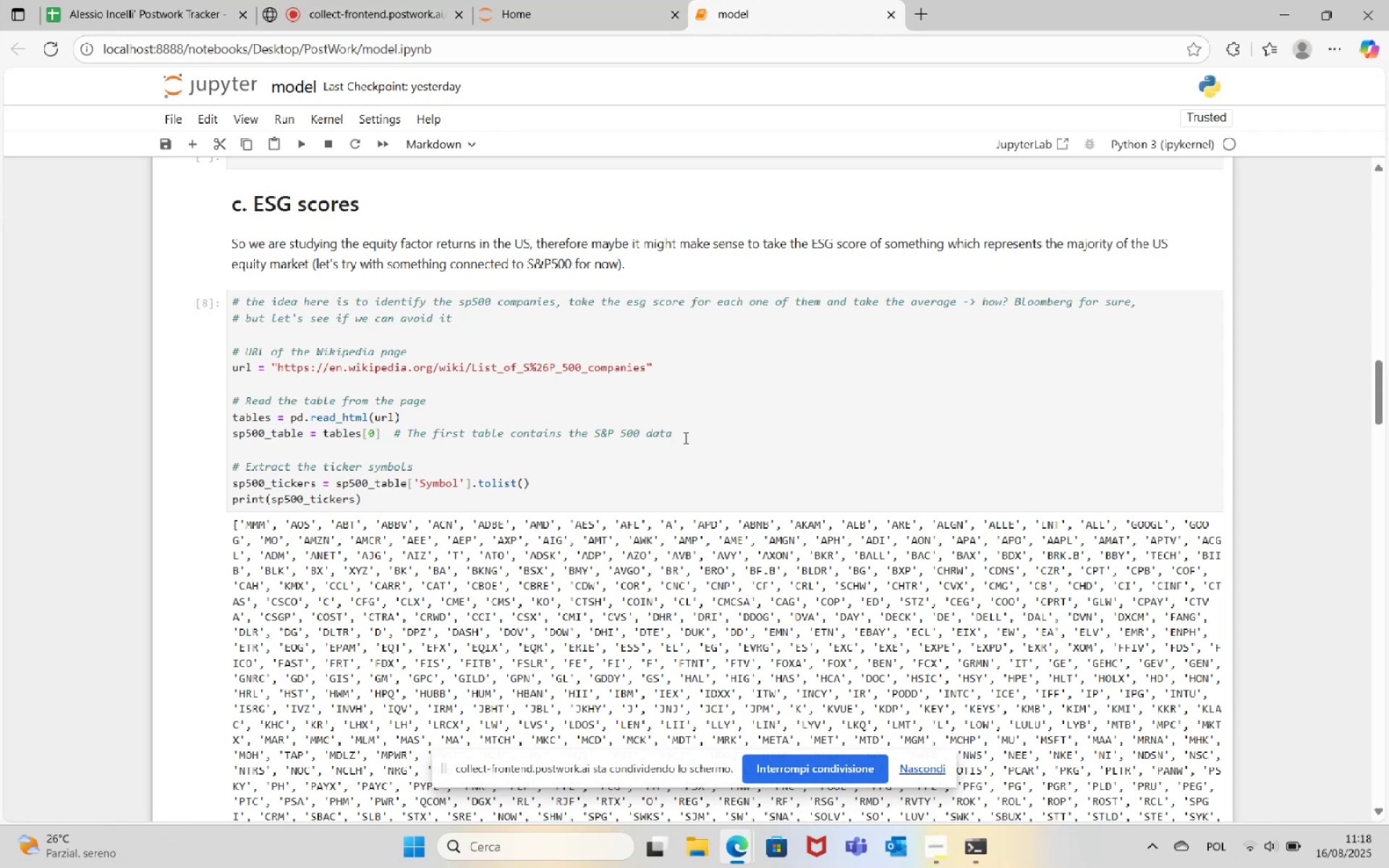 
wait(99.09)
 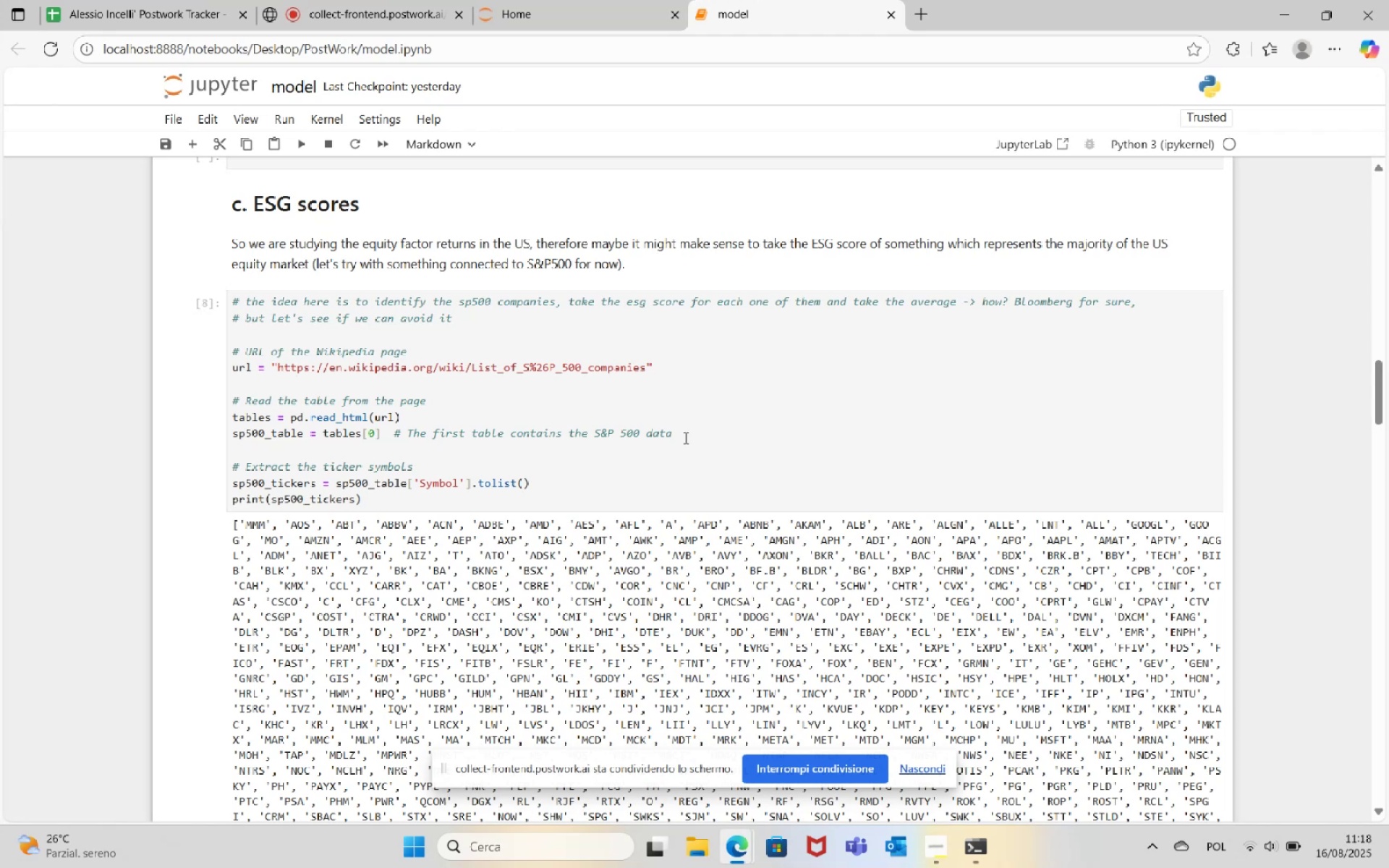 
scroll: coordinate [655, 513], scroll_direction: up, amount: 5.0
 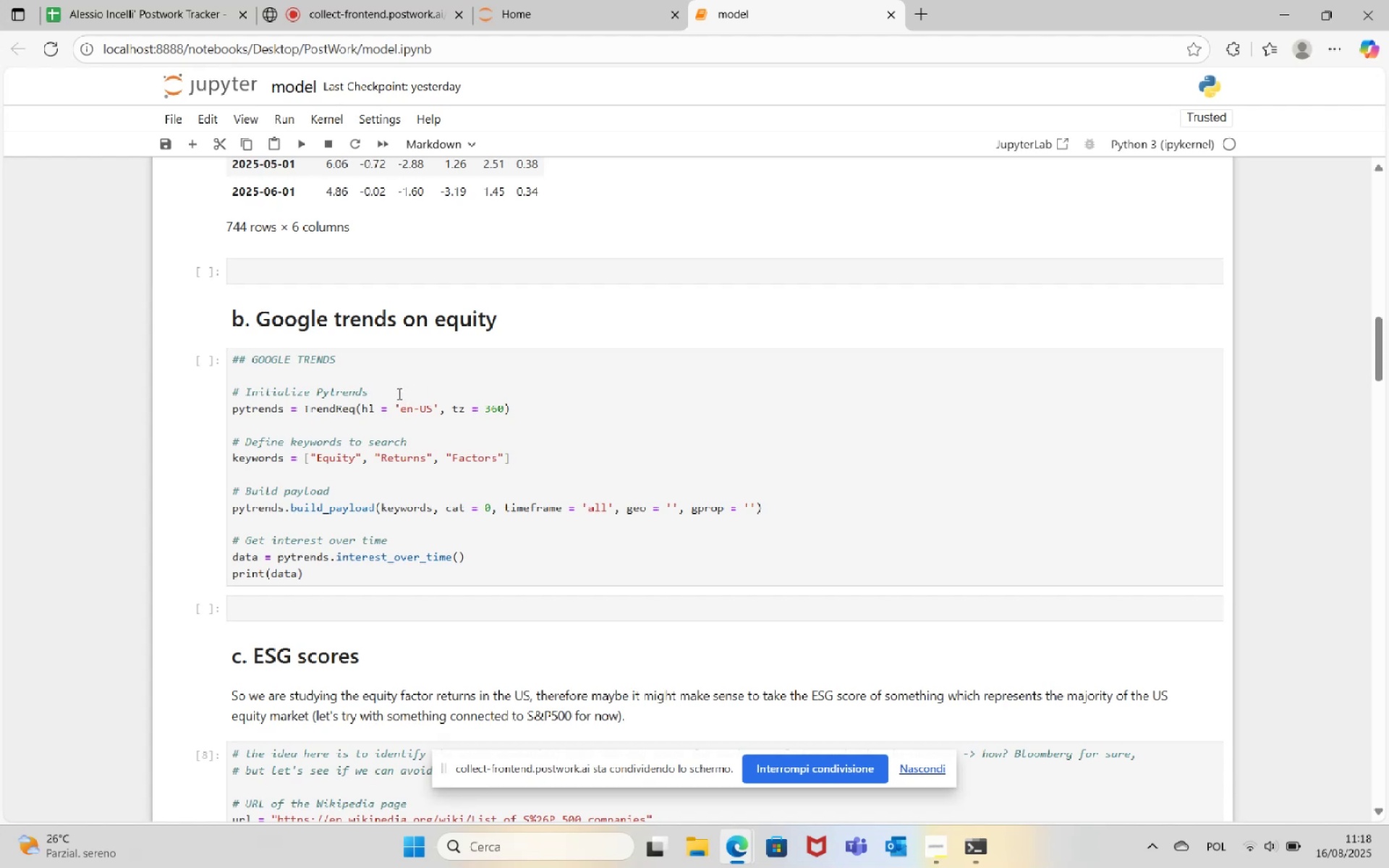 
wait(12.22)
 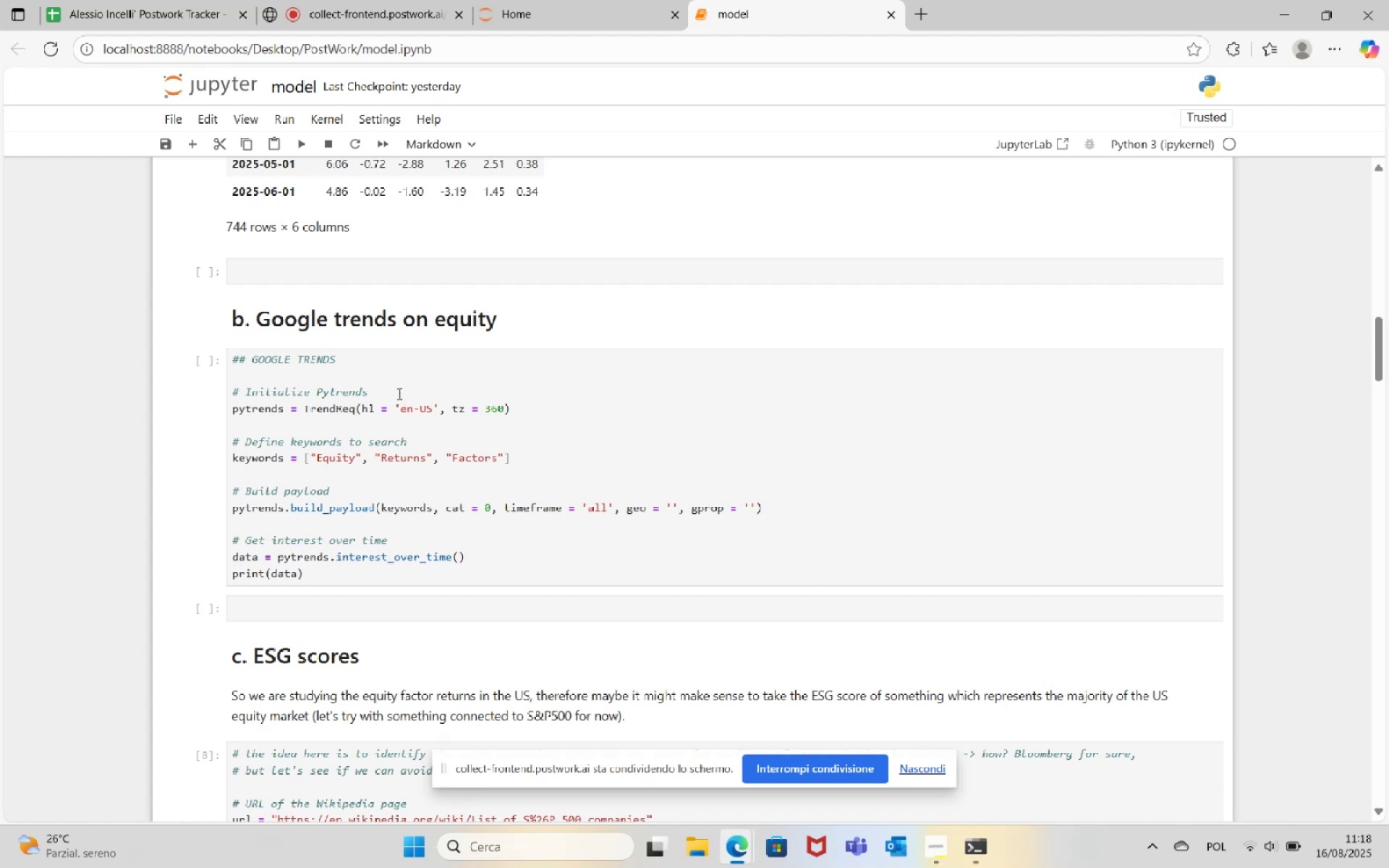 
left_click_drag(start_coordinate=[388, 394], to_coordinate=[229, 395])
 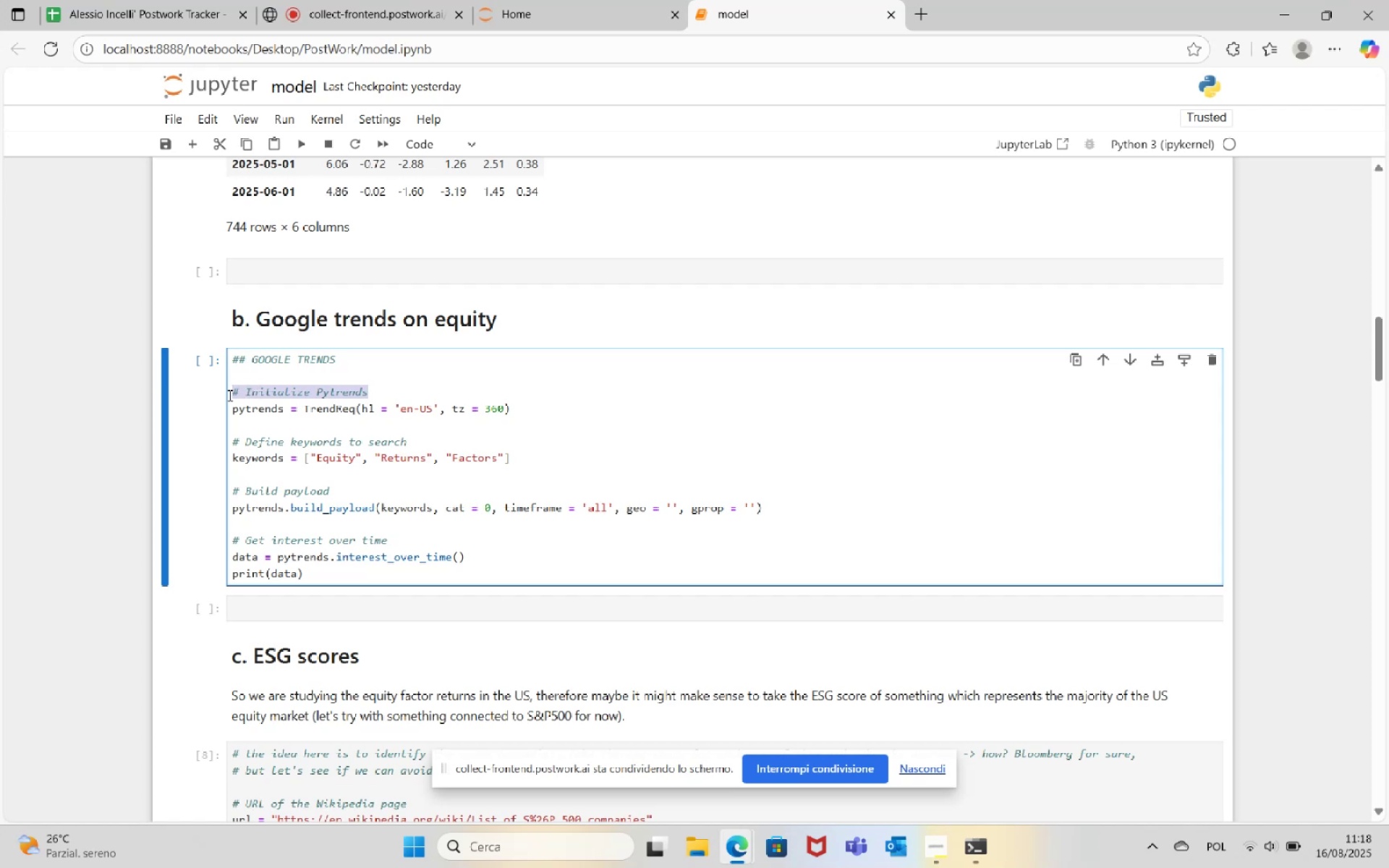 
key(Control+X)
 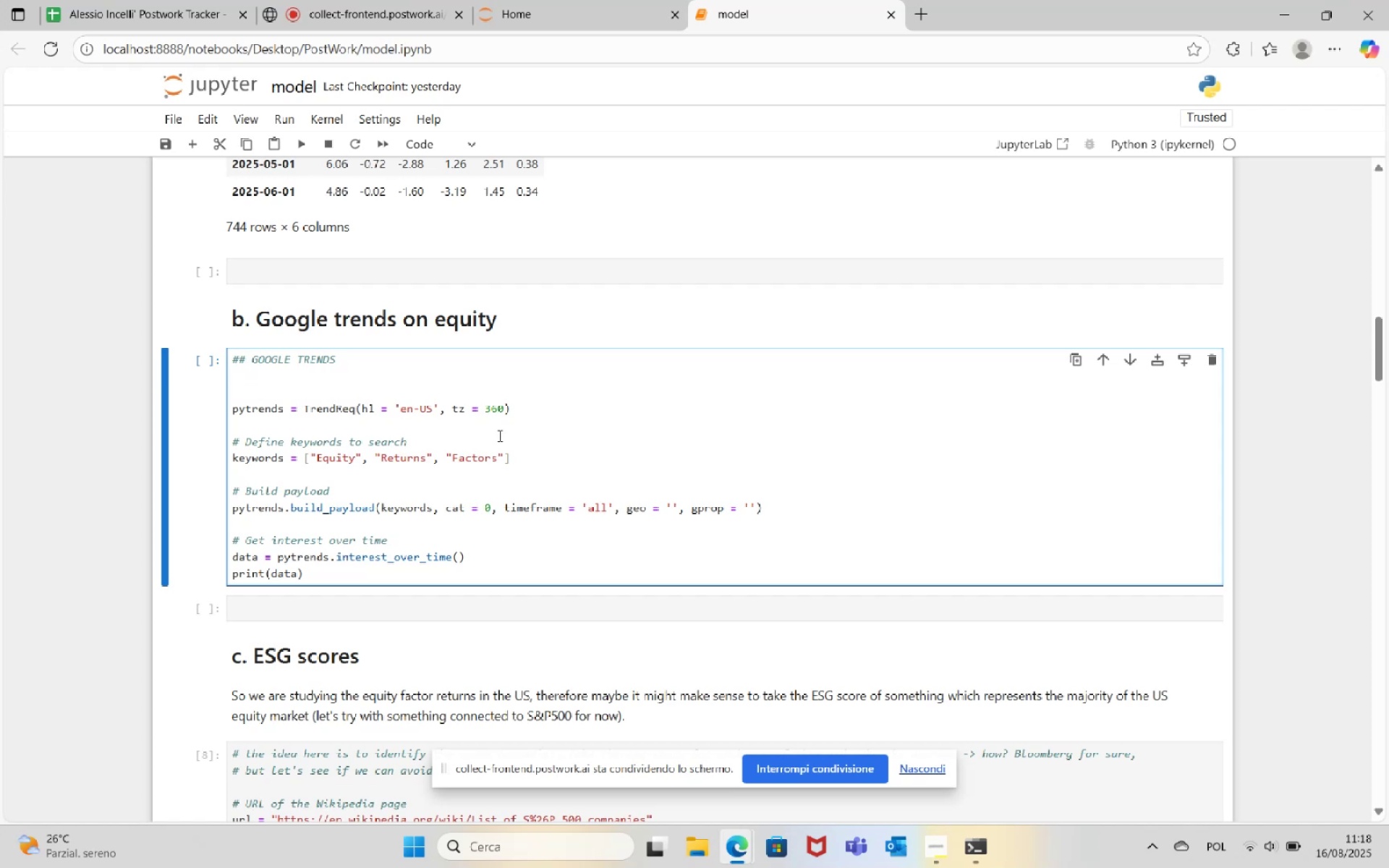 
key(Backspace)
 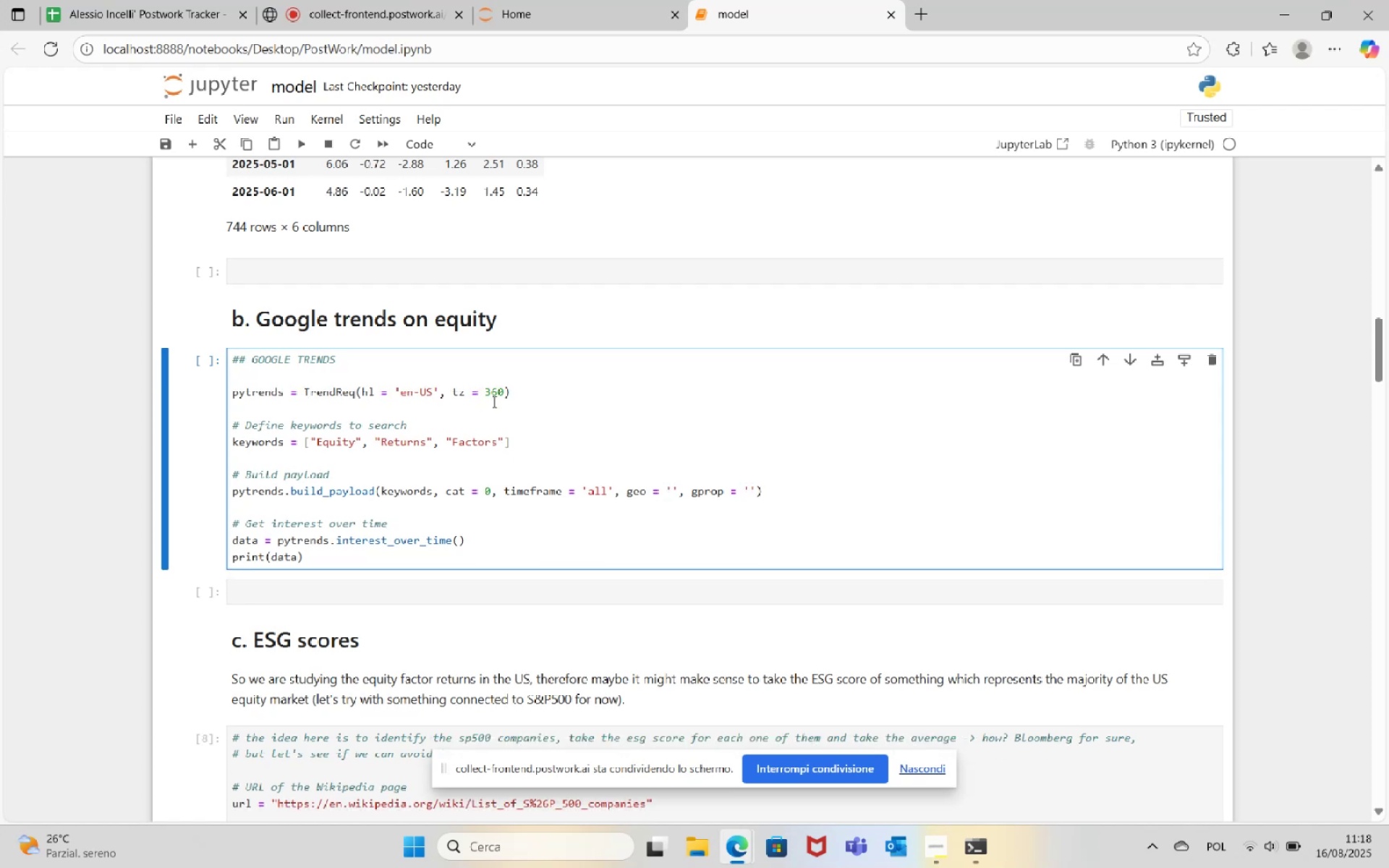 
left_click([528, 394])
 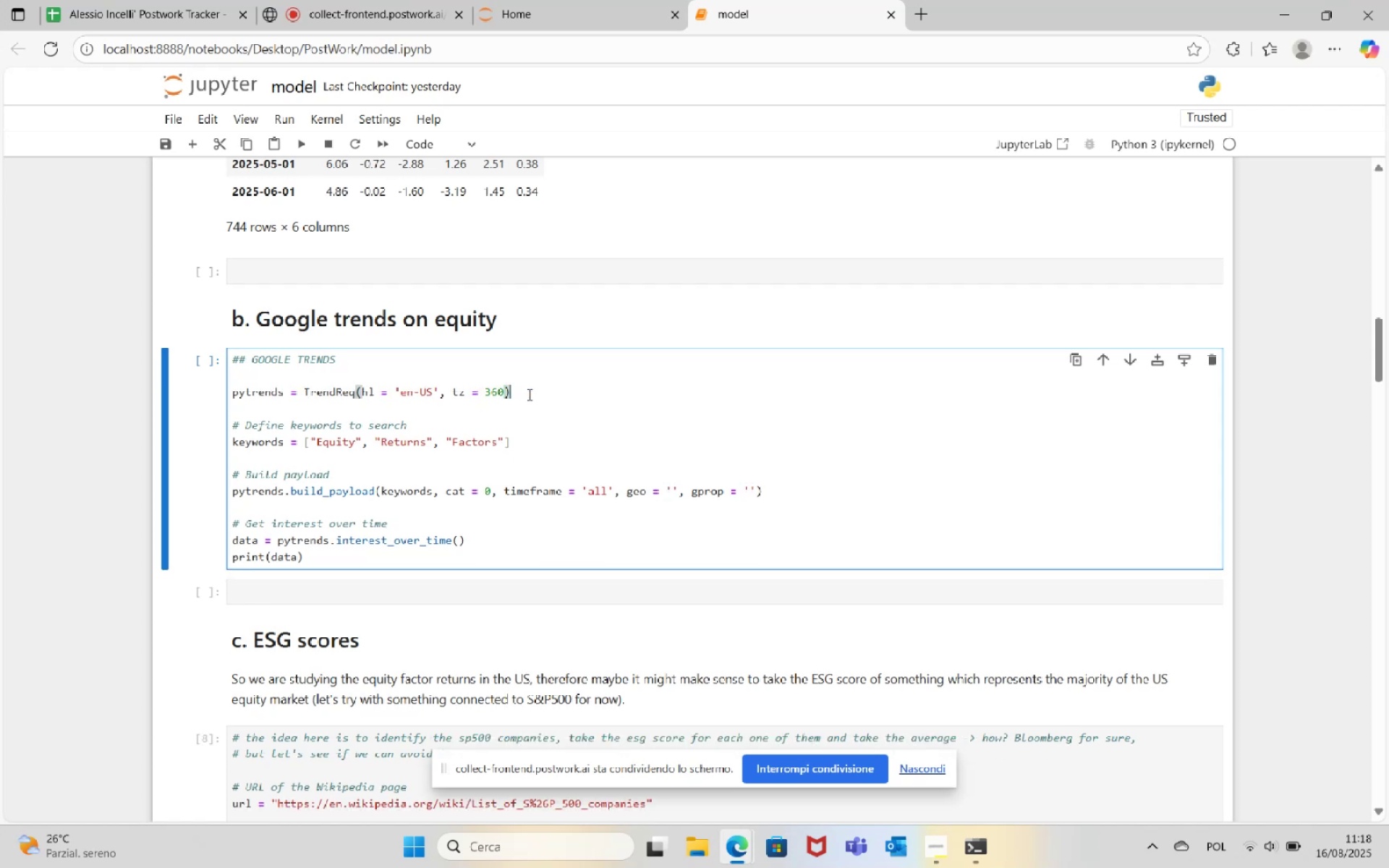 
key(Space)
 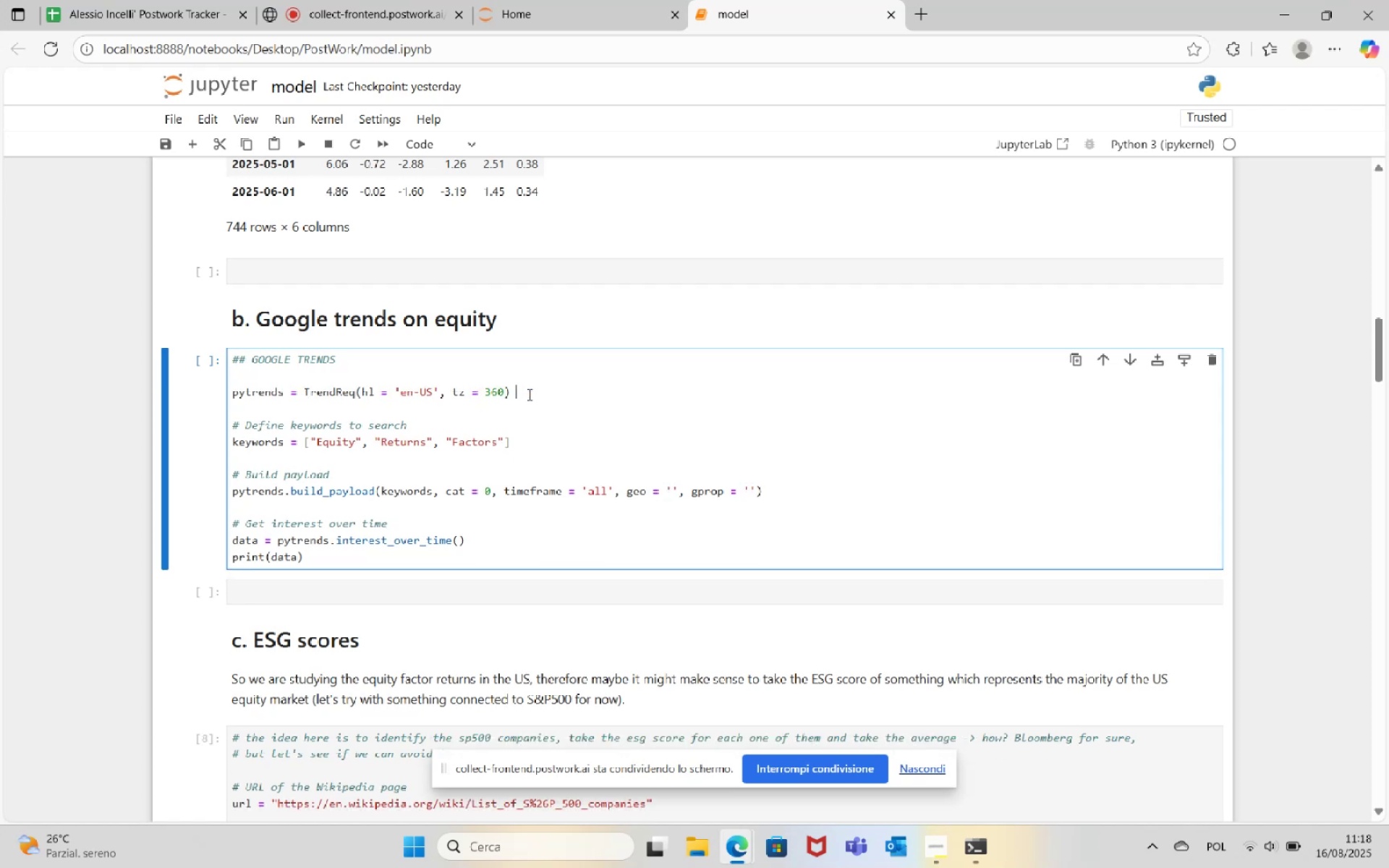 
key(Control+V)
 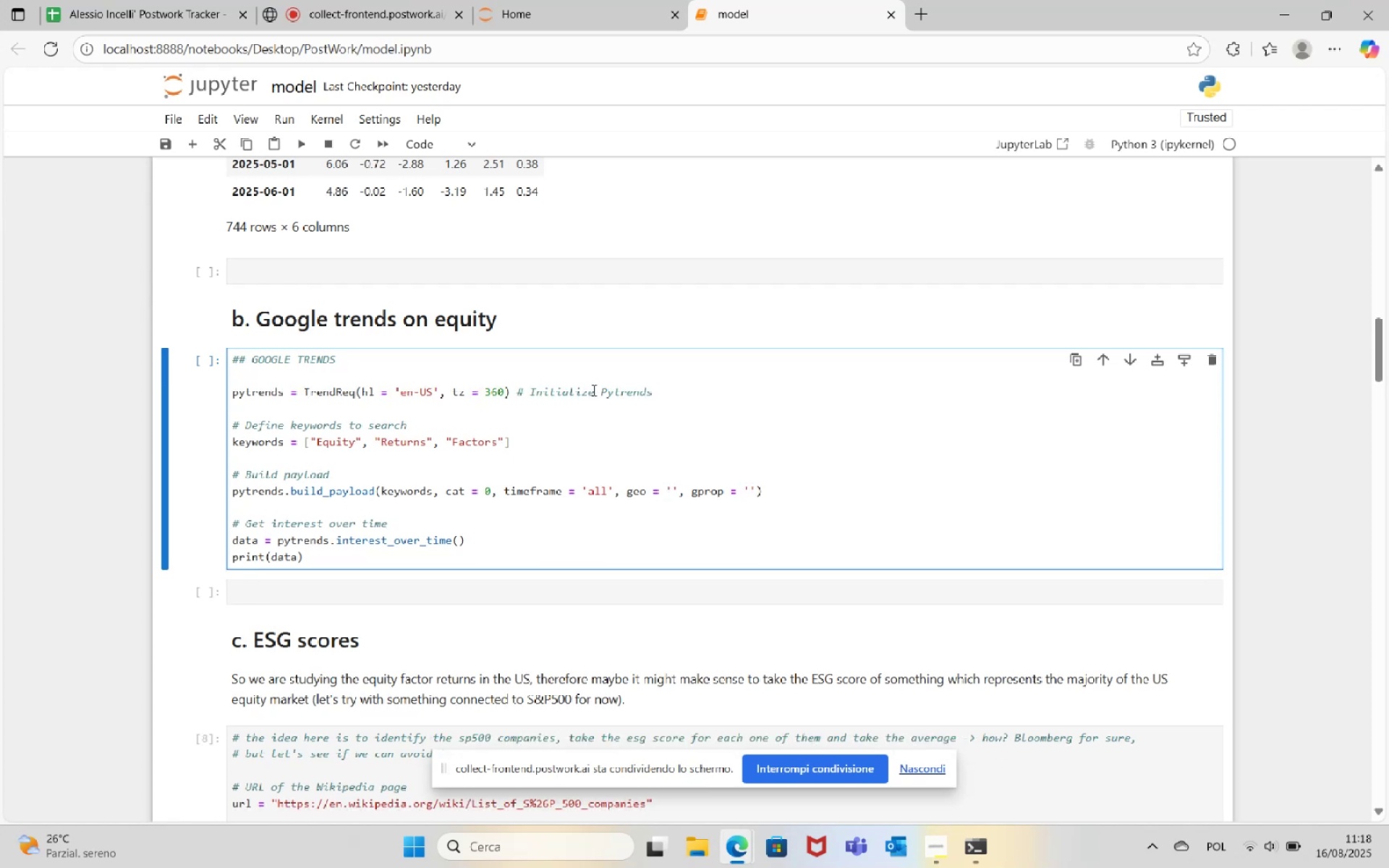 
left_click_drag(start_coordinate=[661, 393], to_coordinate=[530, 394])
 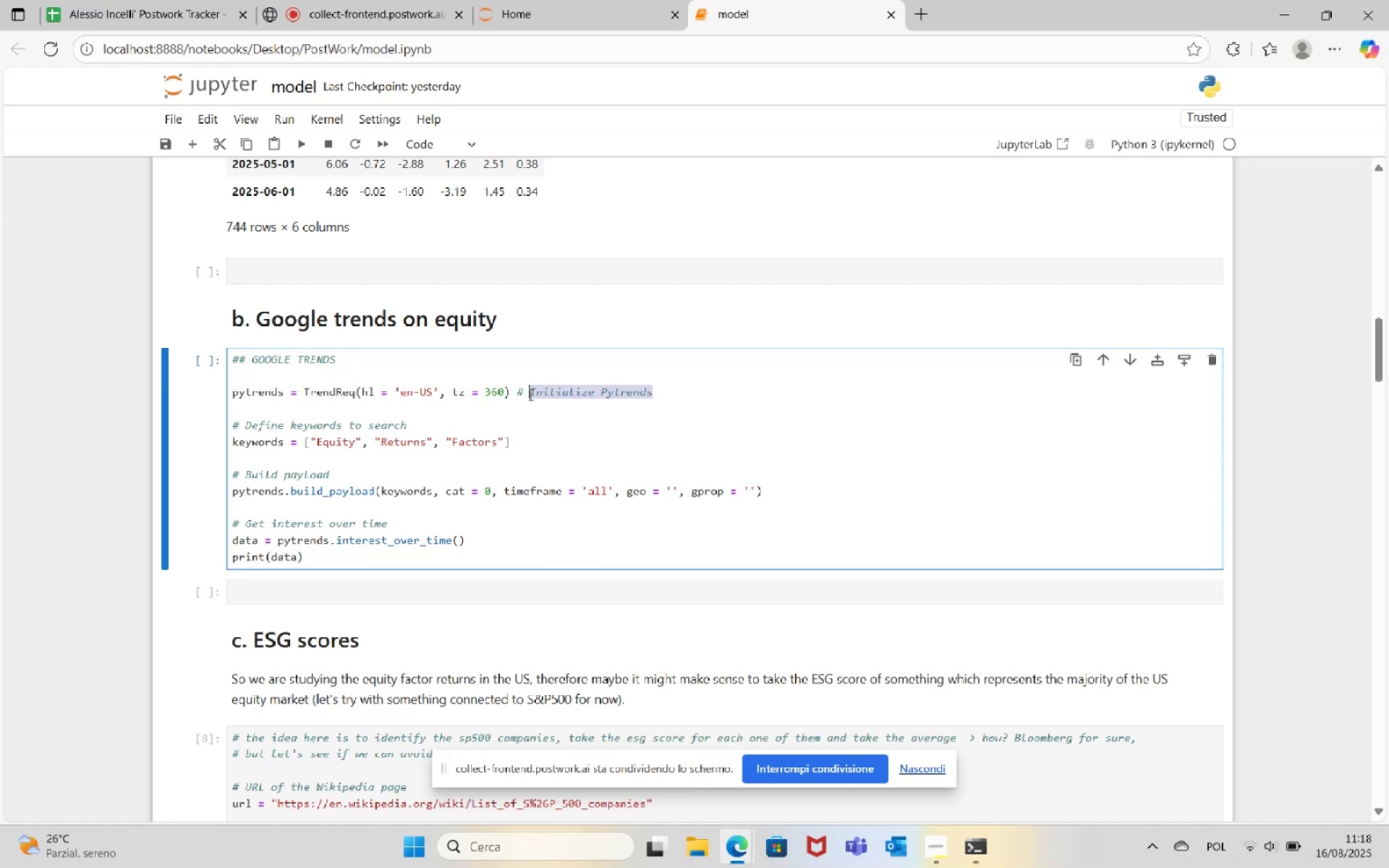 
type(creating a connection object to google trnr)
key(Backspace)
key(Backspace)
type(ends)
 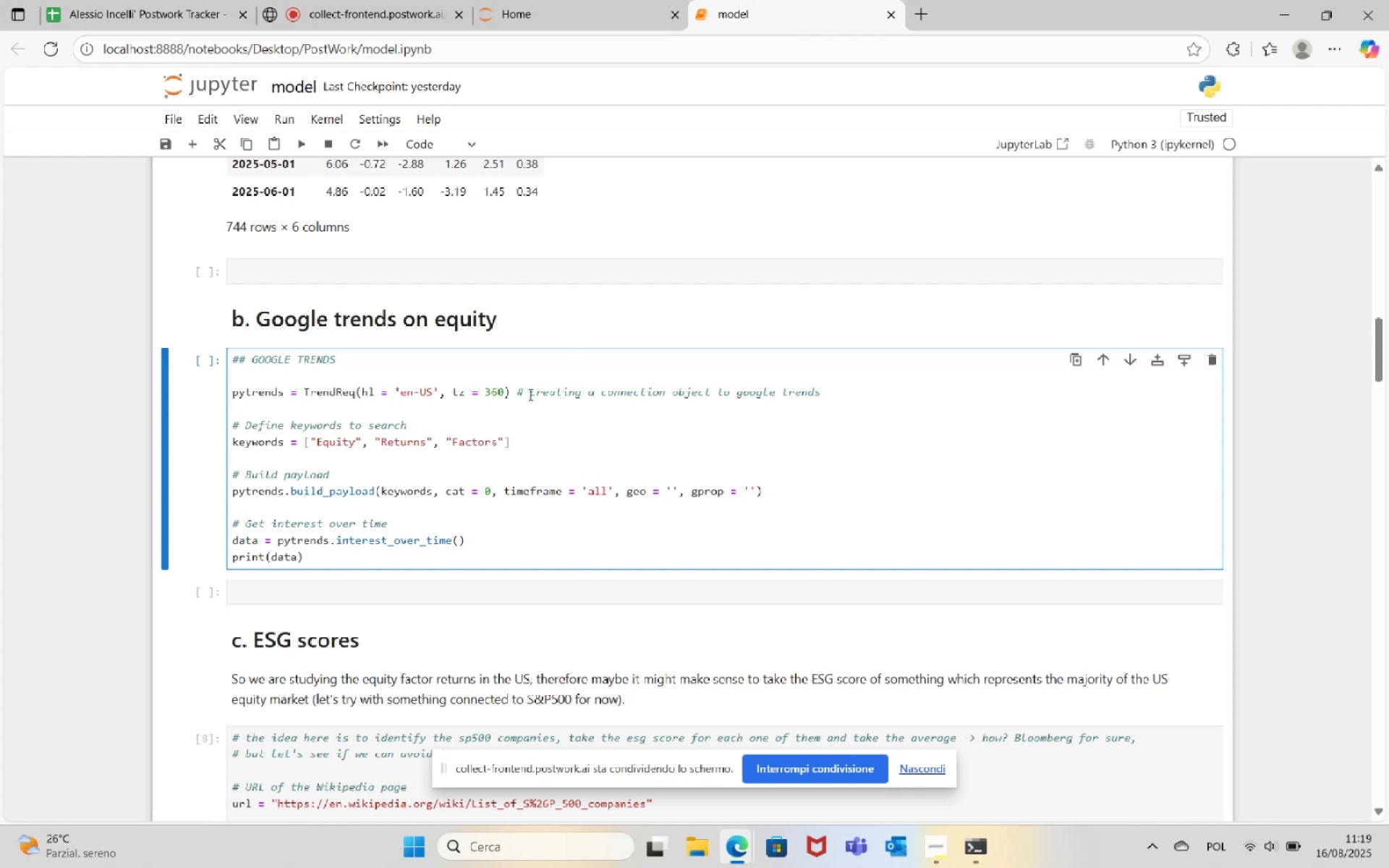 
wait(8.14)
 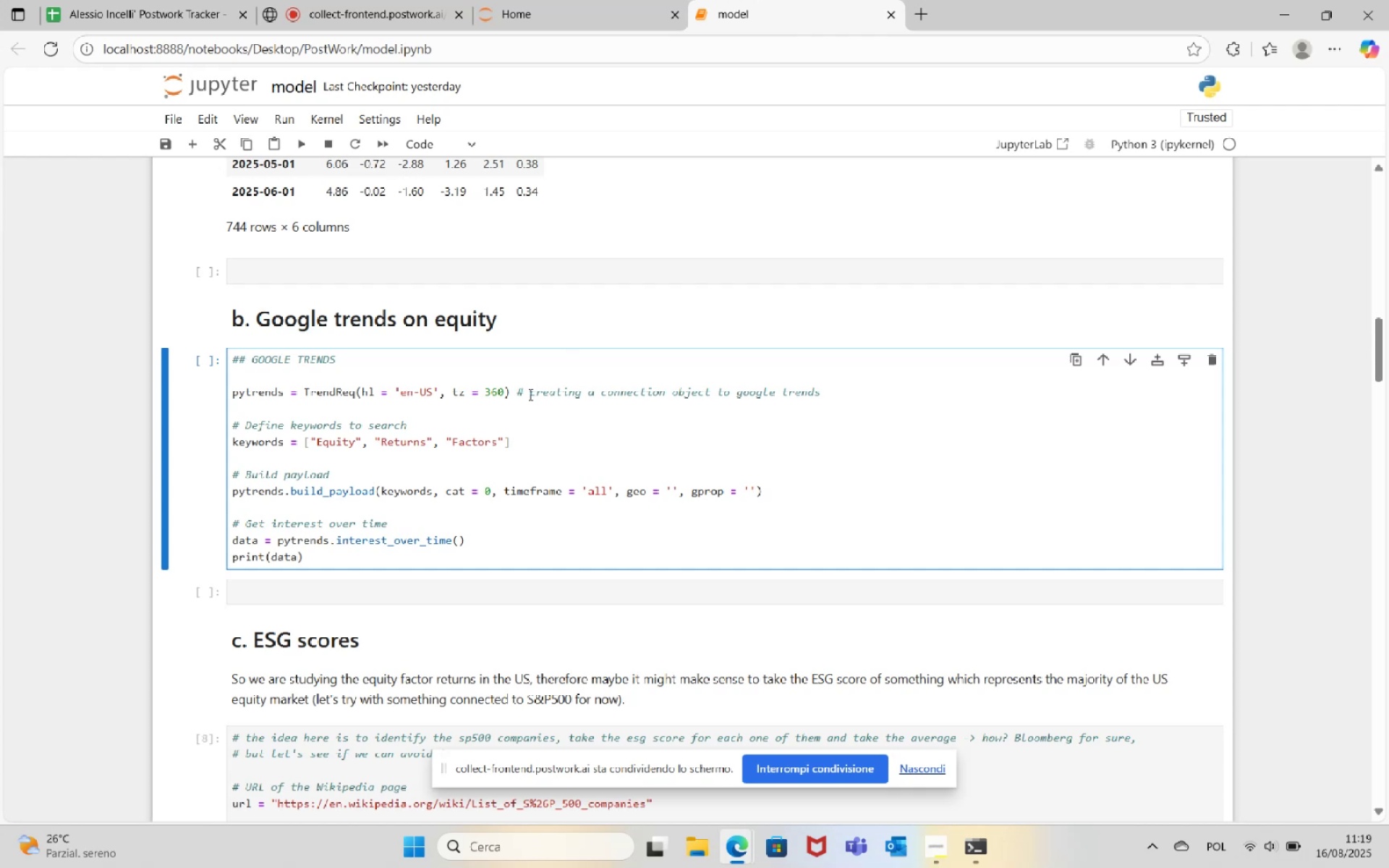 
type(, English as interfce lang)
key(Backspace)
key(Backspace)
key(Backspace)
key(Backspace)
key(Backspace)
key(Backspace)
key(Backspace)
type(ace language)
 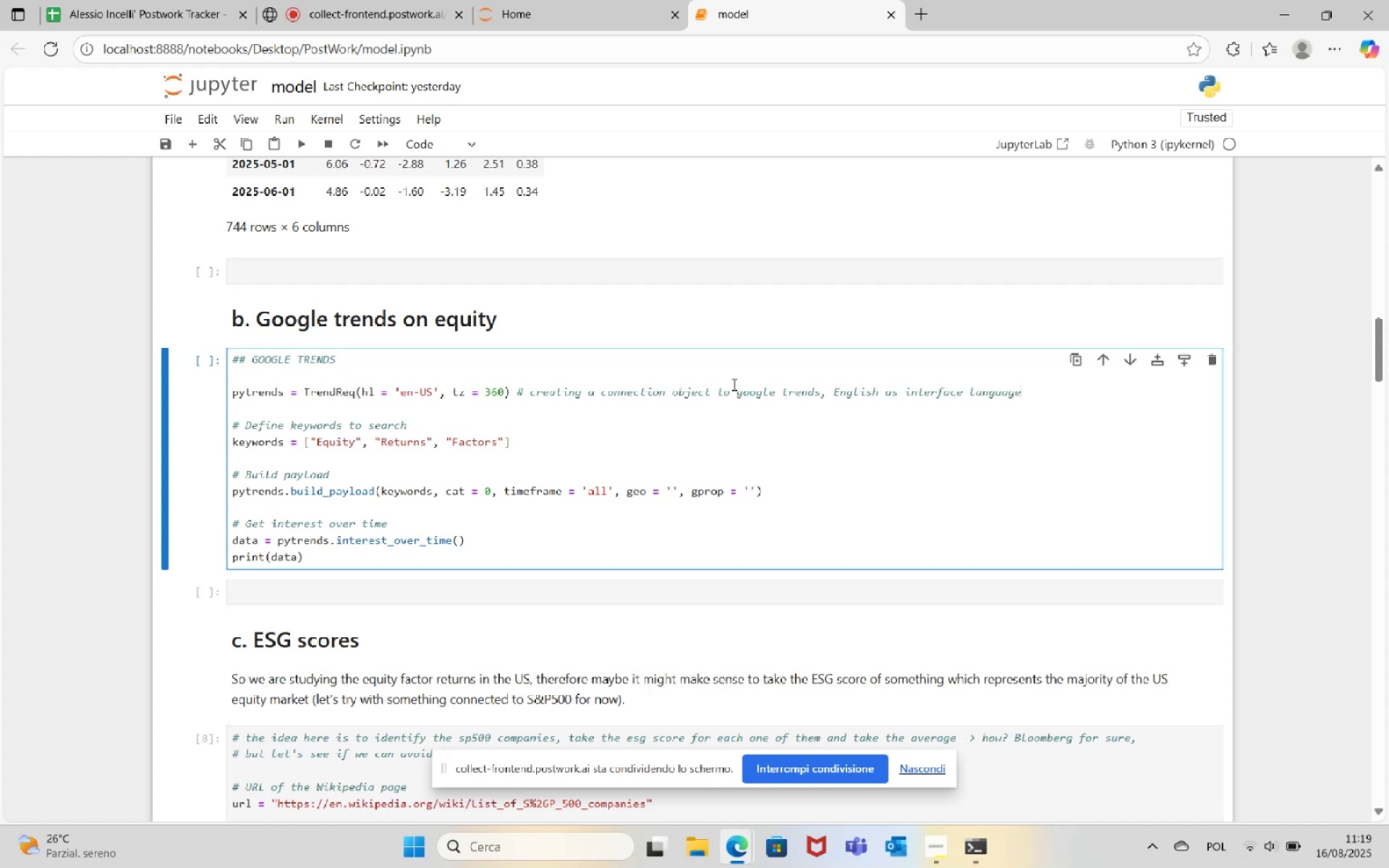 
left_click([825, 388])
 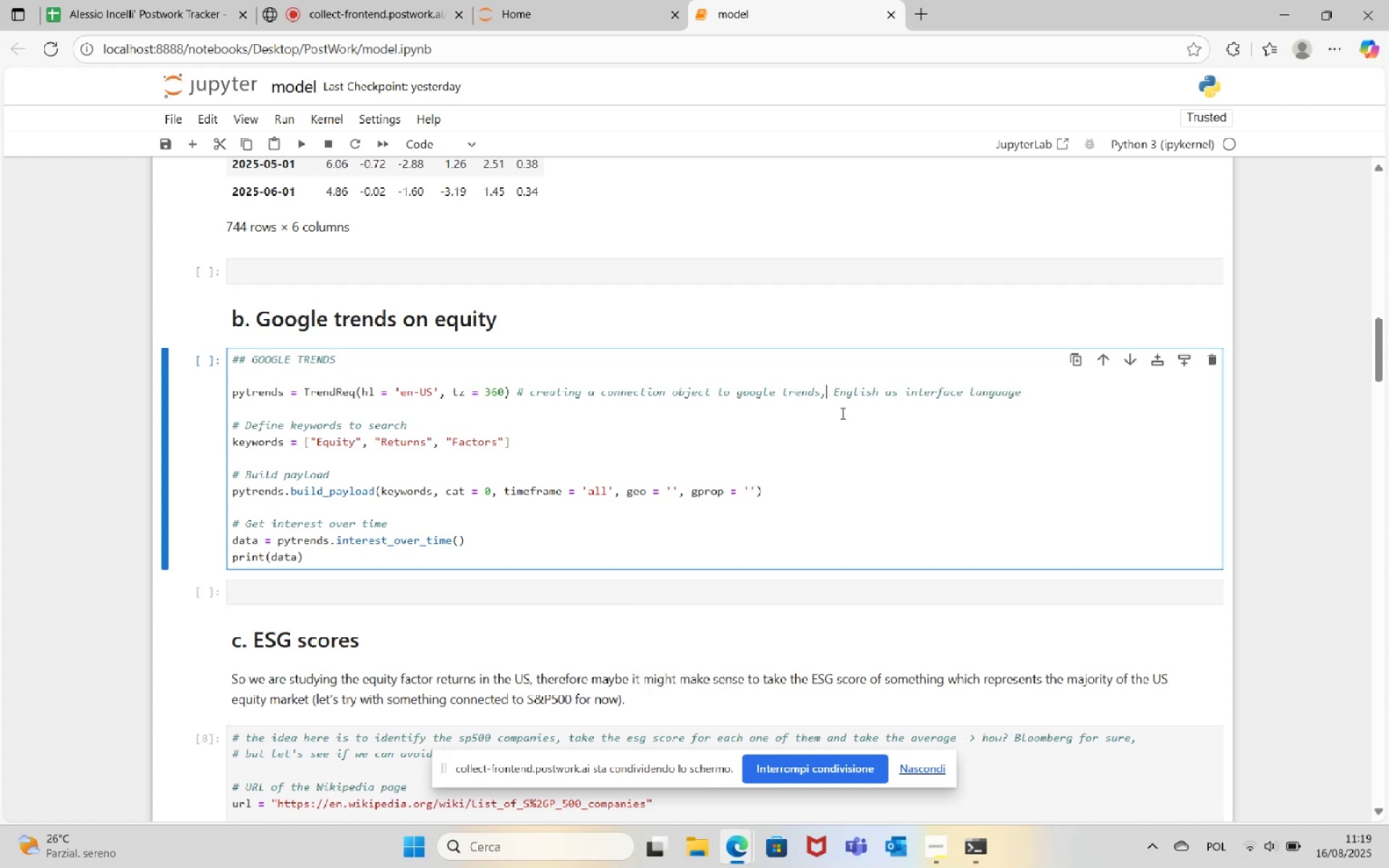 
key(Backspace)
 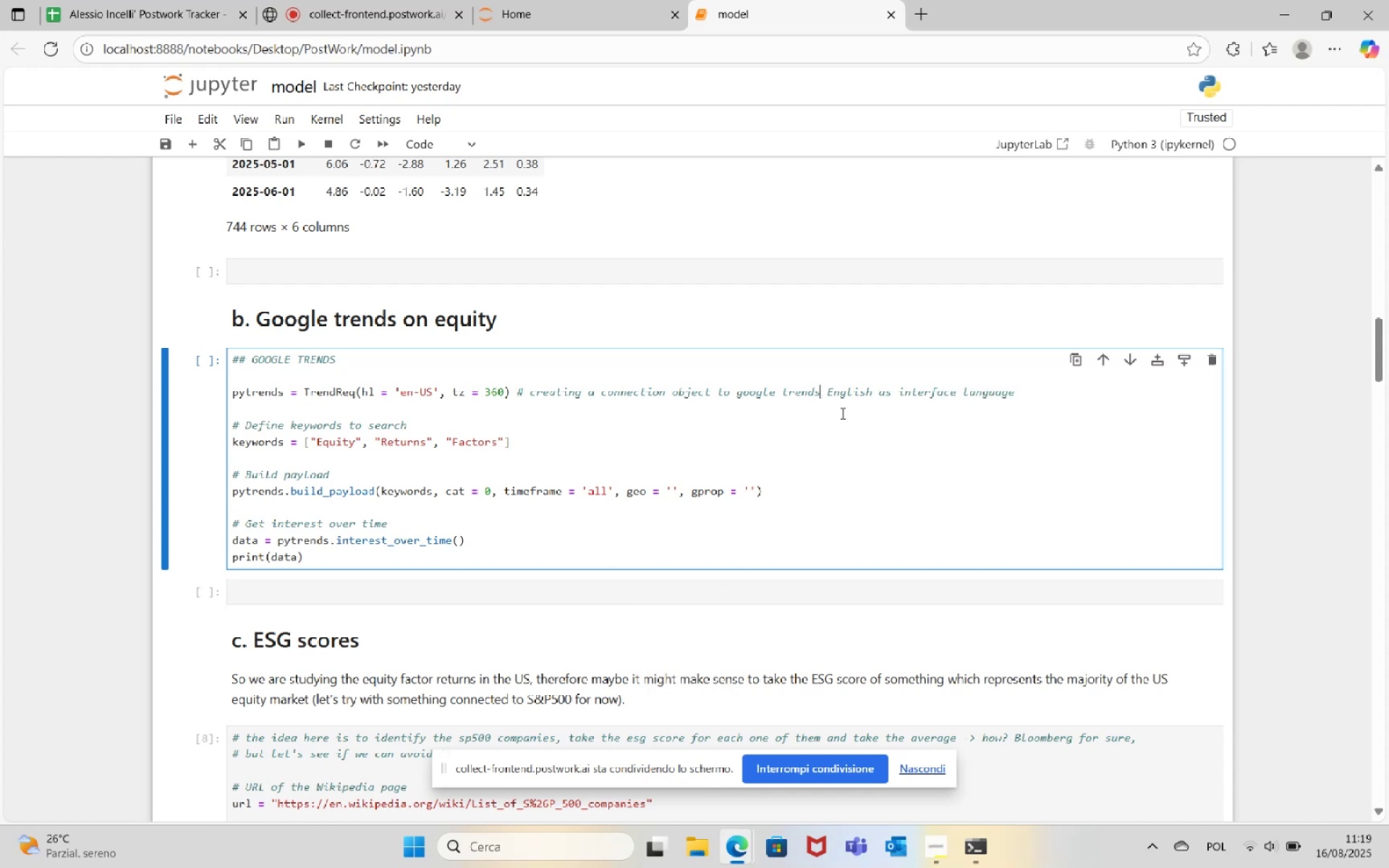 
key(Semicolon)
 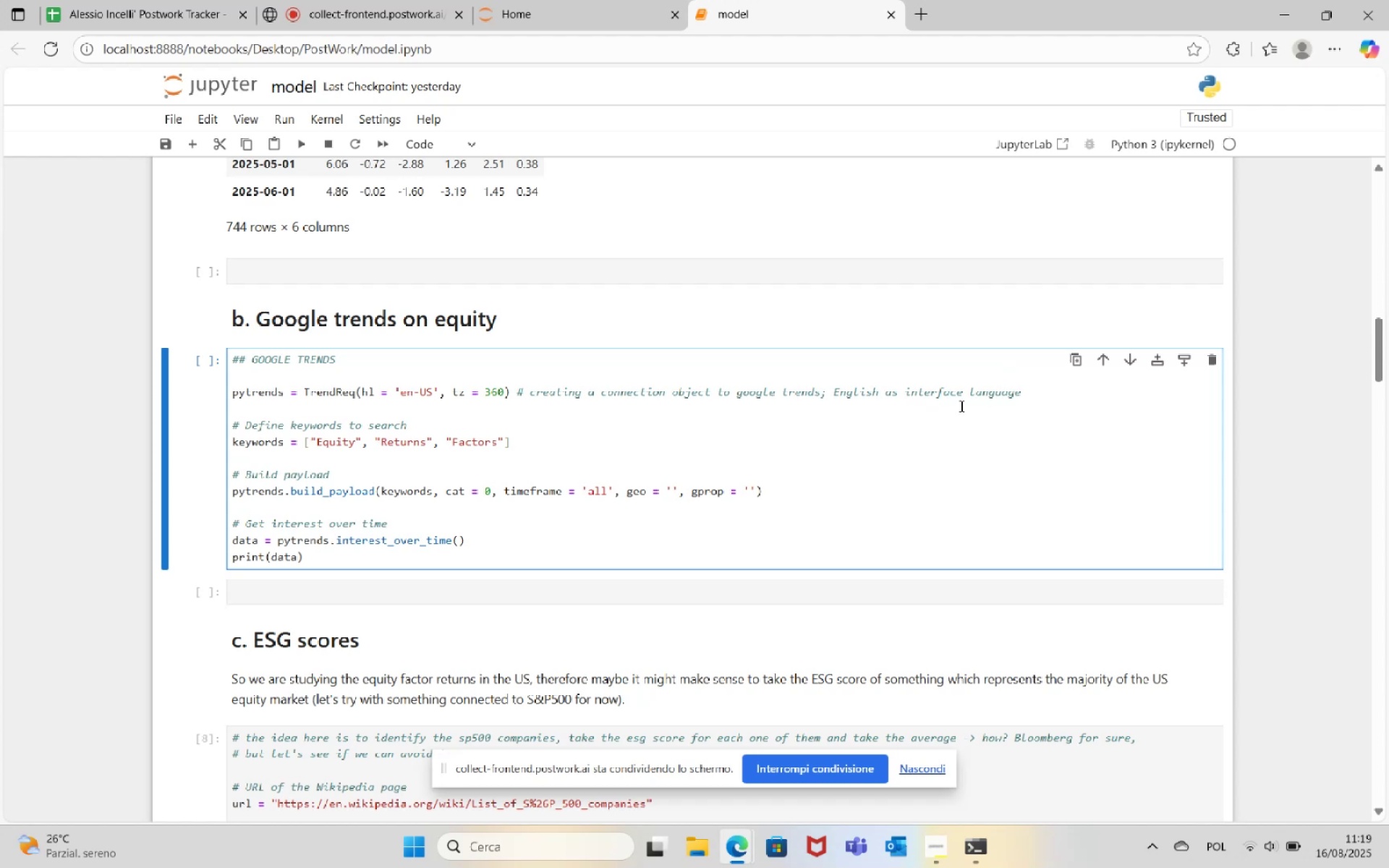 
left_click([1037, 388])
 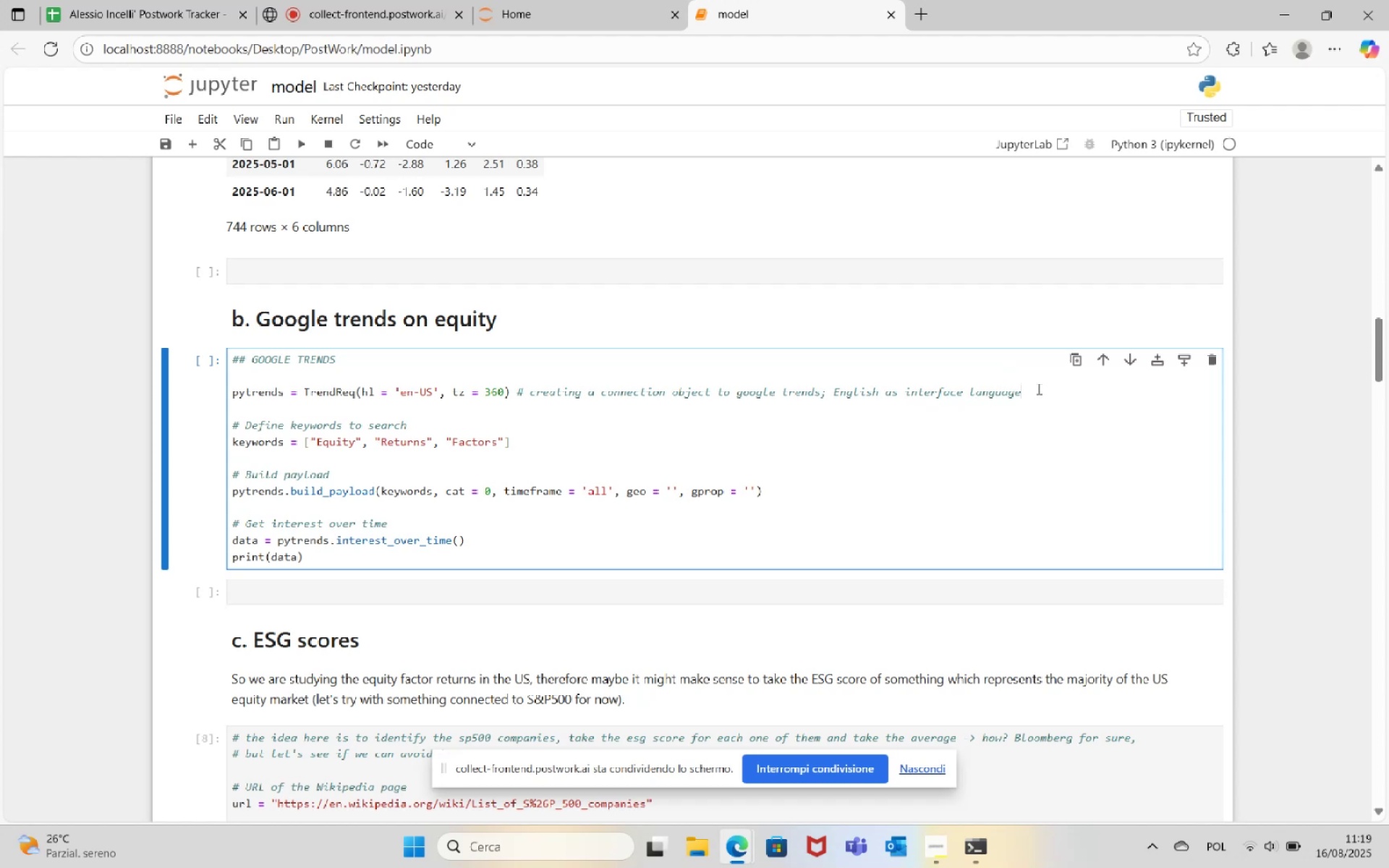 
key(Comma)
 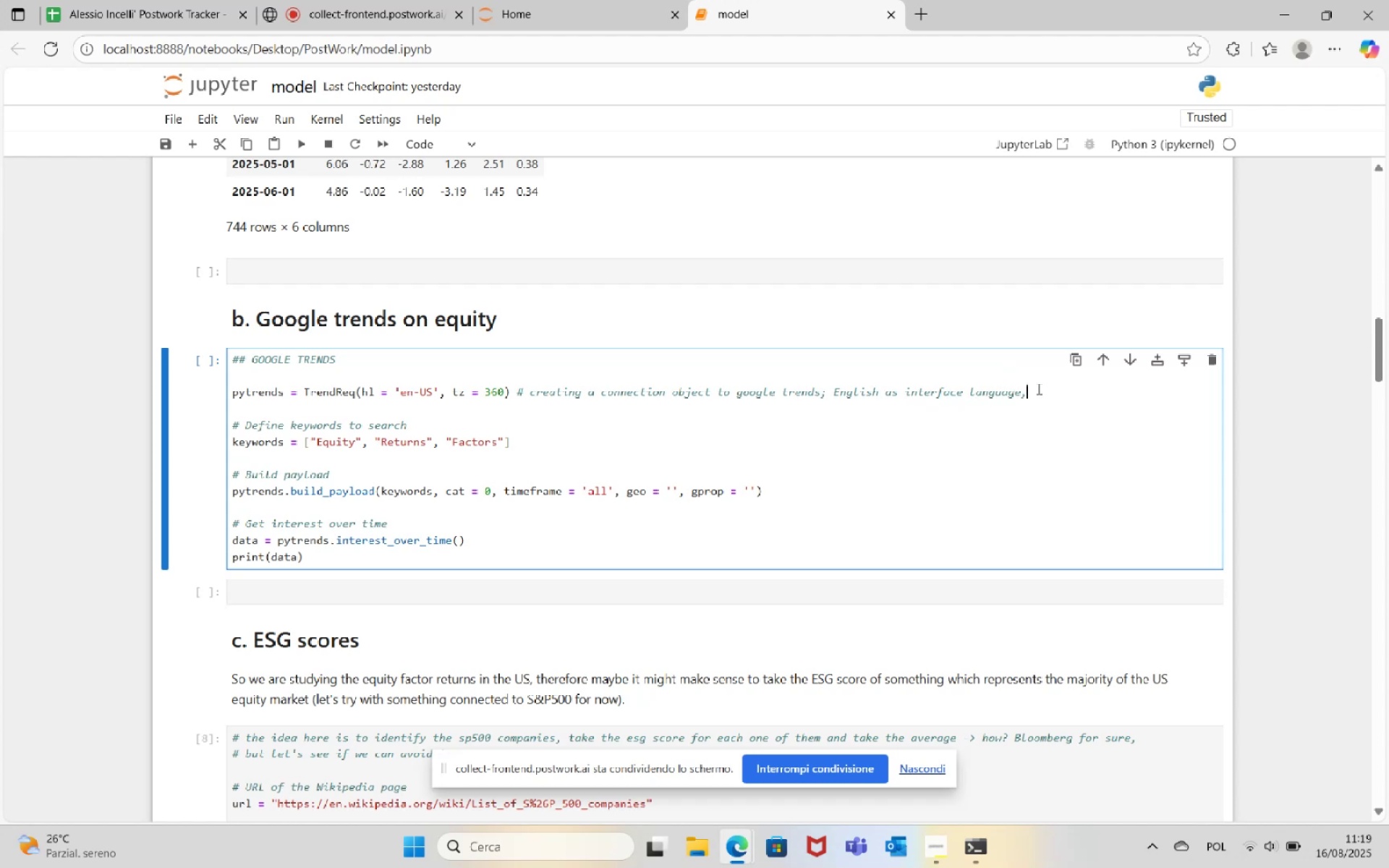 
key(Space)
 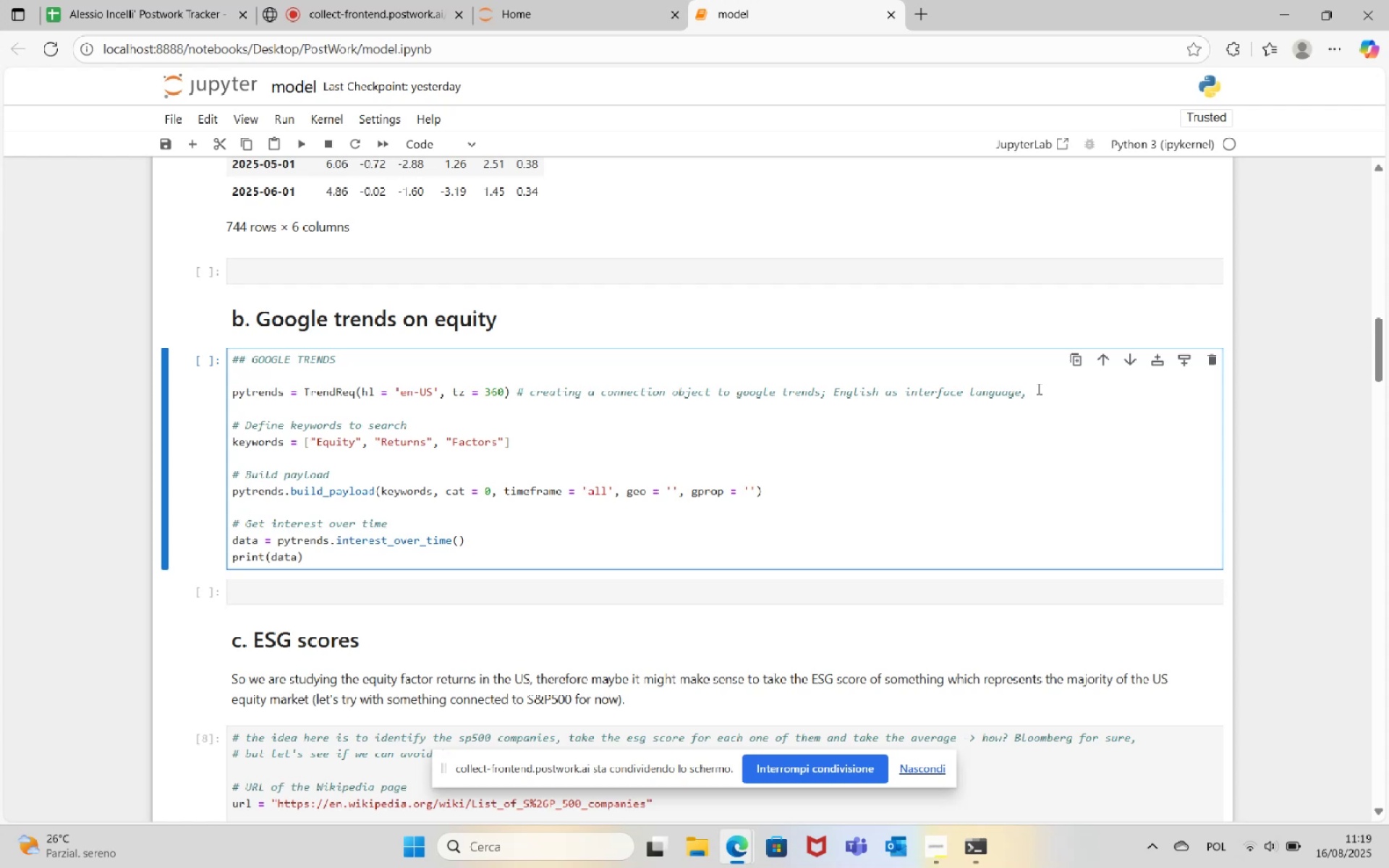 
wait(16.47)
 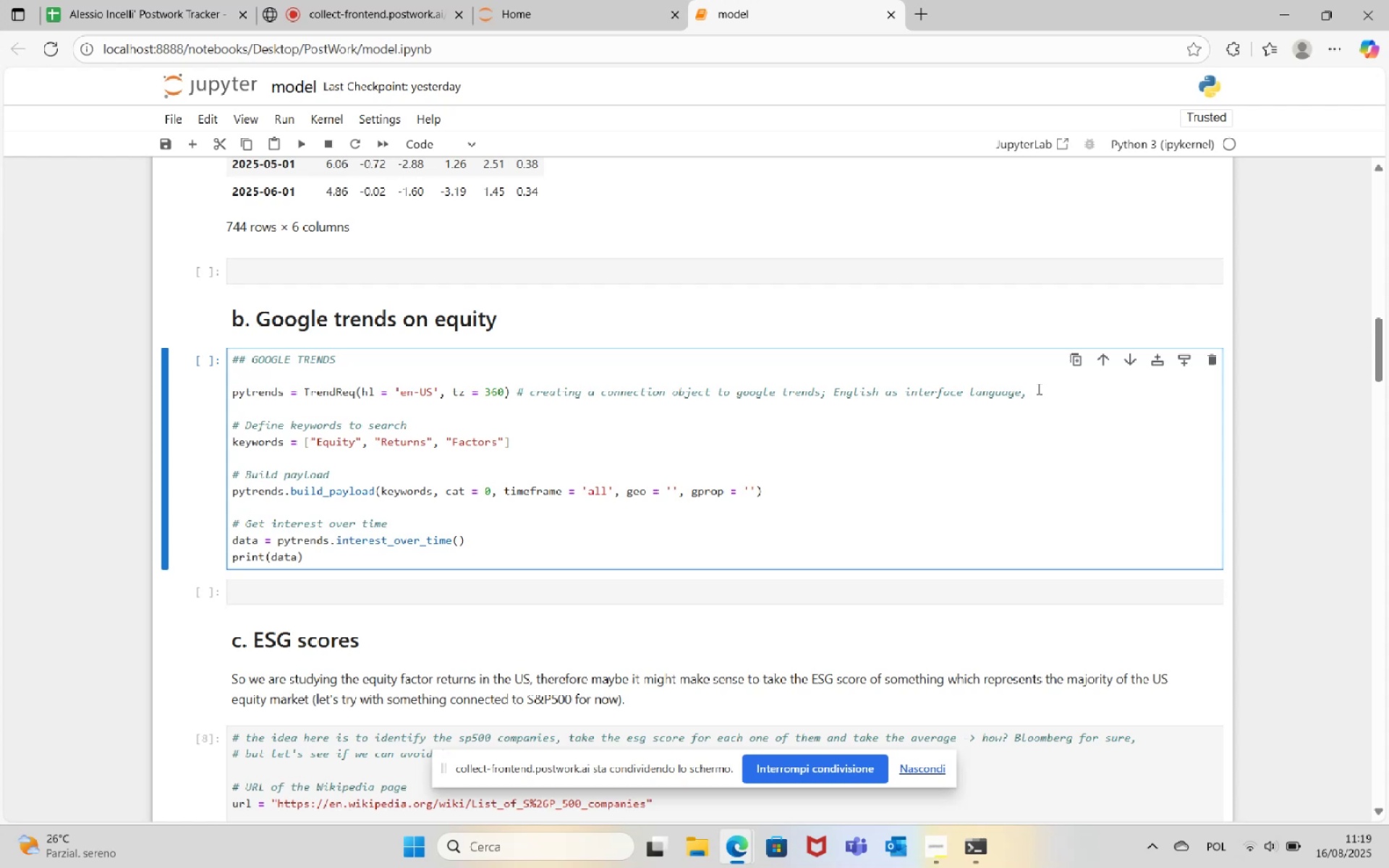 
left_click([1352, 675])
 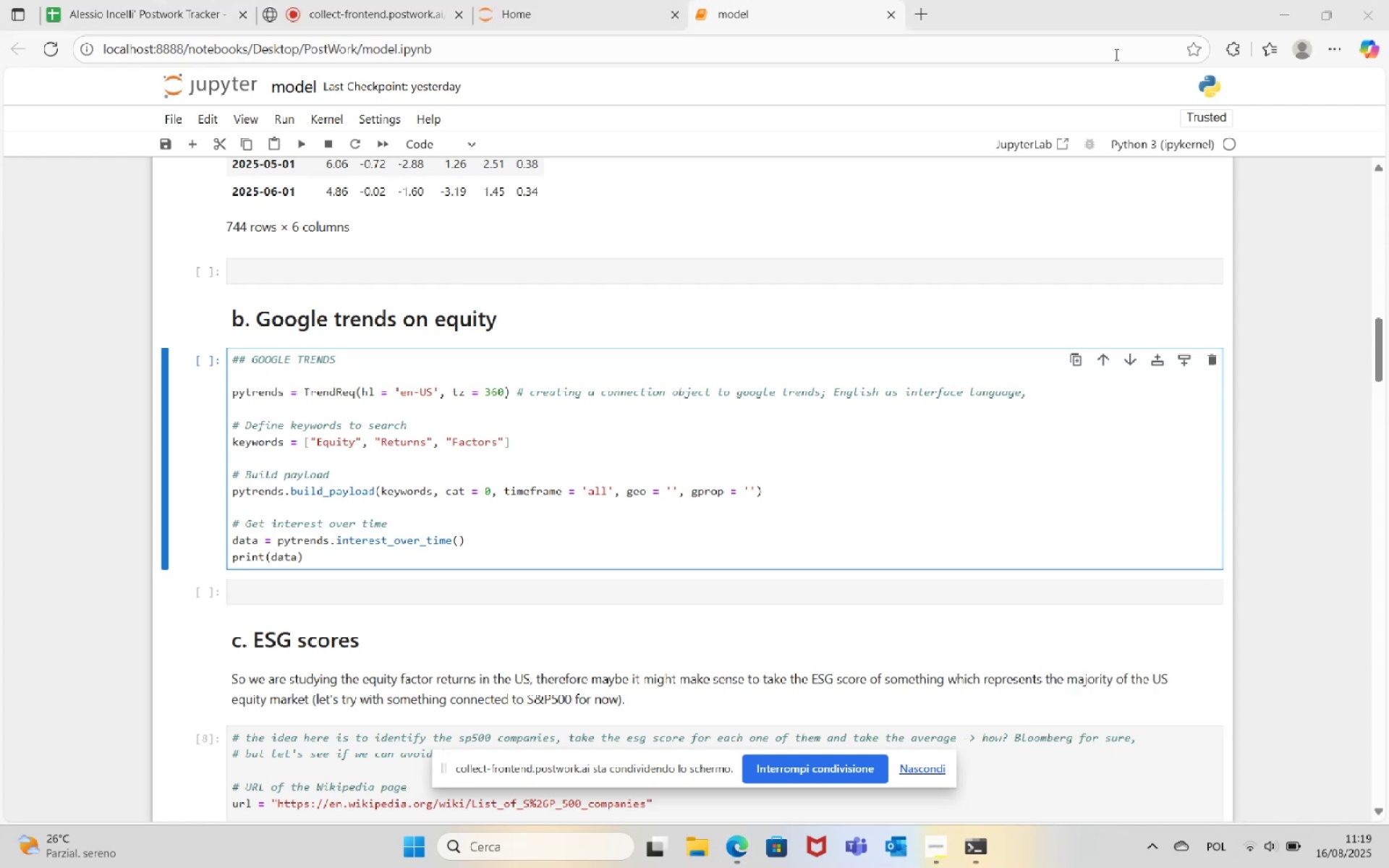 
left_click([1046, 0])
 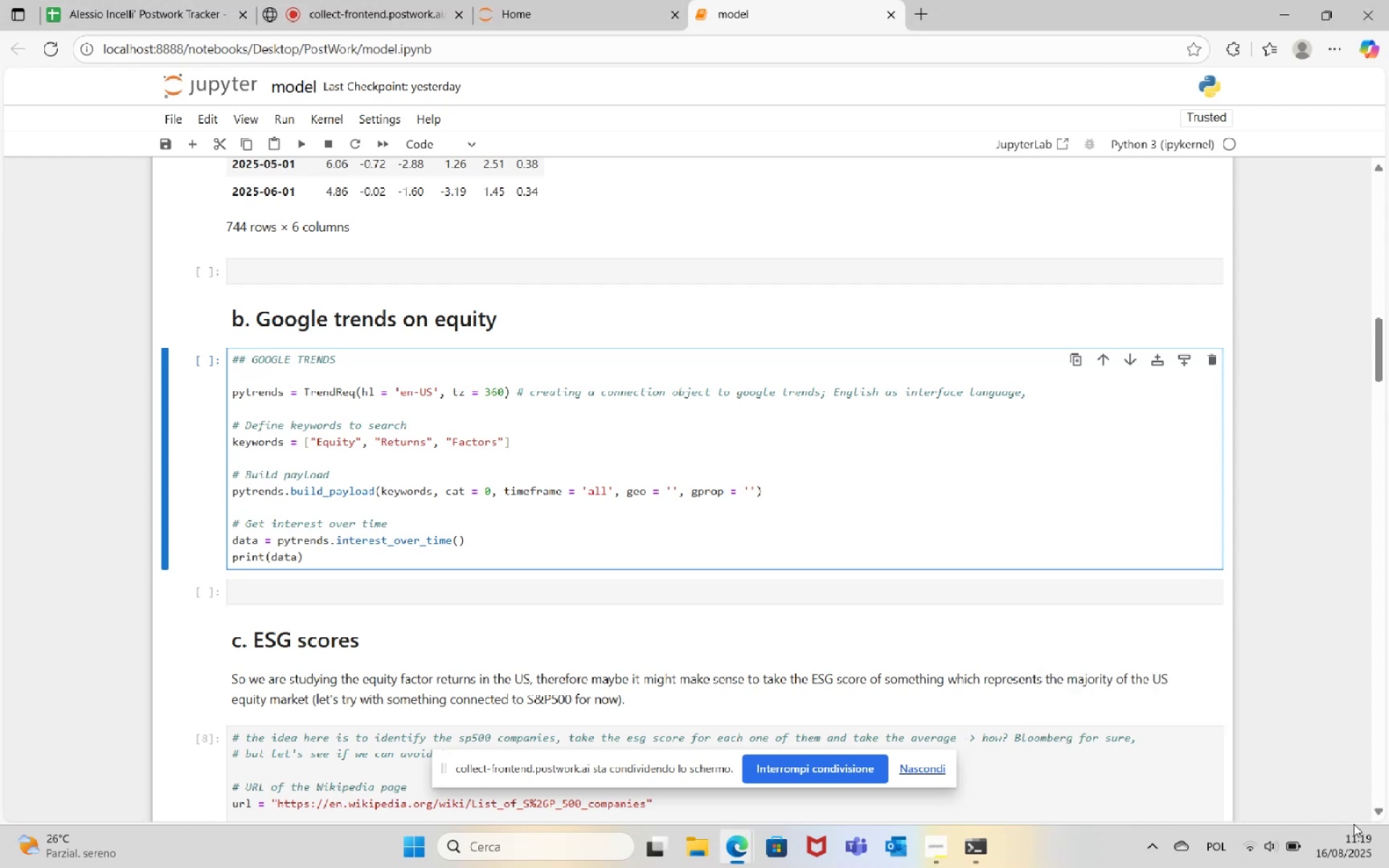 
left_click([1344, 866])
 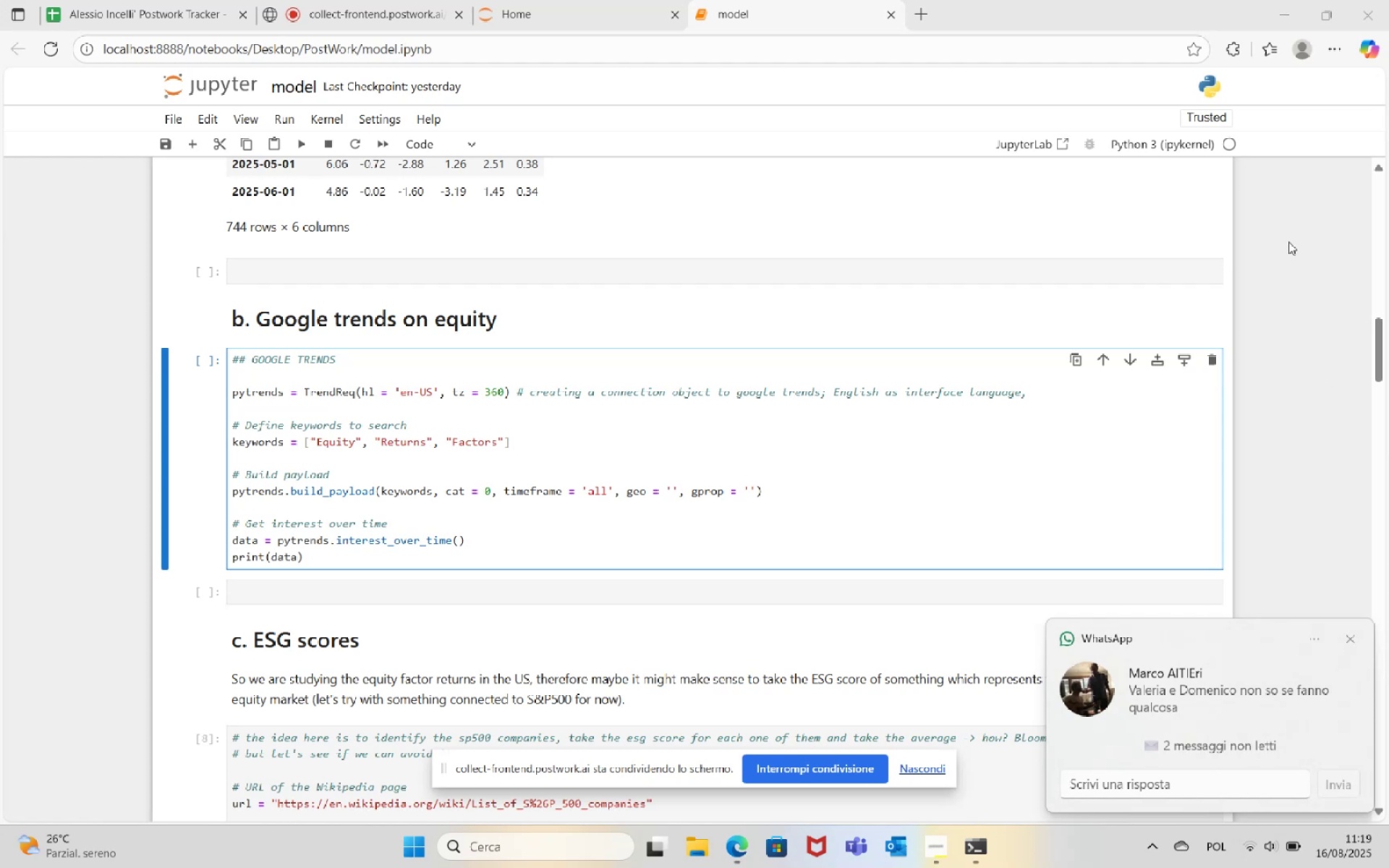 
left_click([1328, 864])
 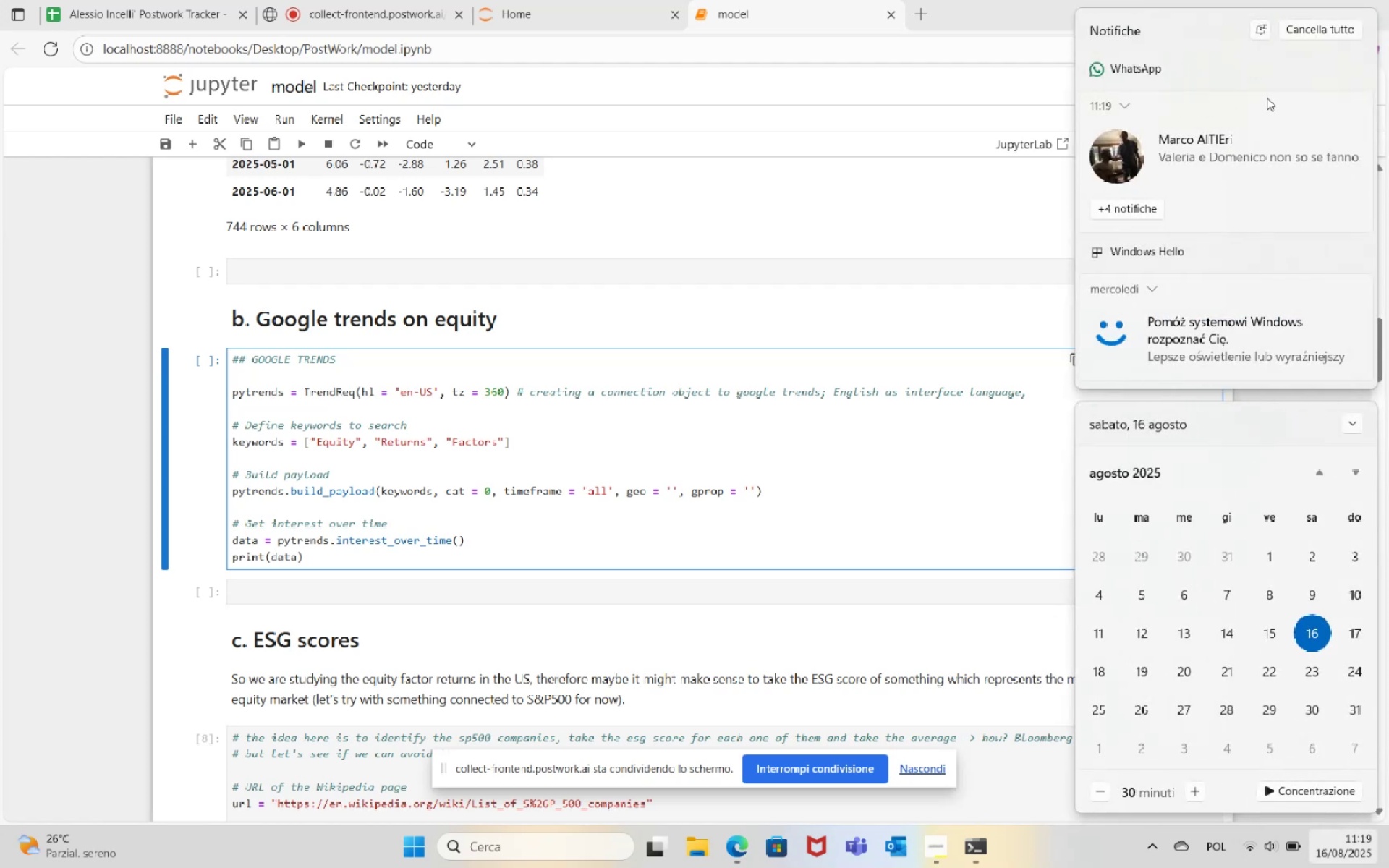 
left_click([1262, 21])
 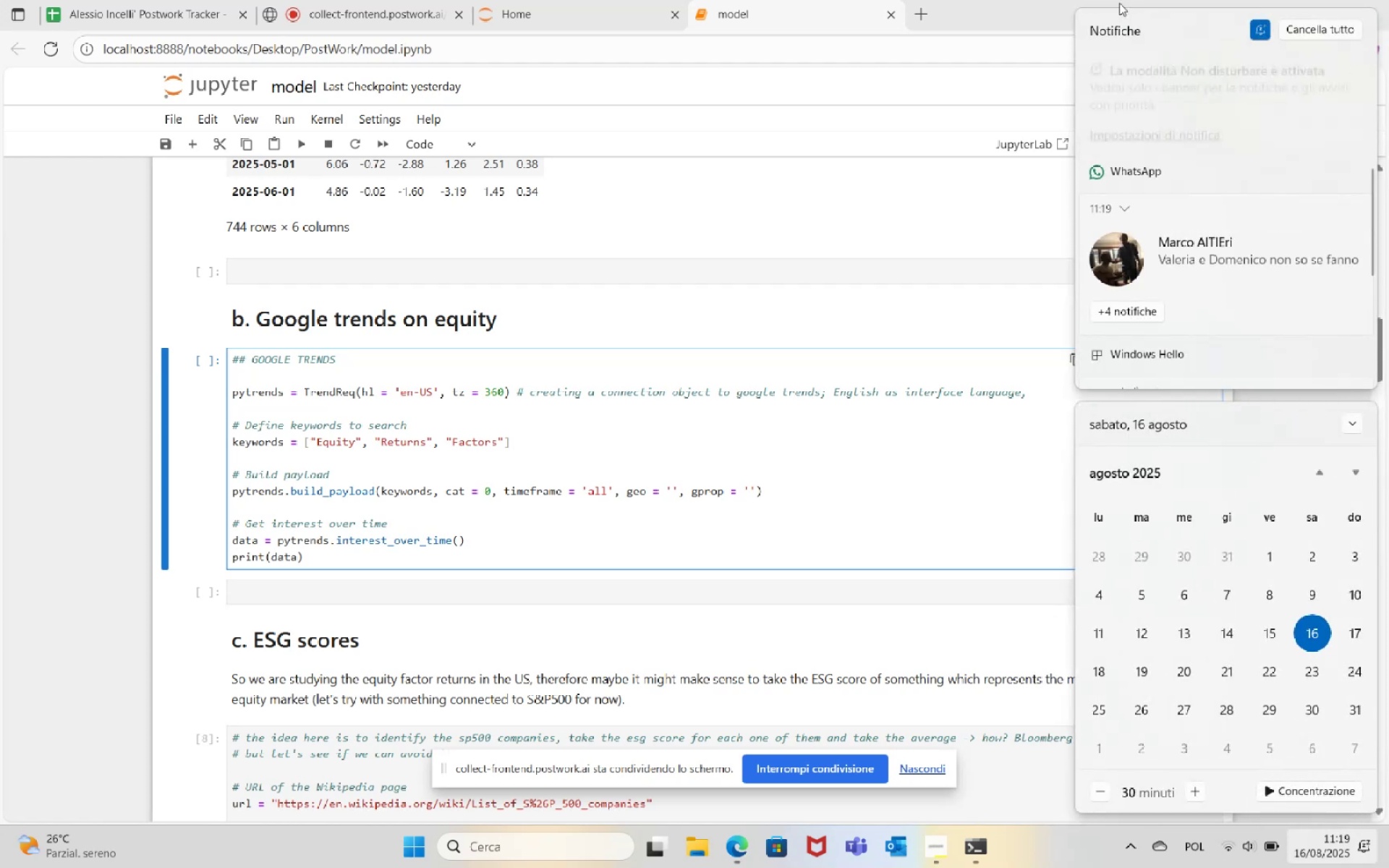 
left_click([1032, 0])
 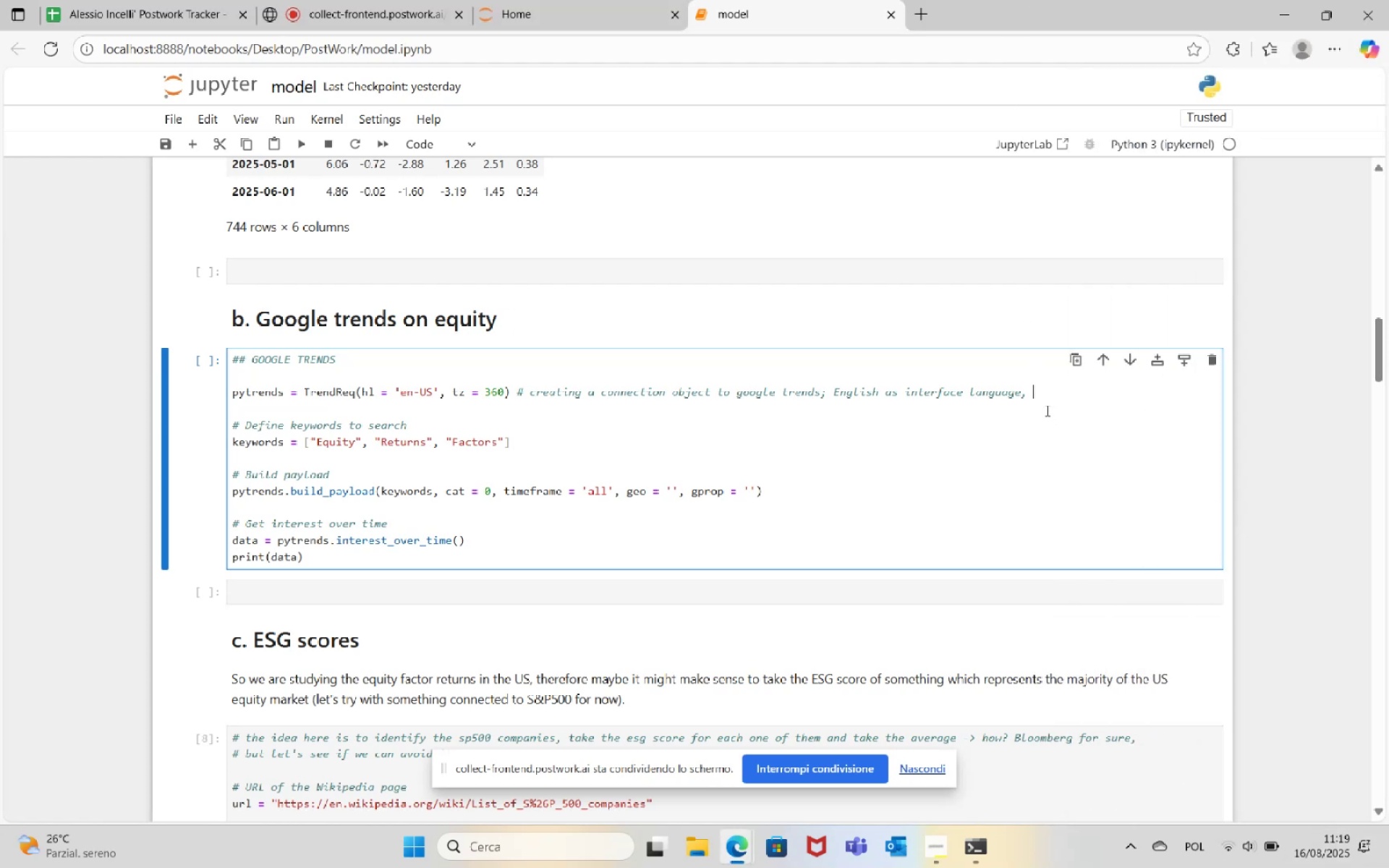 
wait(9.31)
 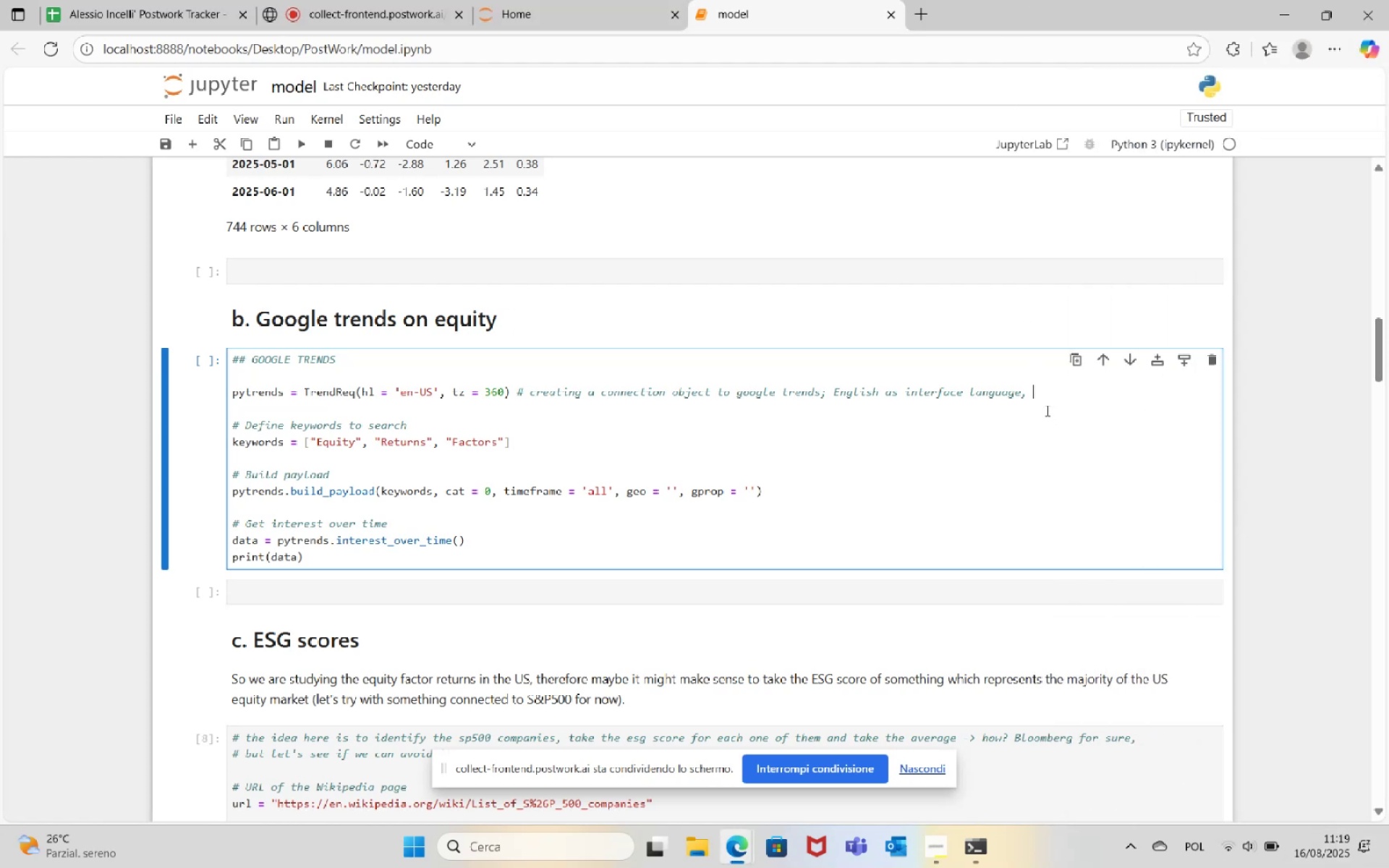 
left_click([1036, 391])
 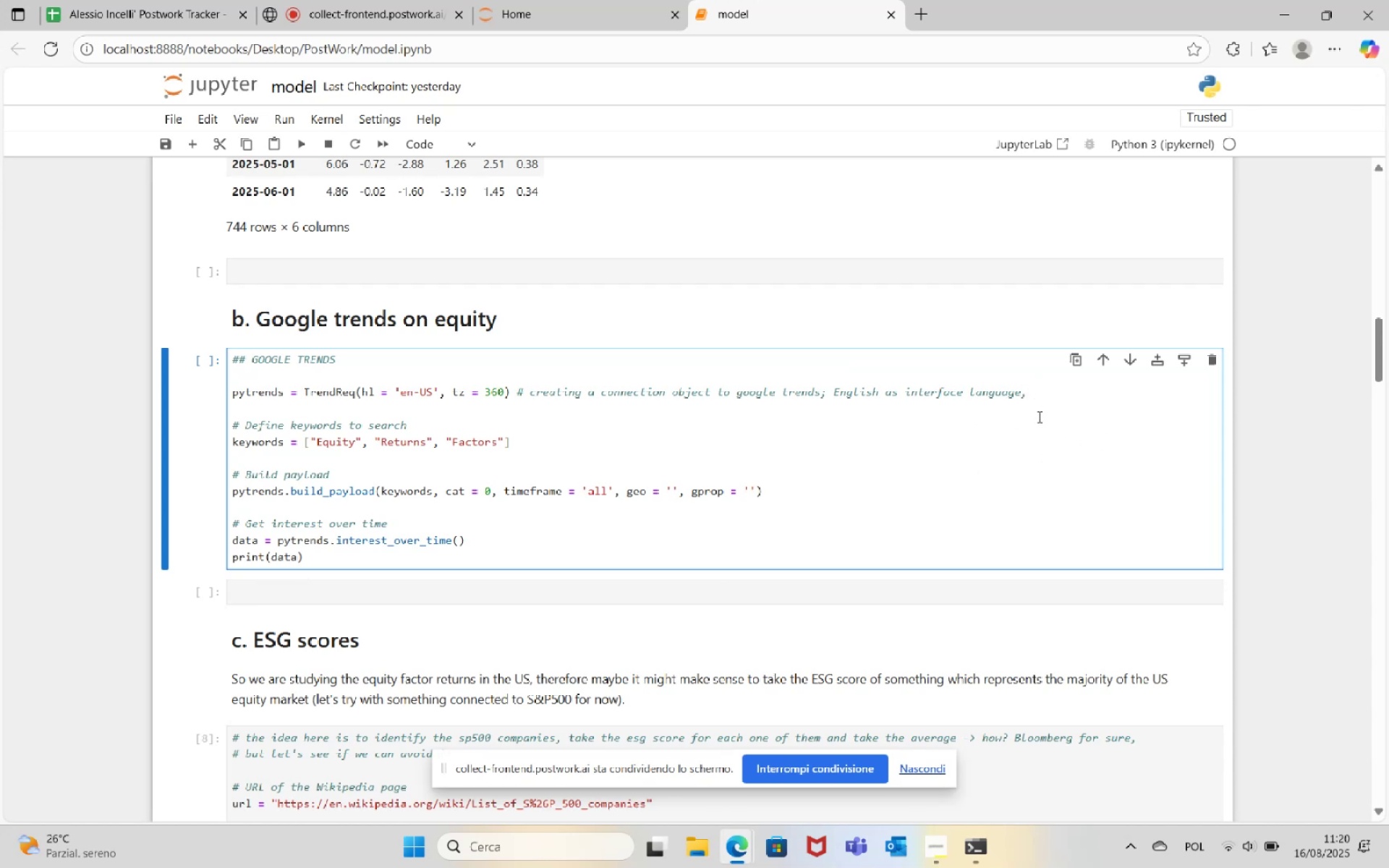 
wait(9.21)
 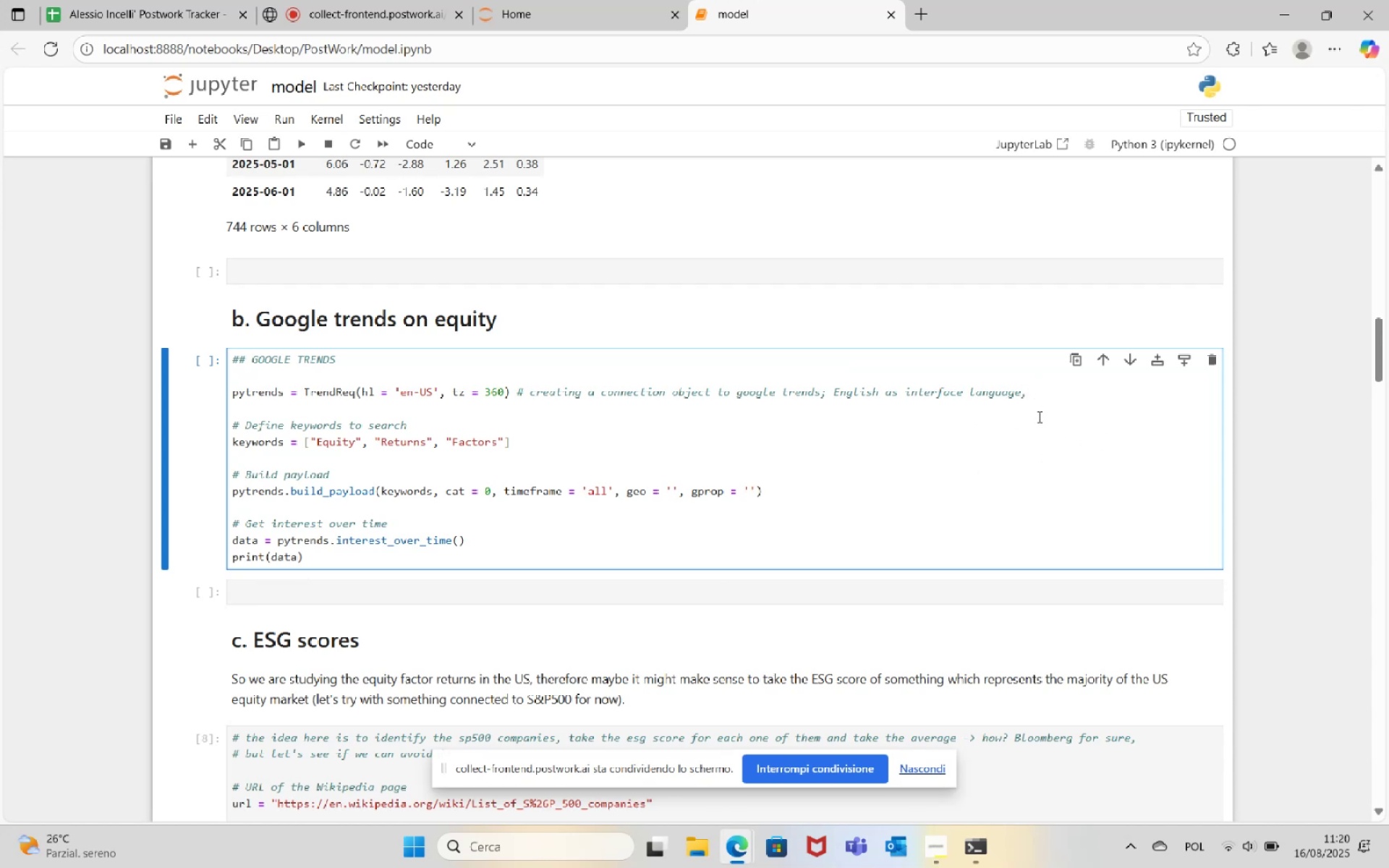 
left_click([496, 391])
 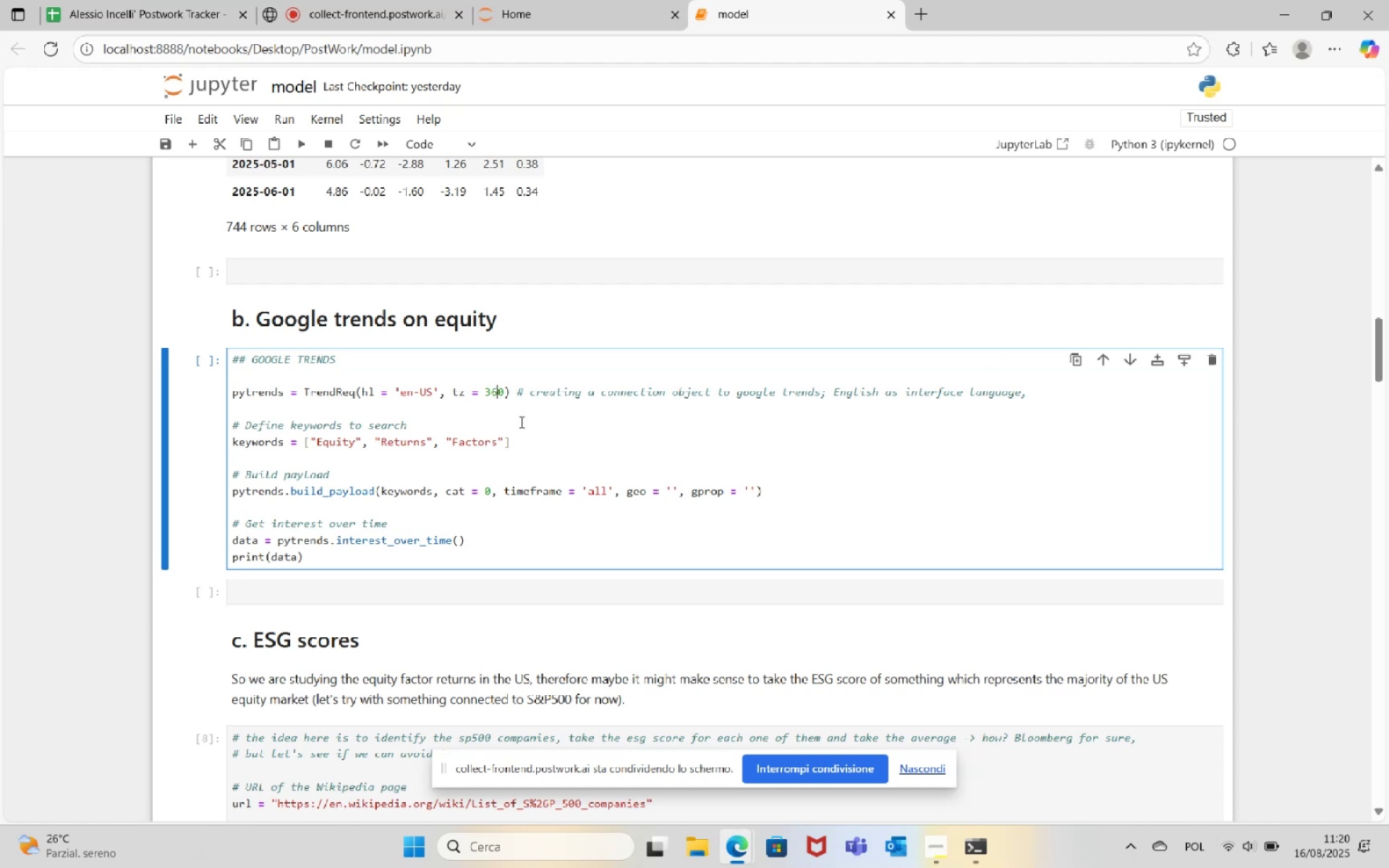 
key(Backspace)
 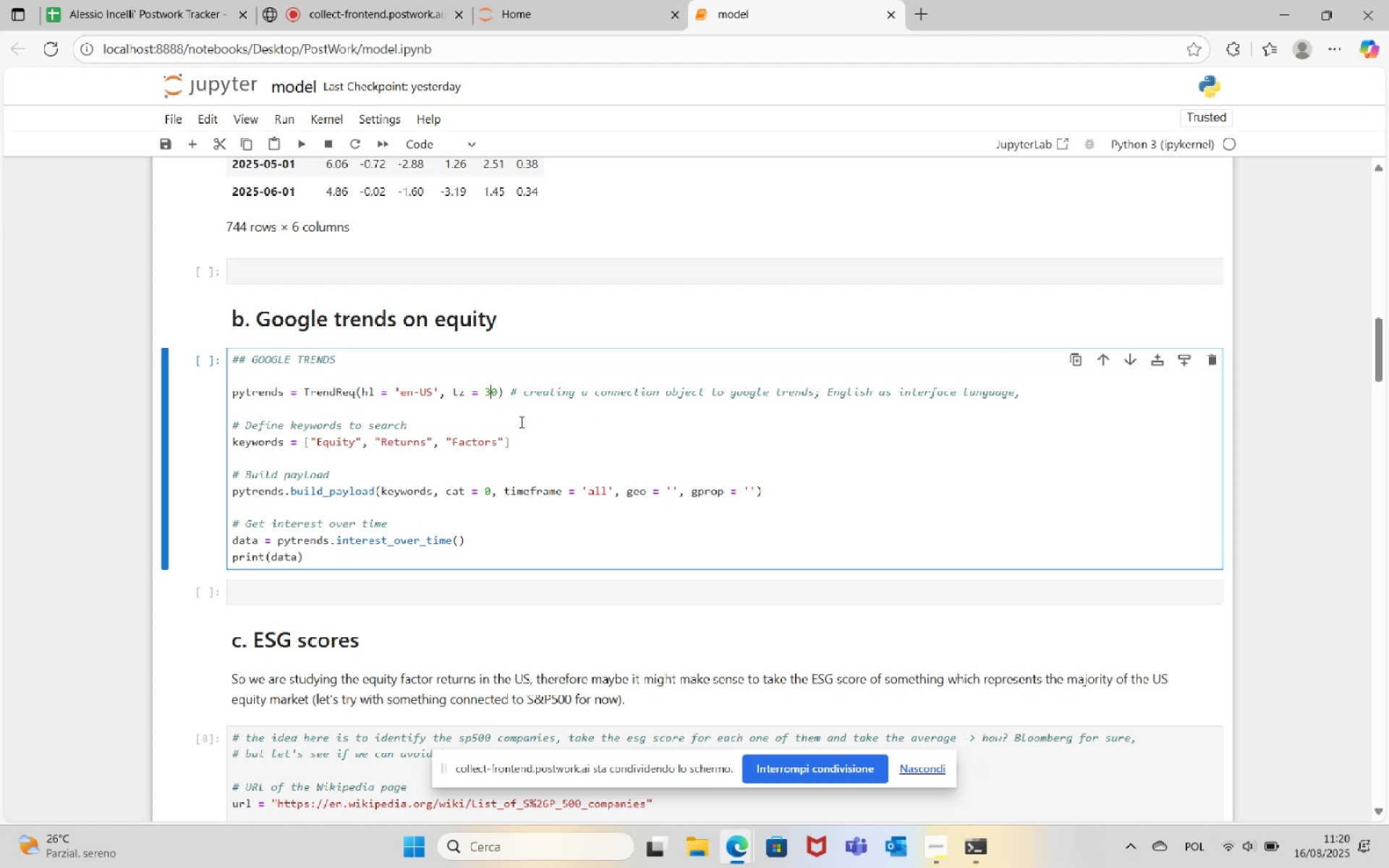 
key(Backspace)
 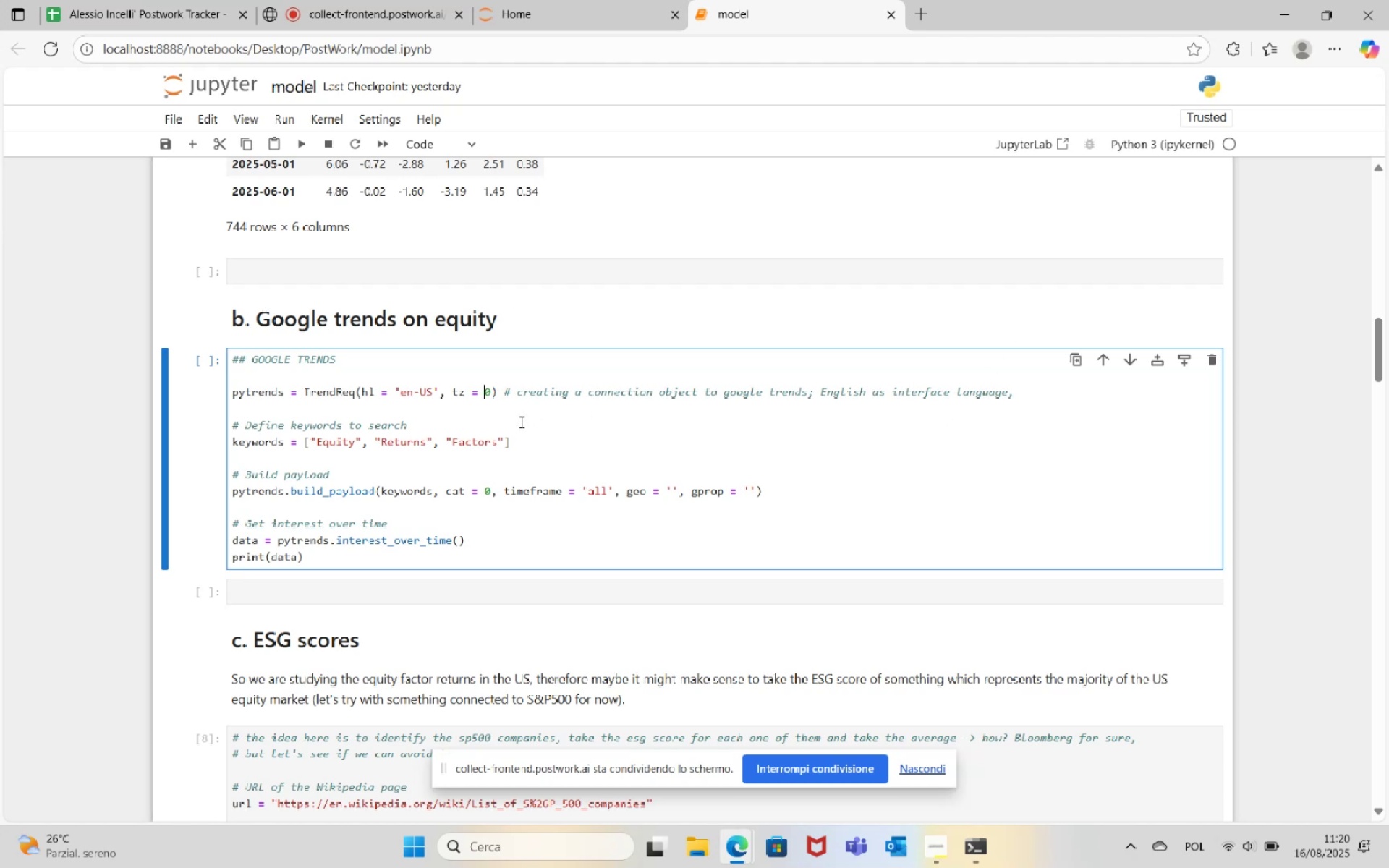 
key(9)
 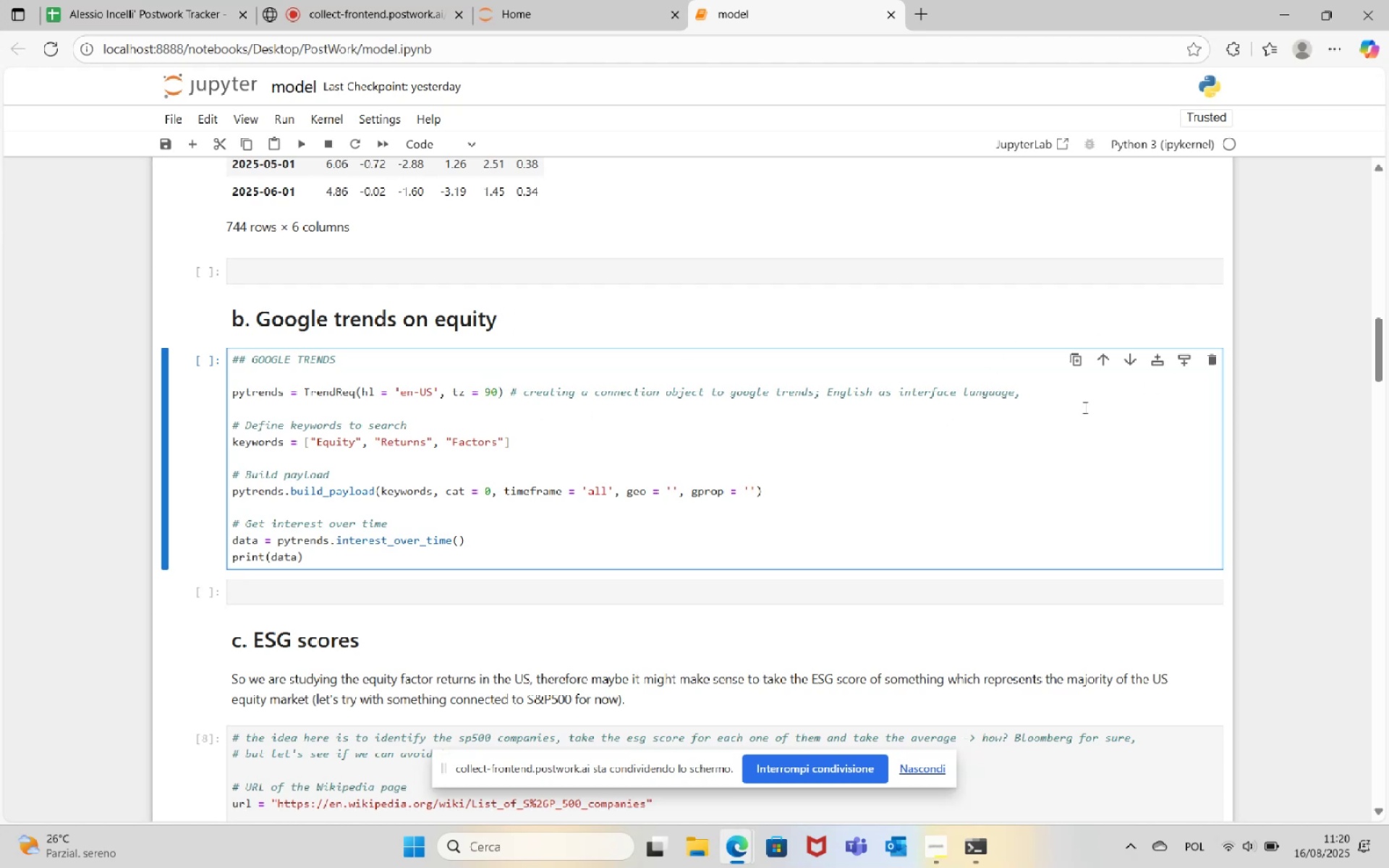 
left_click([1050, 396])
 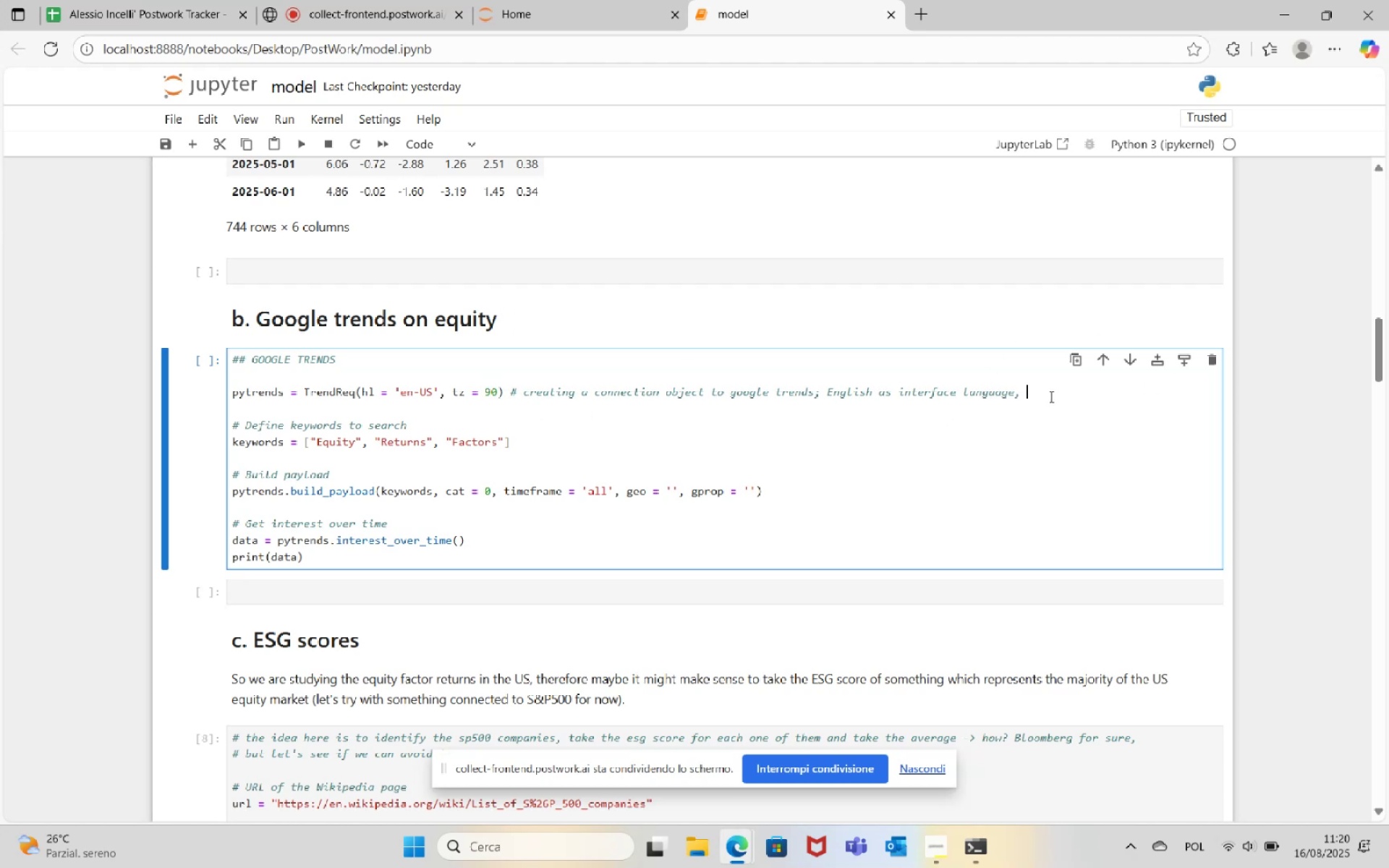 
type(let's try UTC+1 as time zone, which is mine)
 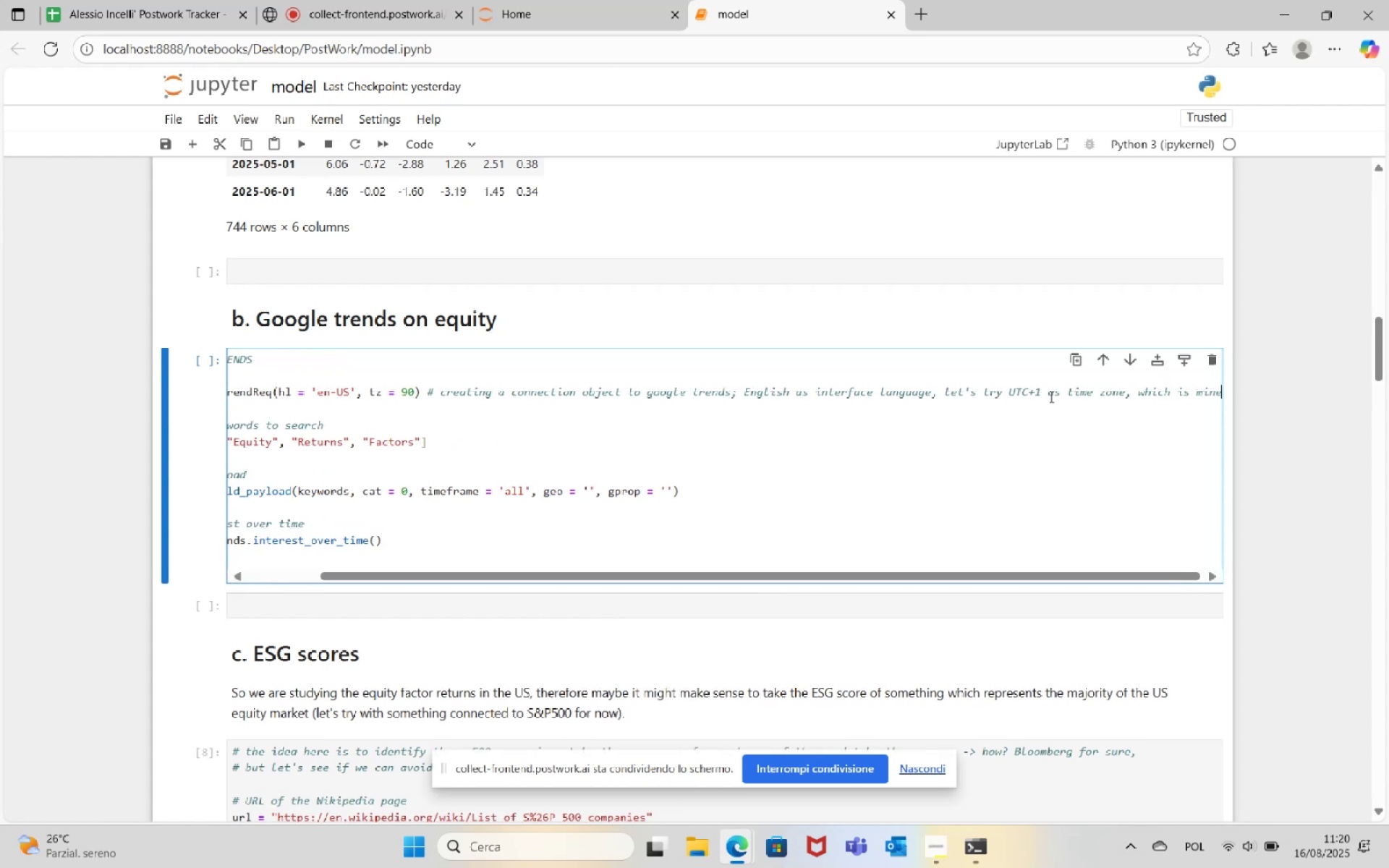 
wait(8.59)
 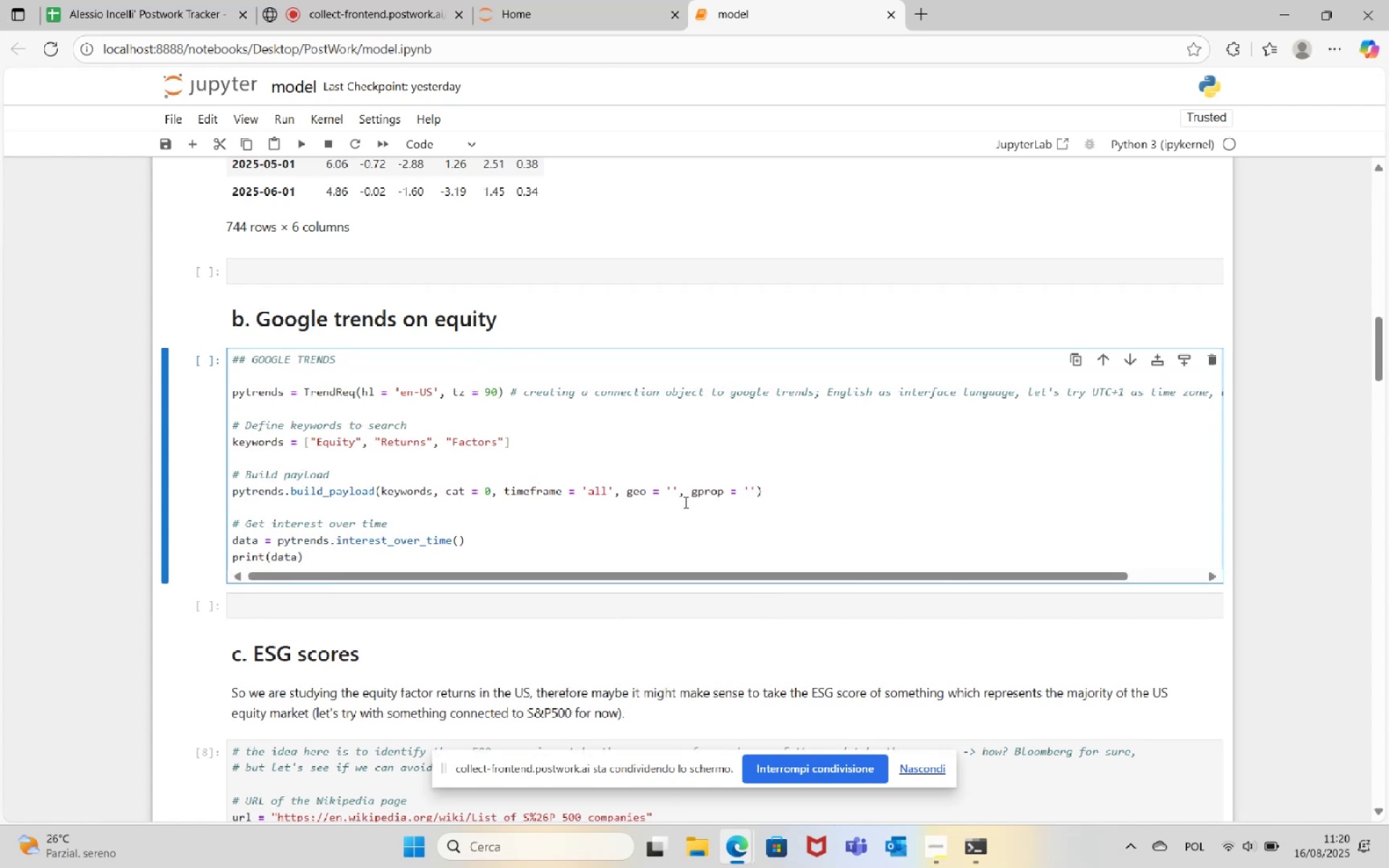 
left_click_drag(start_coordinate=[423, 431], to_coordinate=[210, 427])
 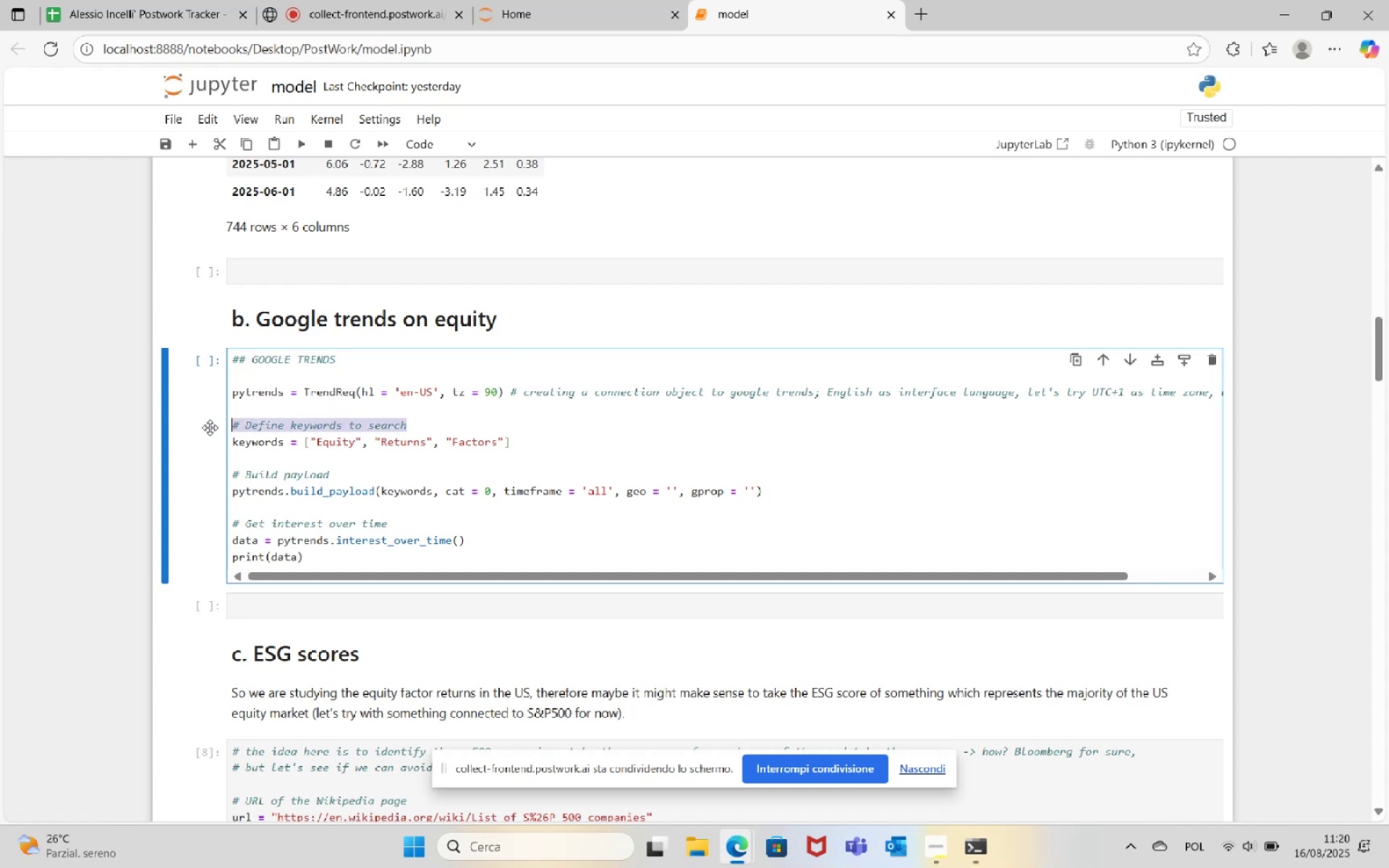 
key(Control+X)
 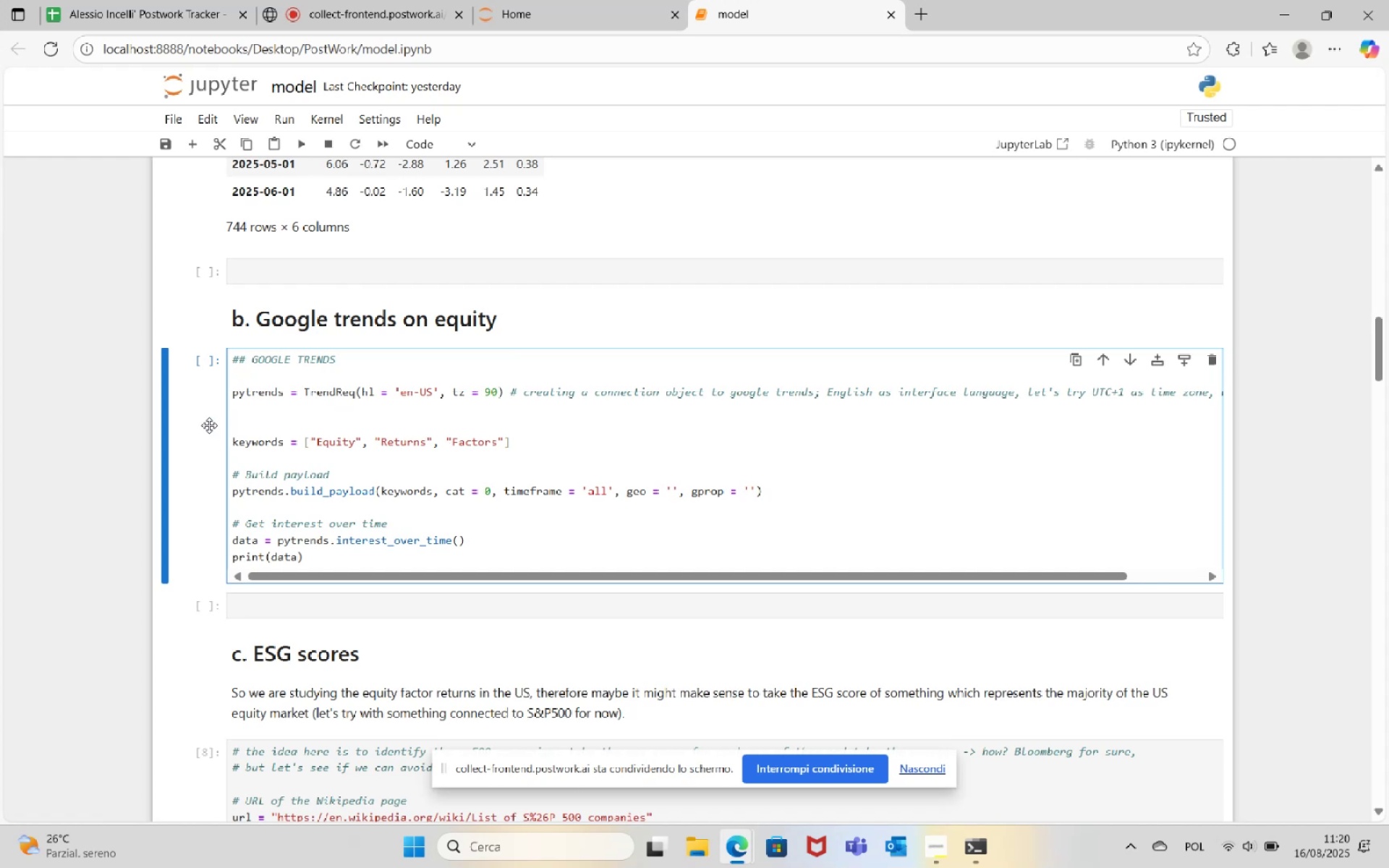 
key(Backspace)
 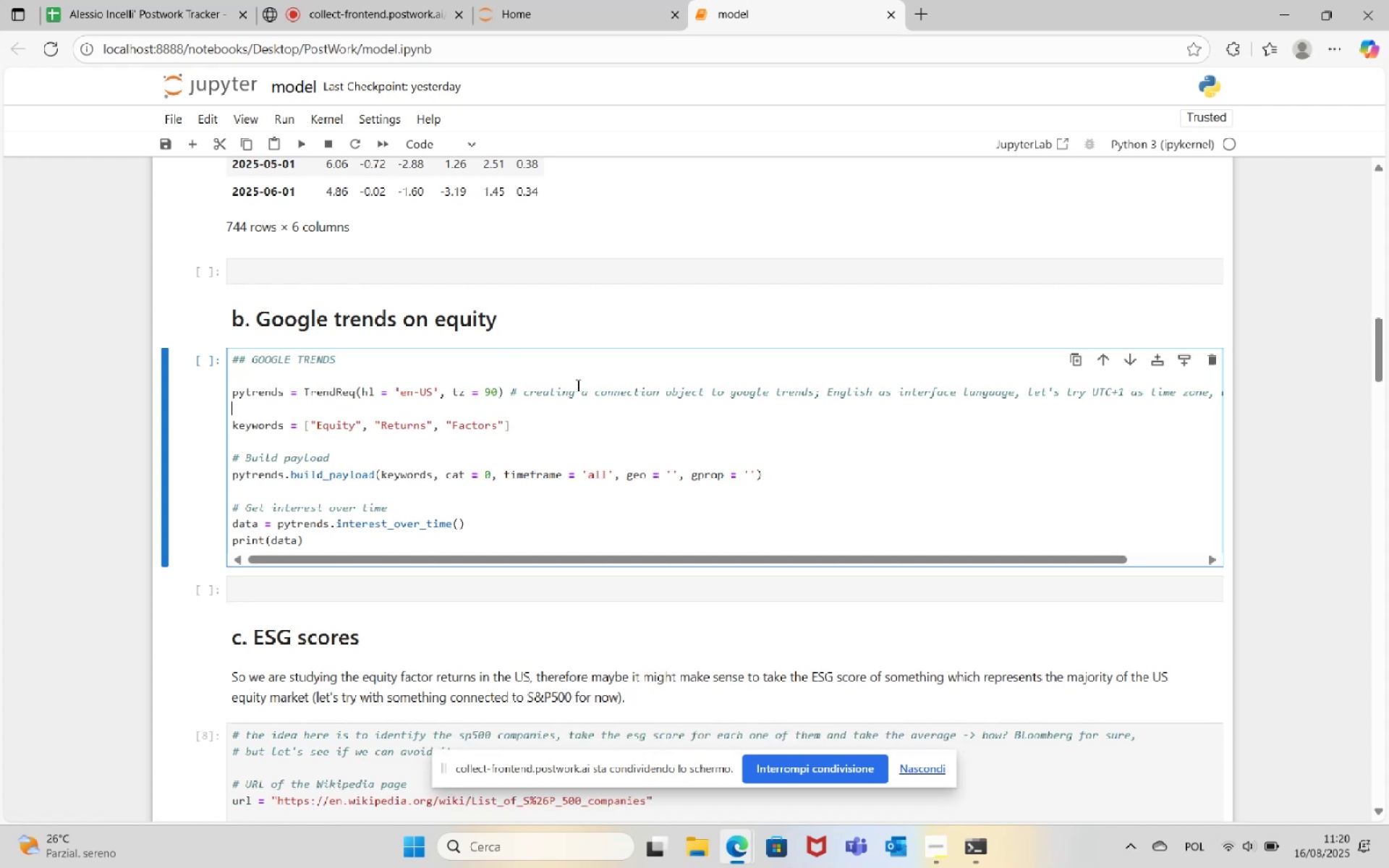 
left_click([564, 427])
 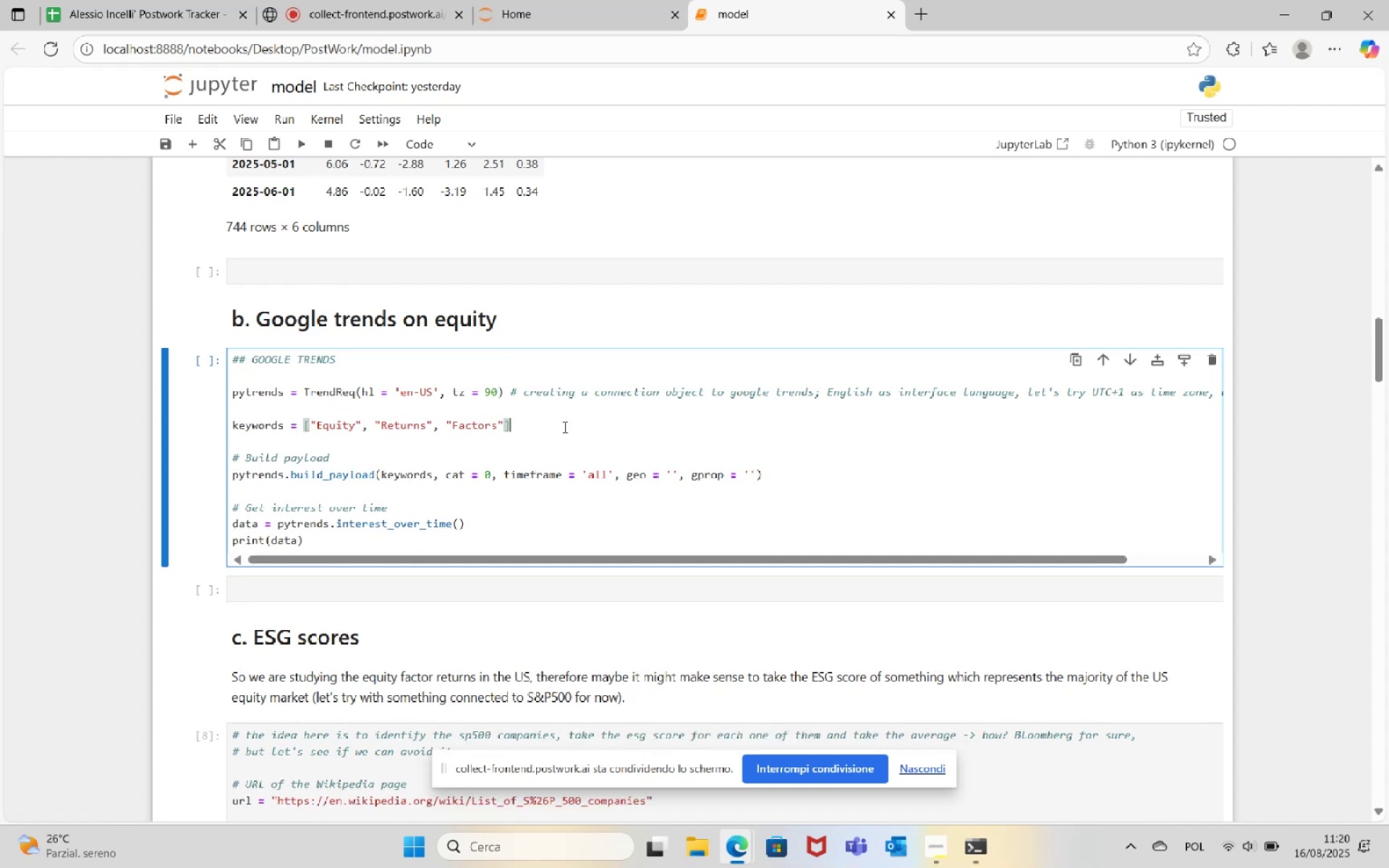 
key(Space)
 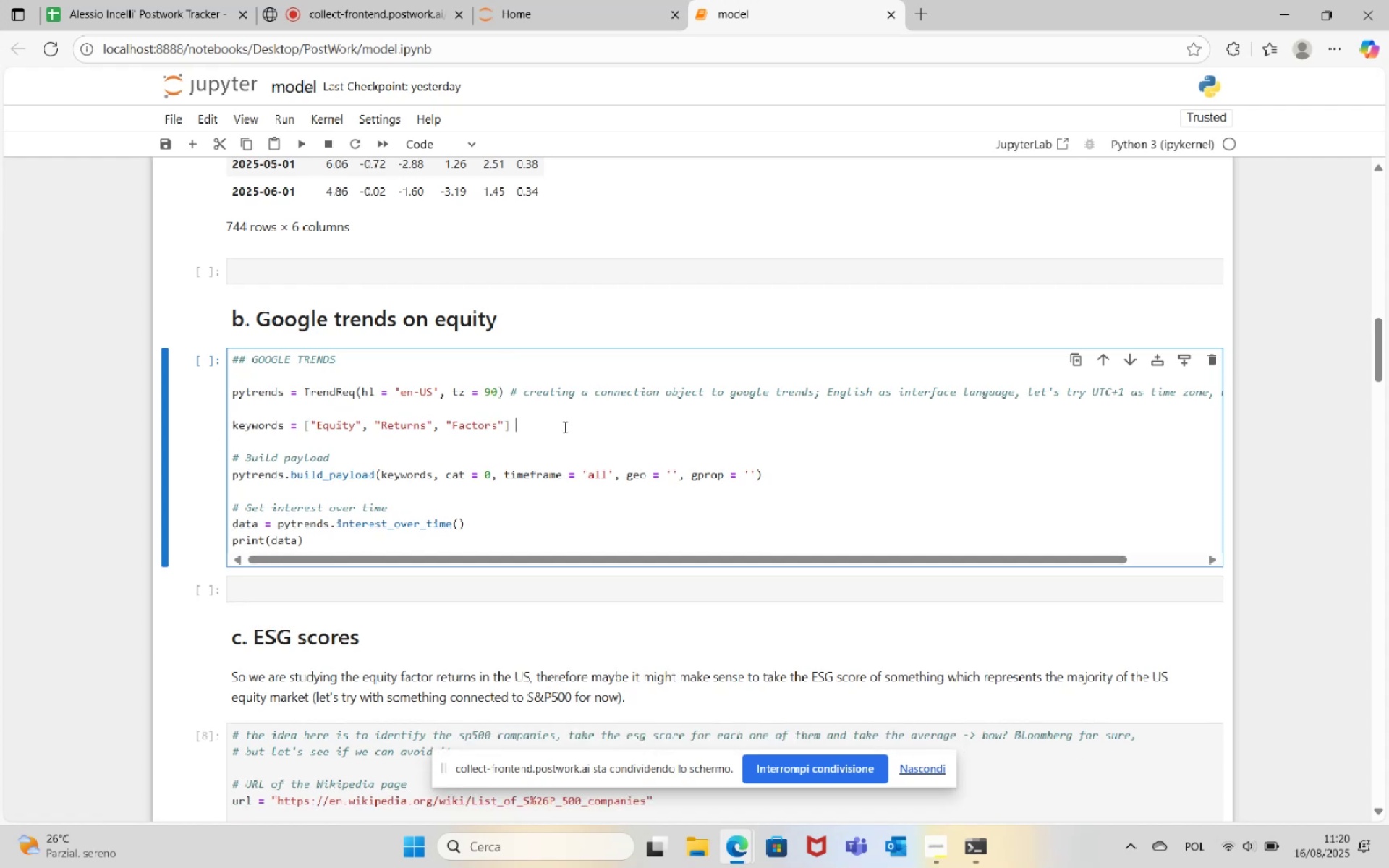 
key(Control+V)
 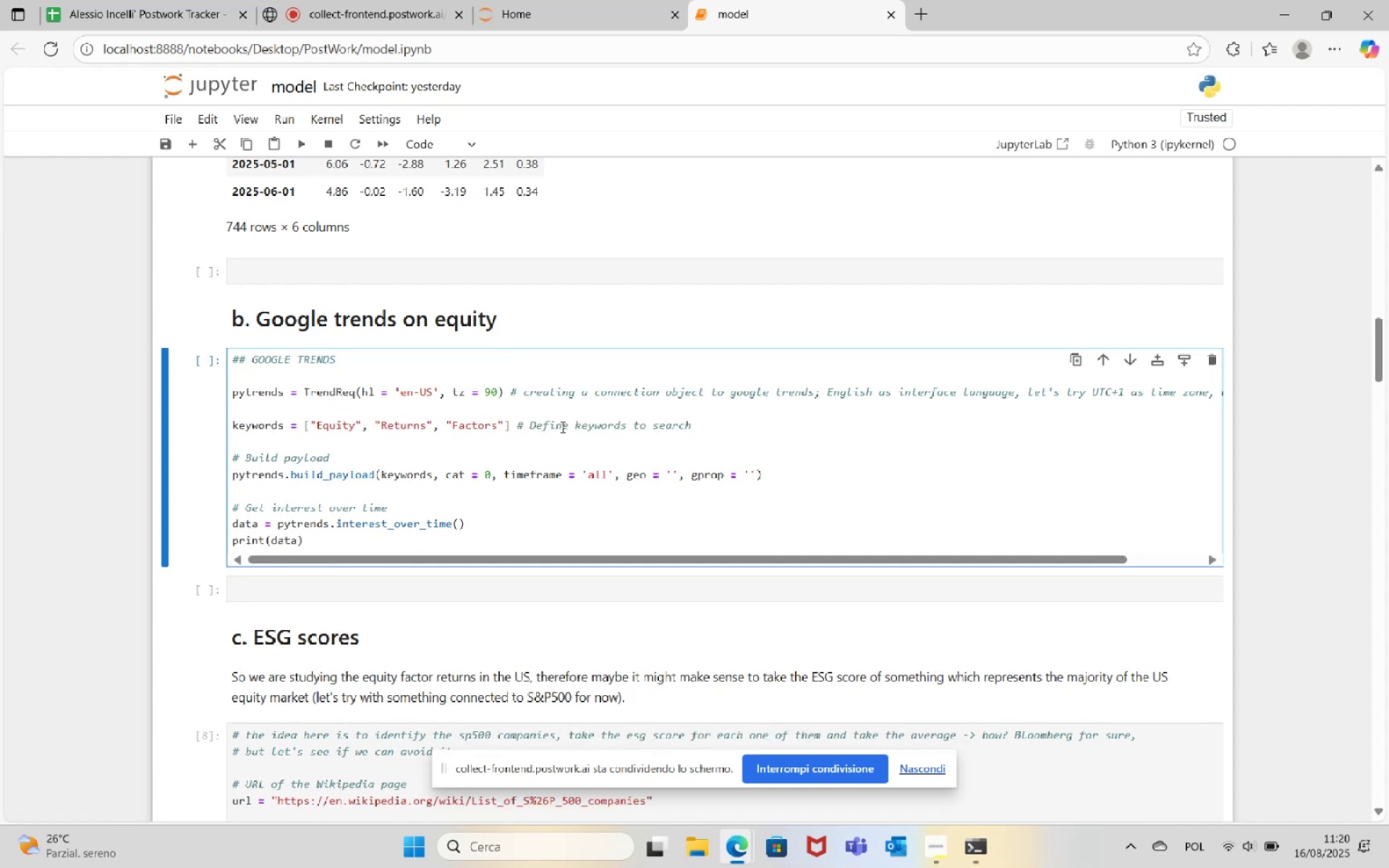 
double_click([551, 427])
 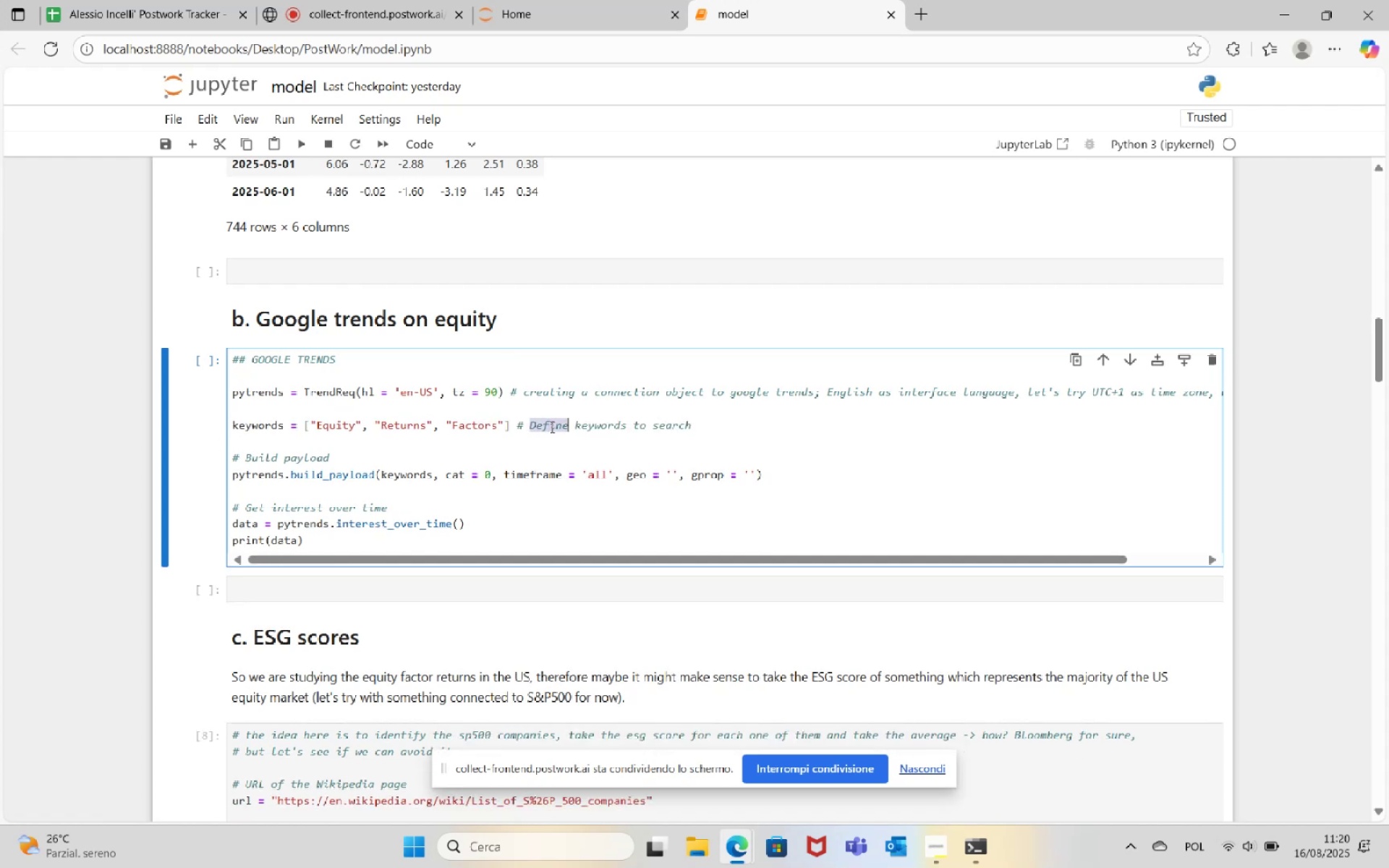 
type(defining)
 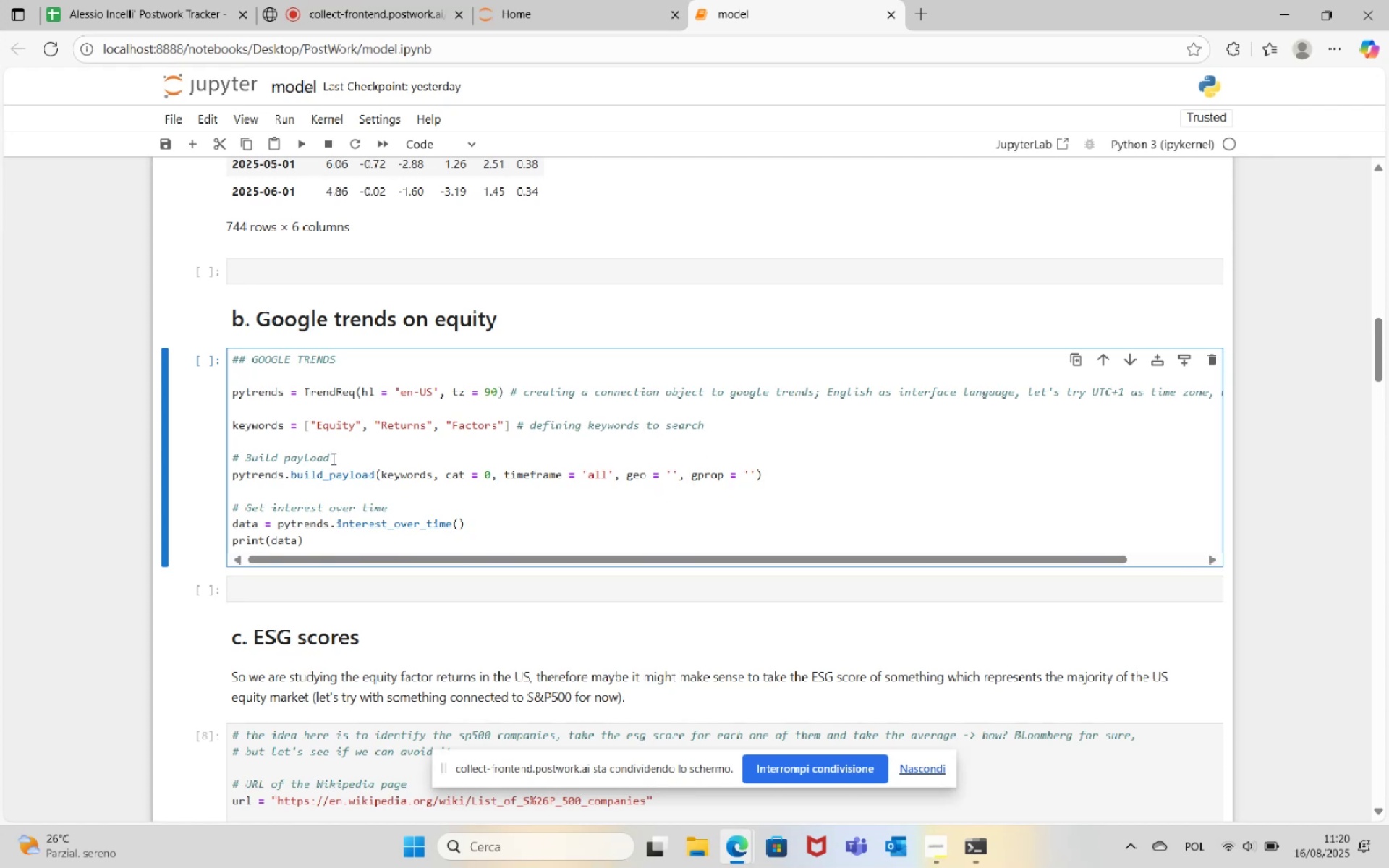 
wait(6.41)
 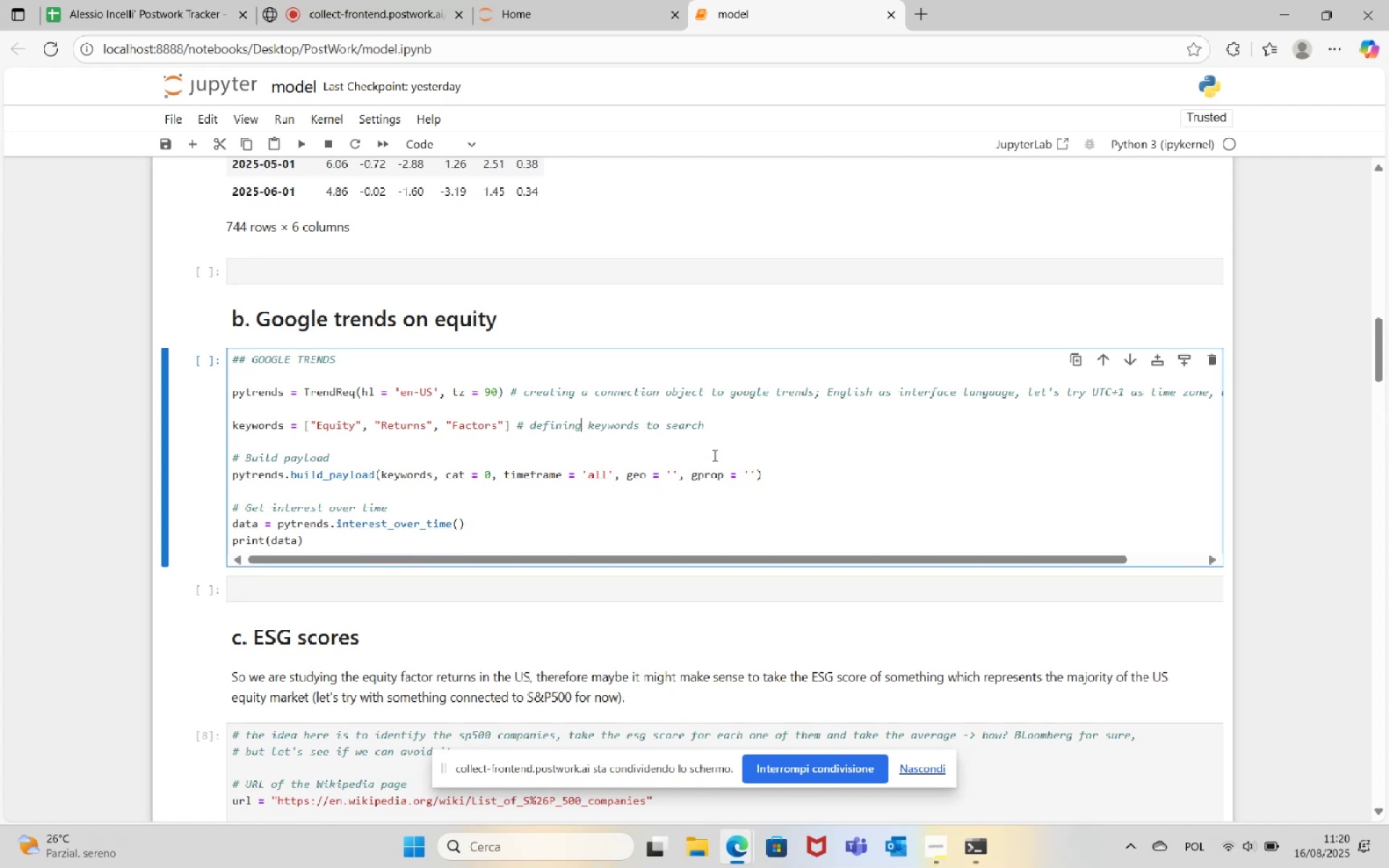 
left_click_drag(start_coordinate=[332, 459], to_coordinate=[218, 458])
 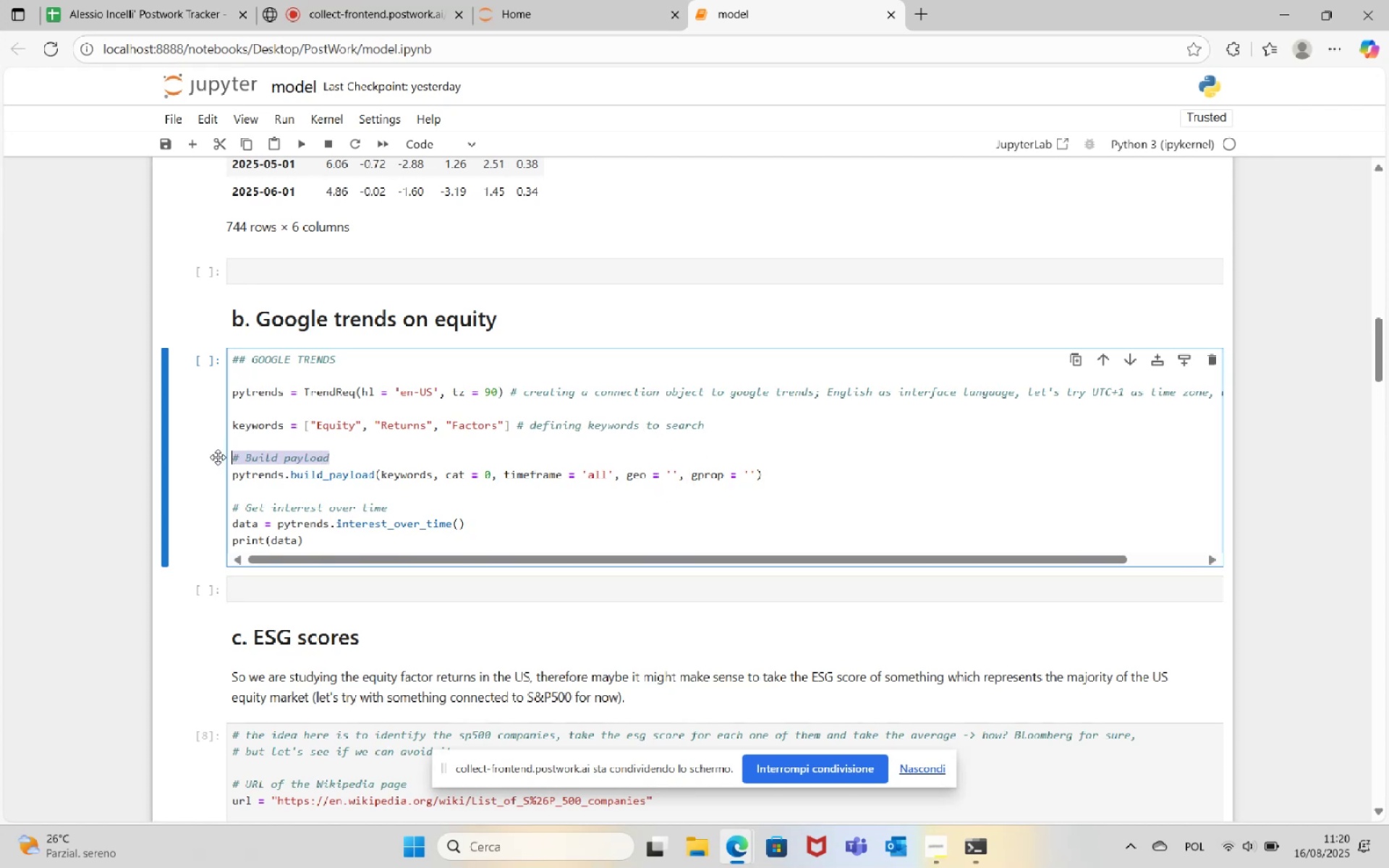 
key(Control+X)
 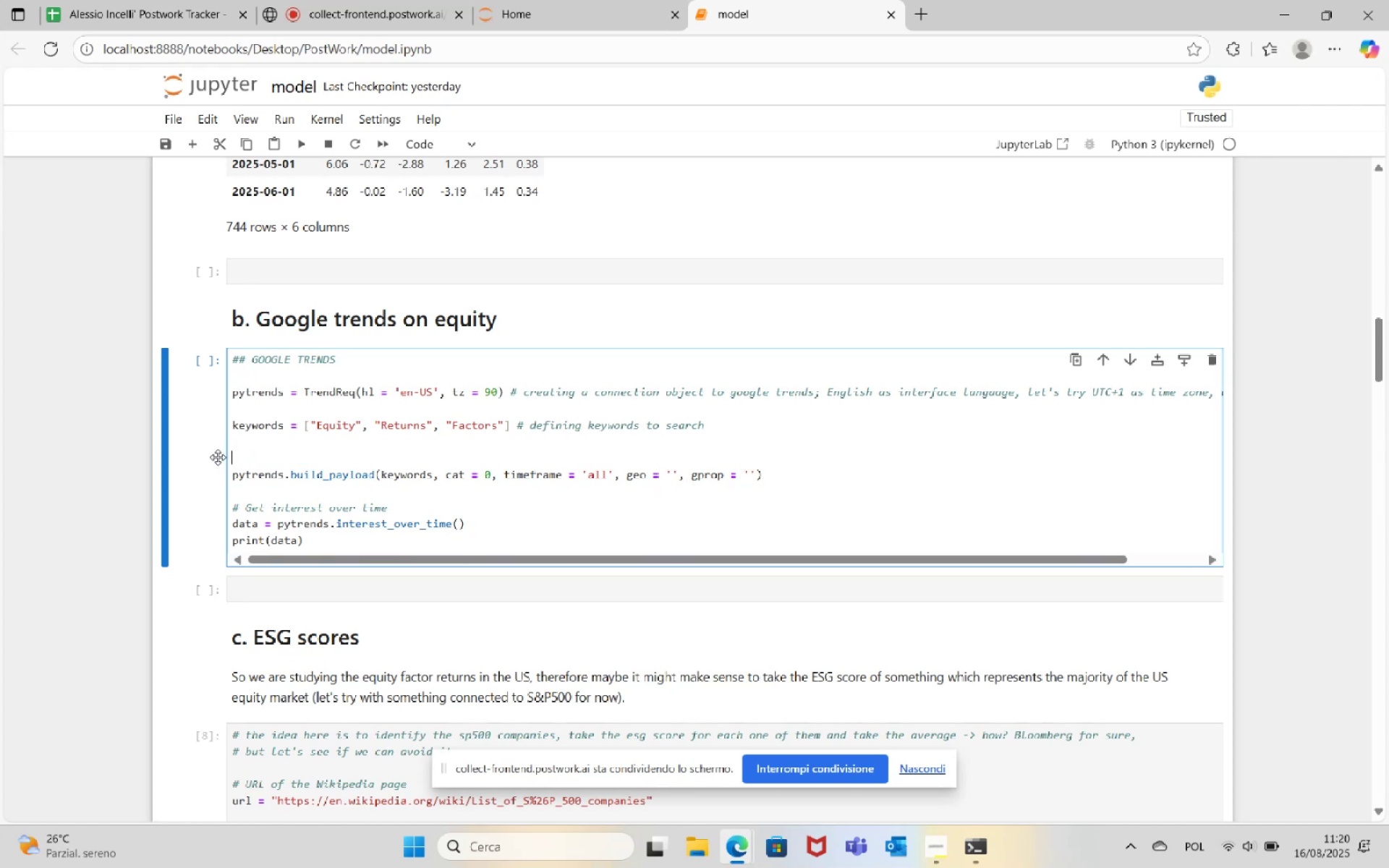 
key(Backspace)
 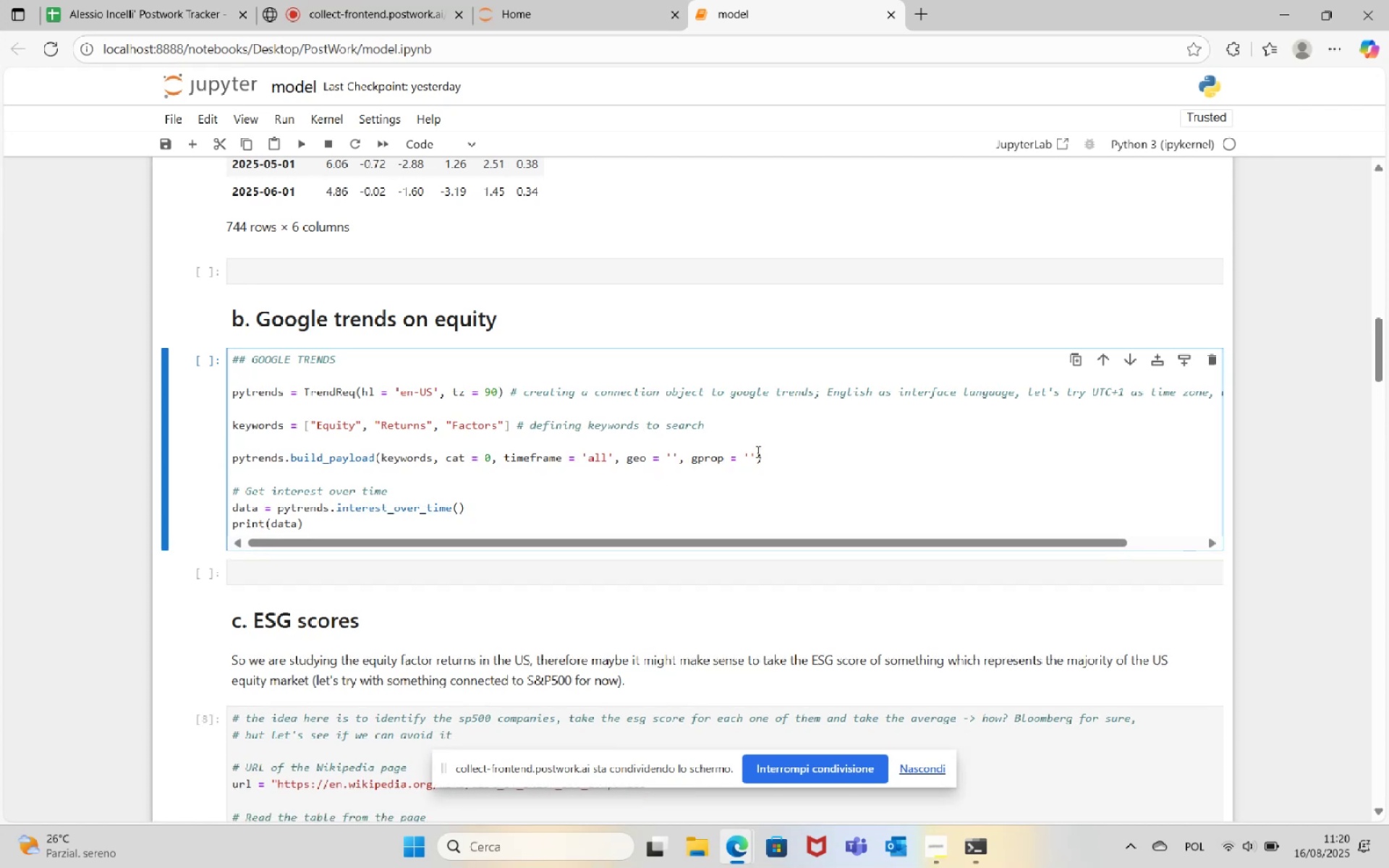 
left_click([796, 451])
 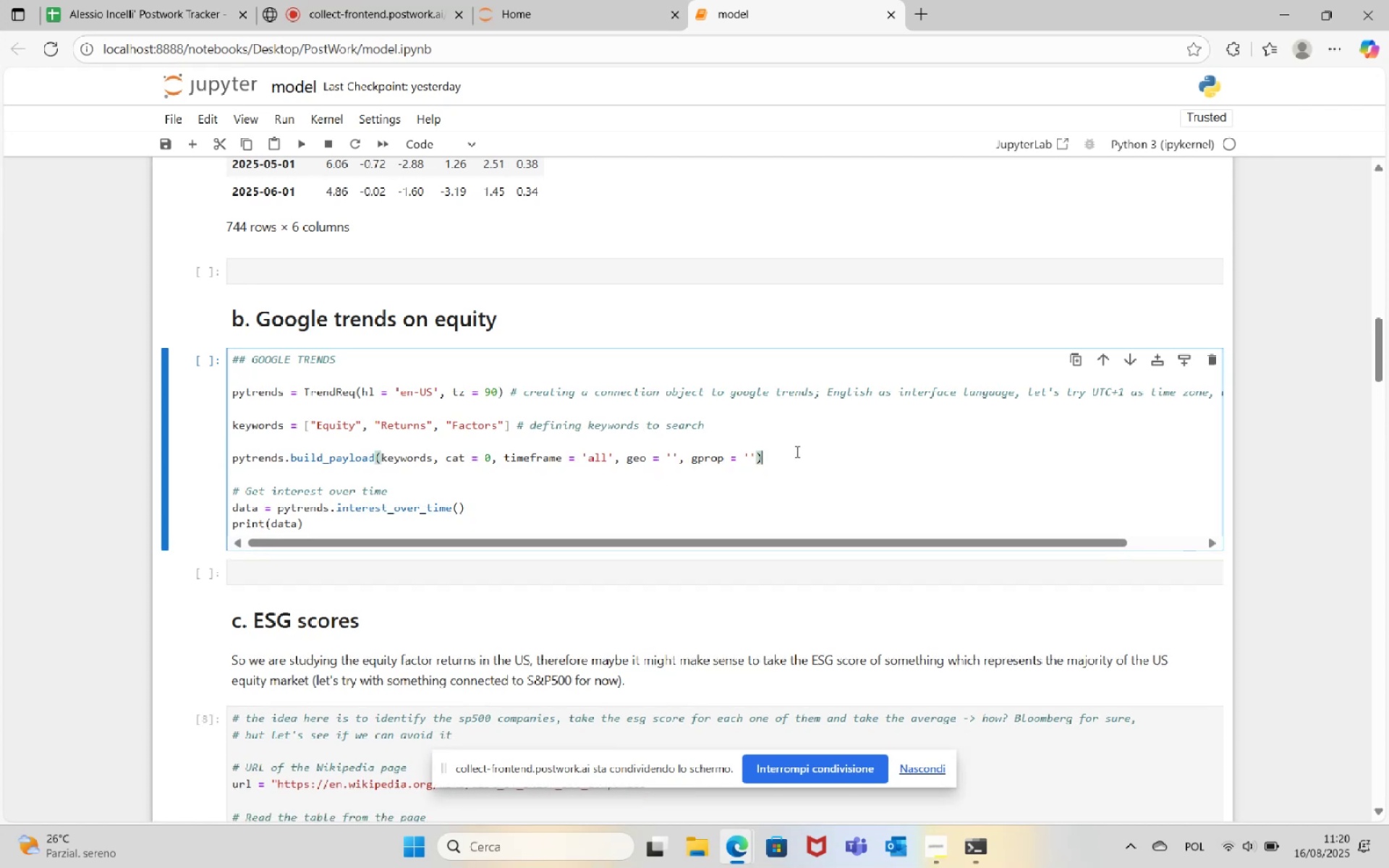 
key(Space)
 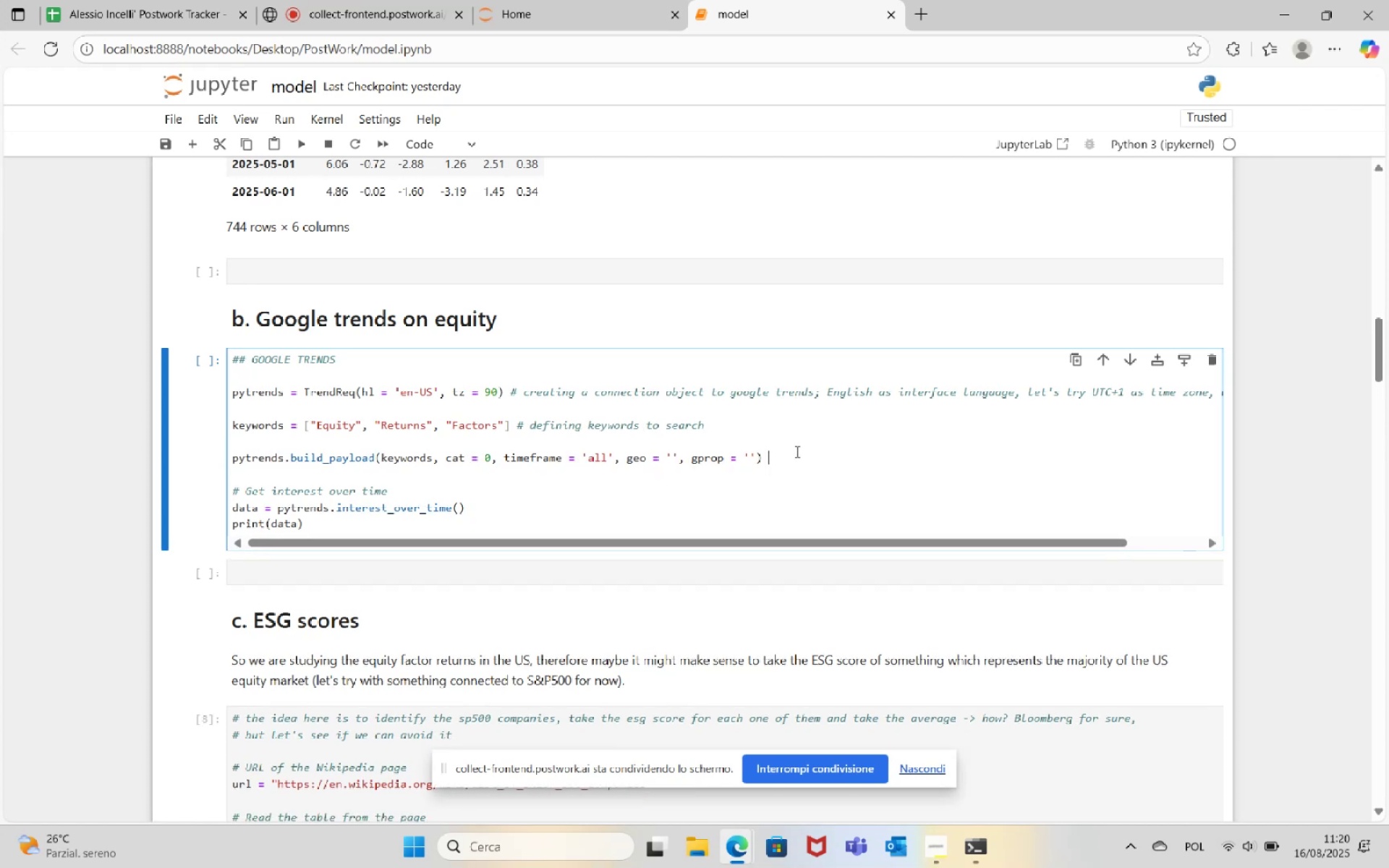 
key(Control+V)
 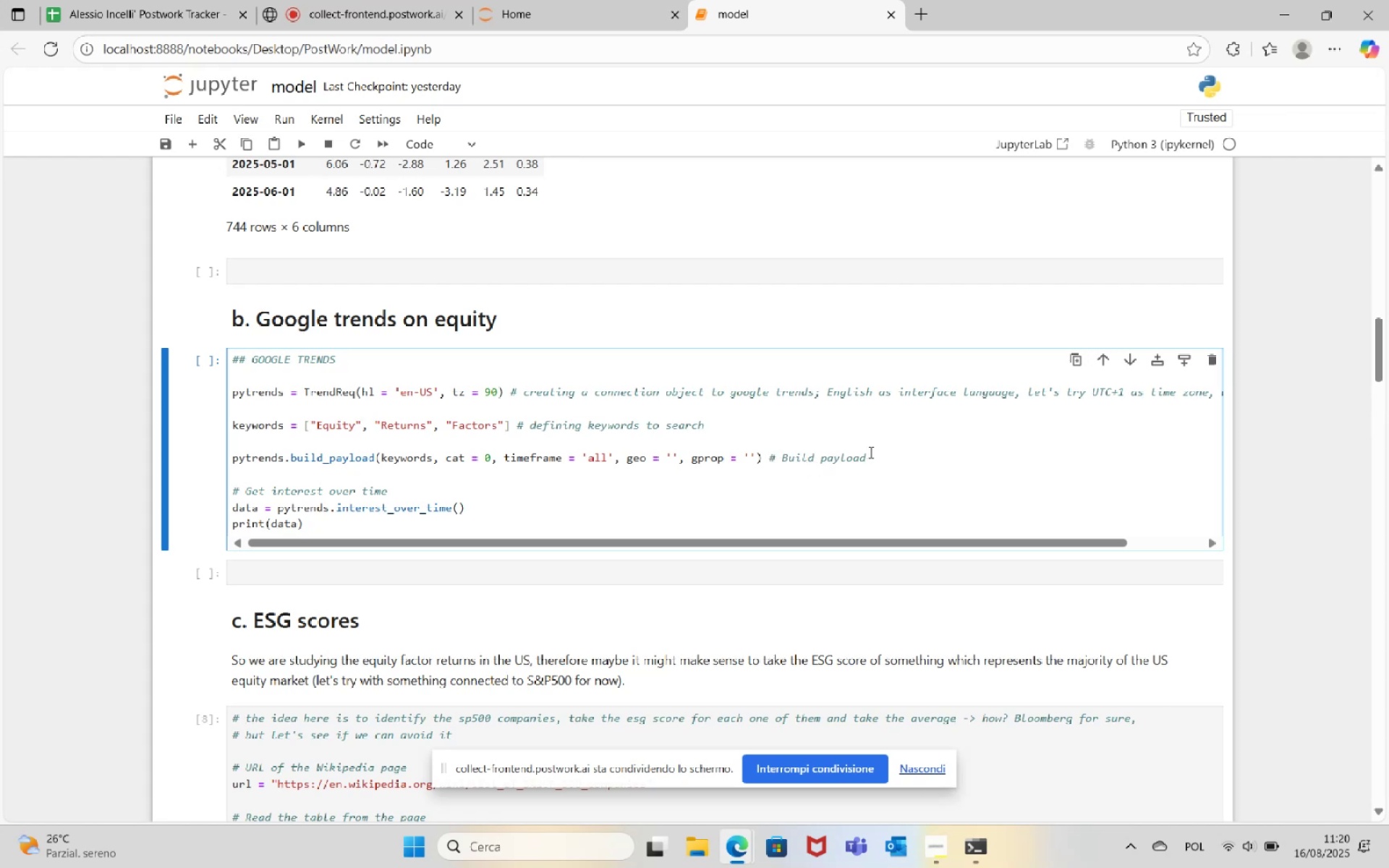 
double_click([791, 456])
 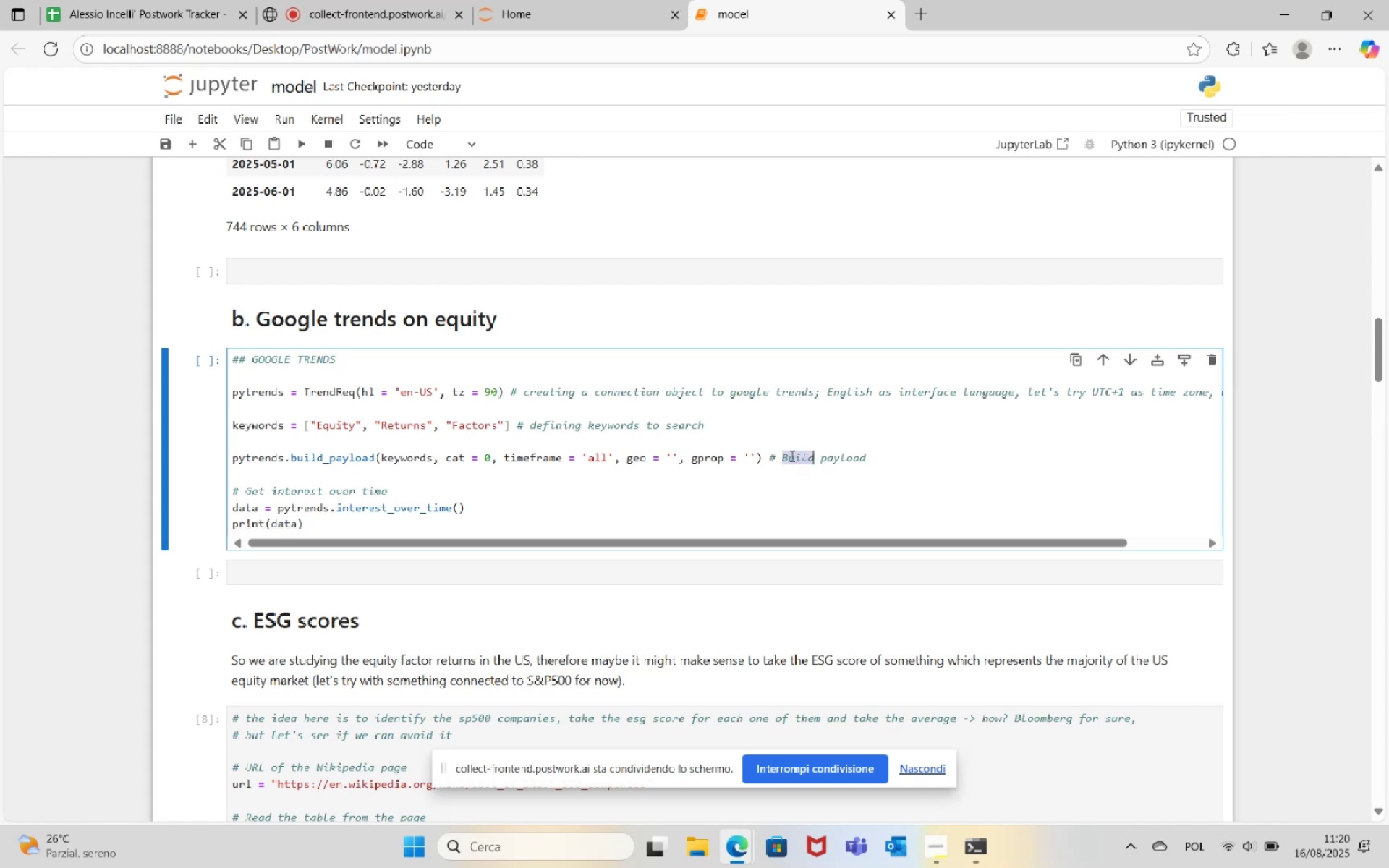 
type(building)
 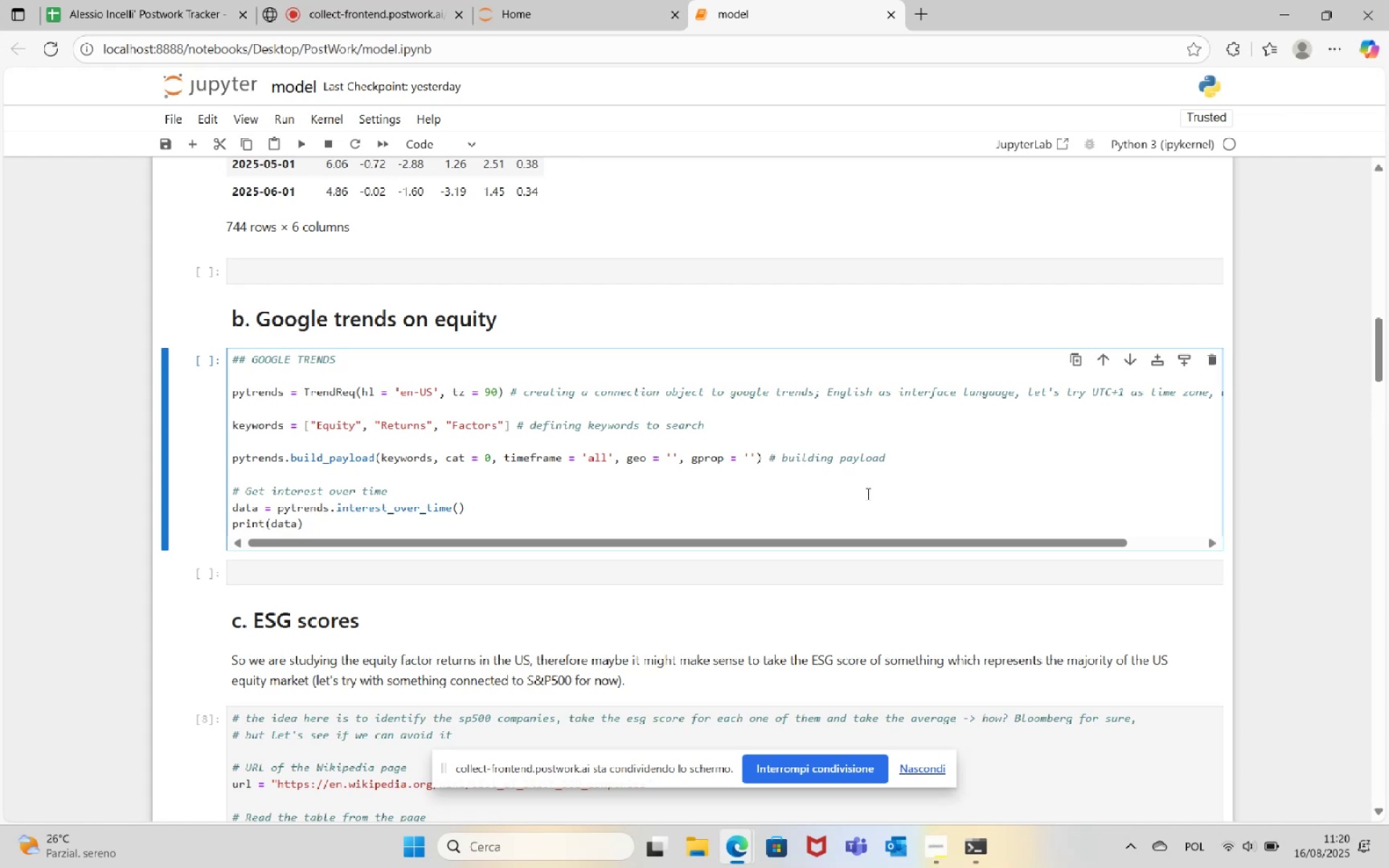 
left_click([914, 451])
 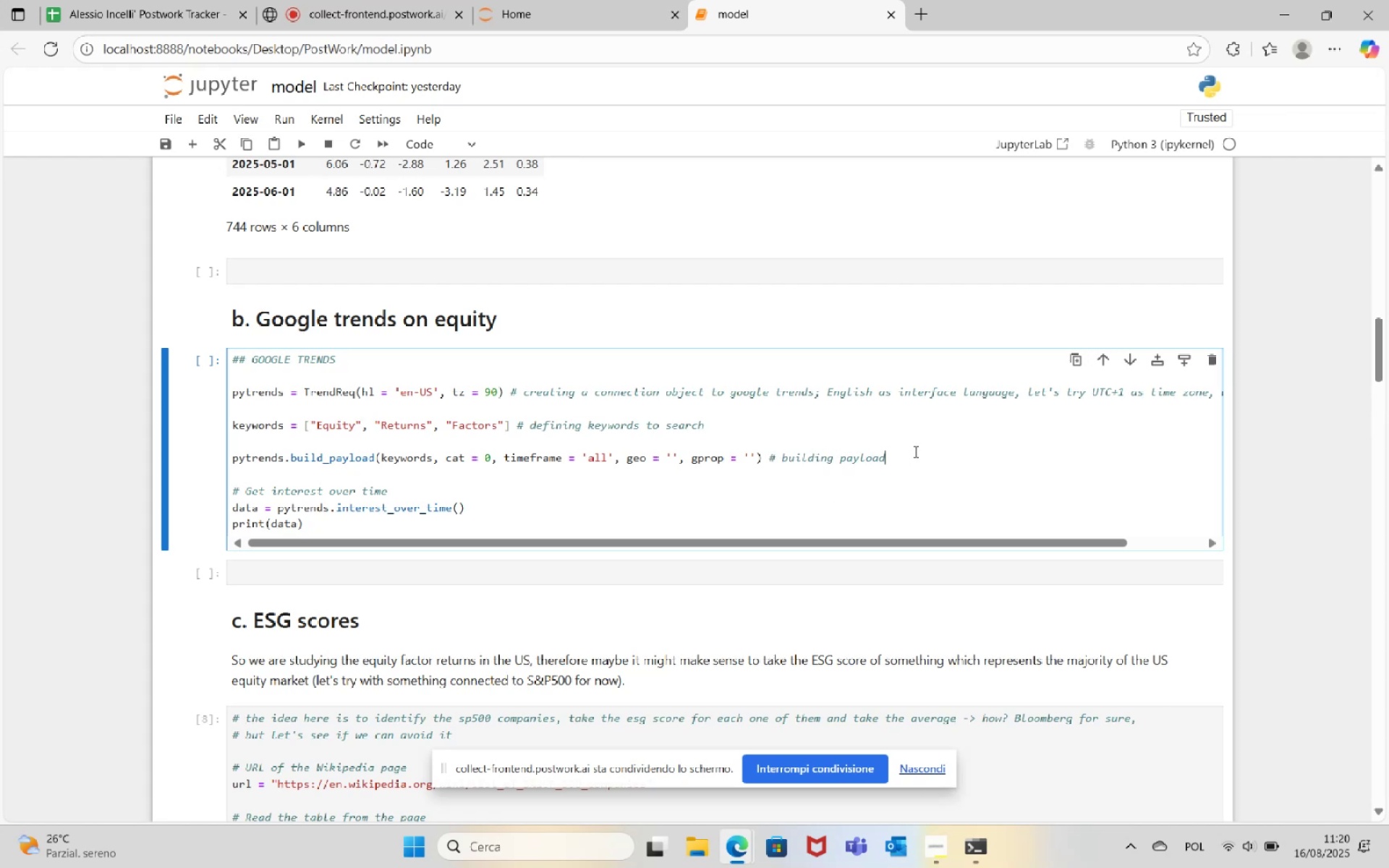 
type(, explaining what search term and timeframe we are looking for)
 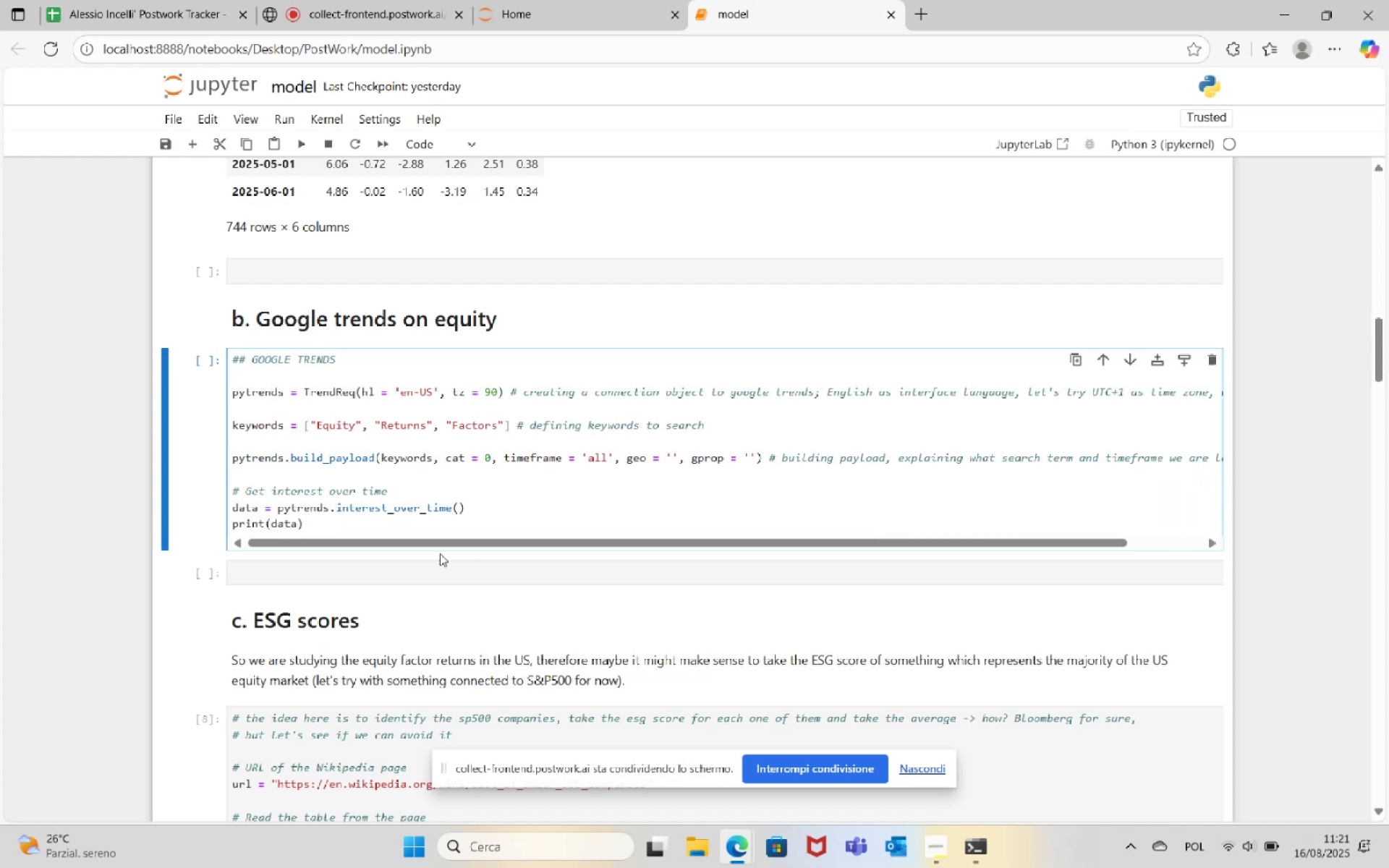 
wait(5.41)
 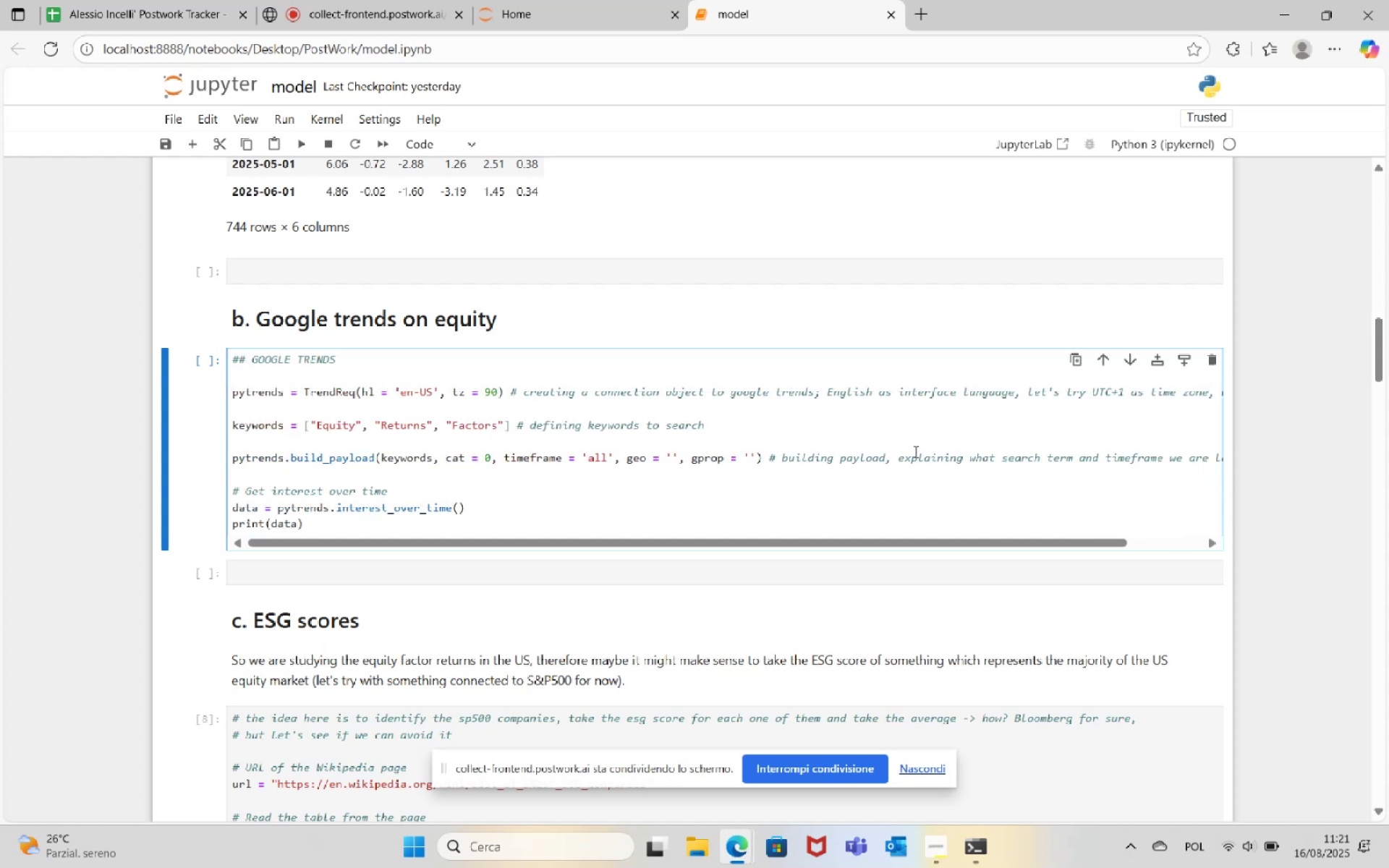 
left_click_drag(start_coordinate=[409, 494], to_coordinate=[216, 493])
 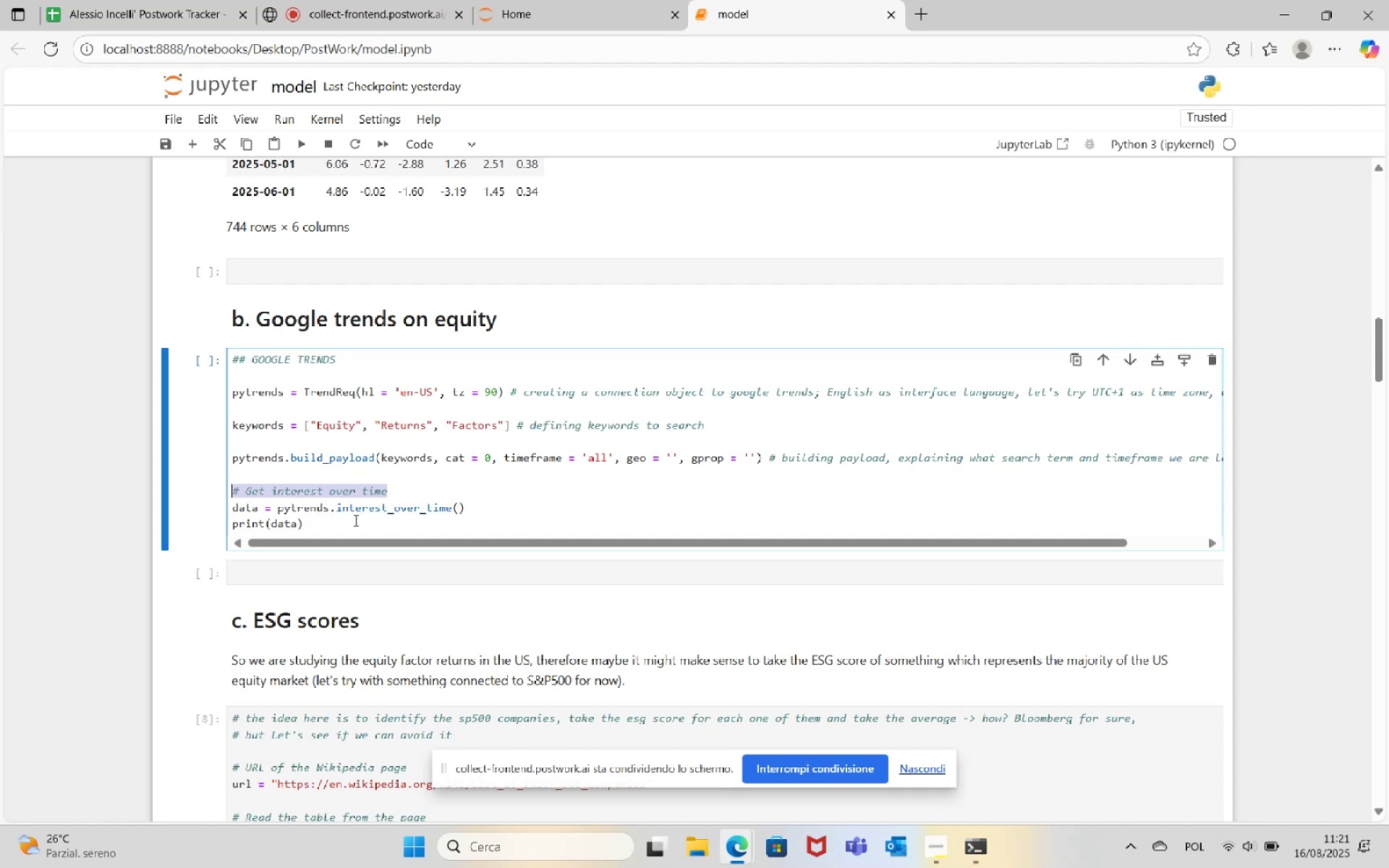 
wait(11.22)
 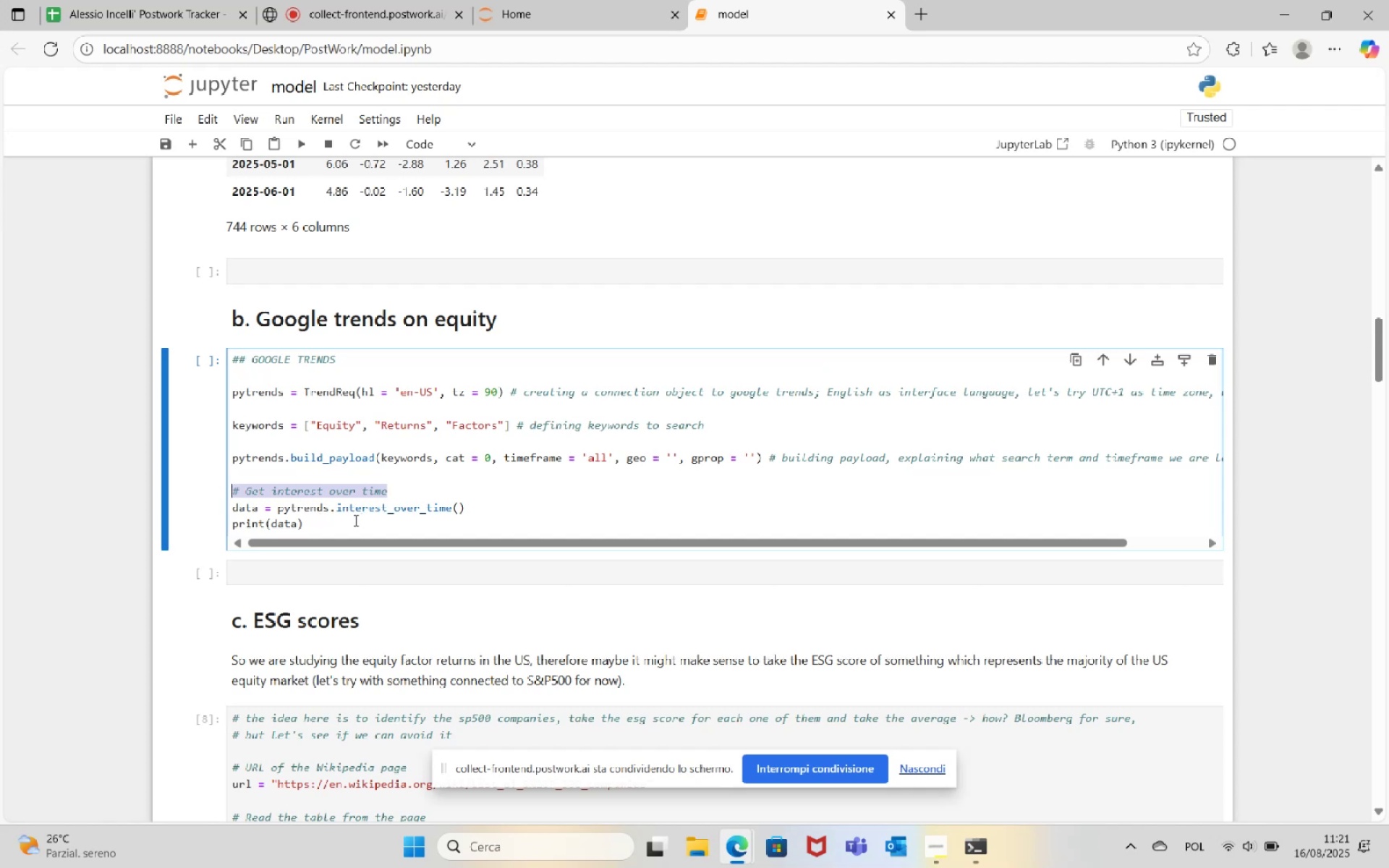 
key(Control+X)
 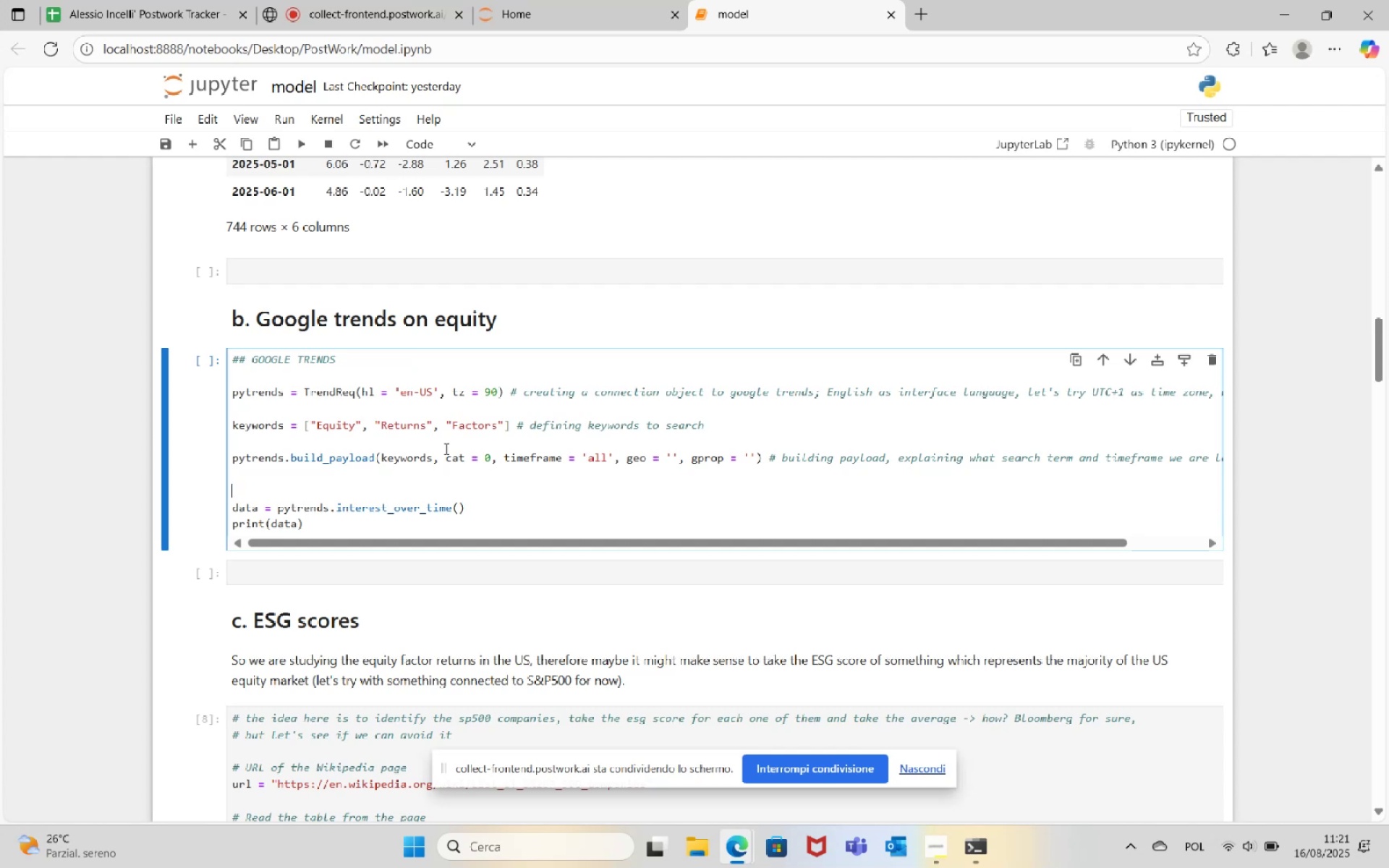 
key(Backspace)
 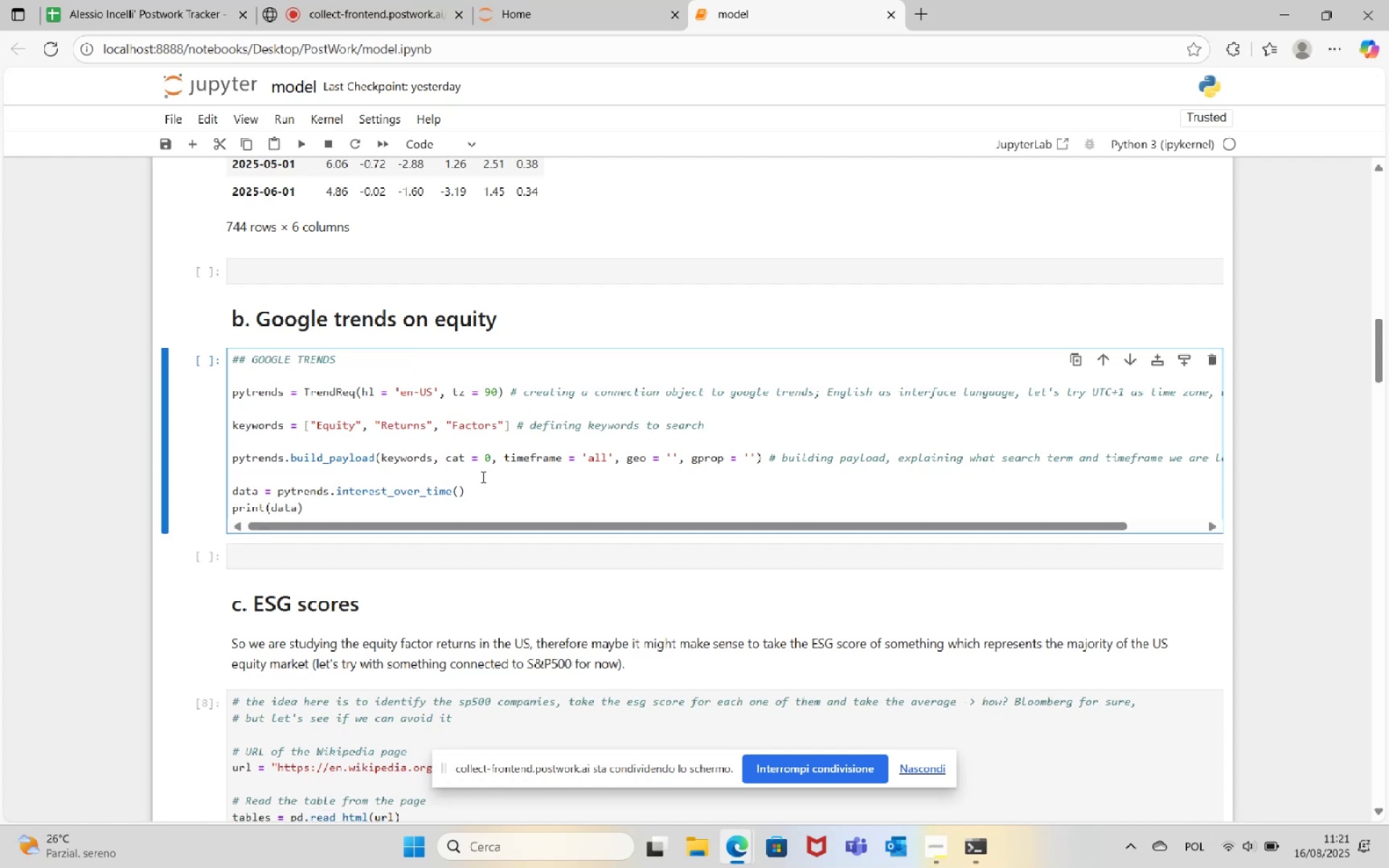 
left_click([491, 496])
 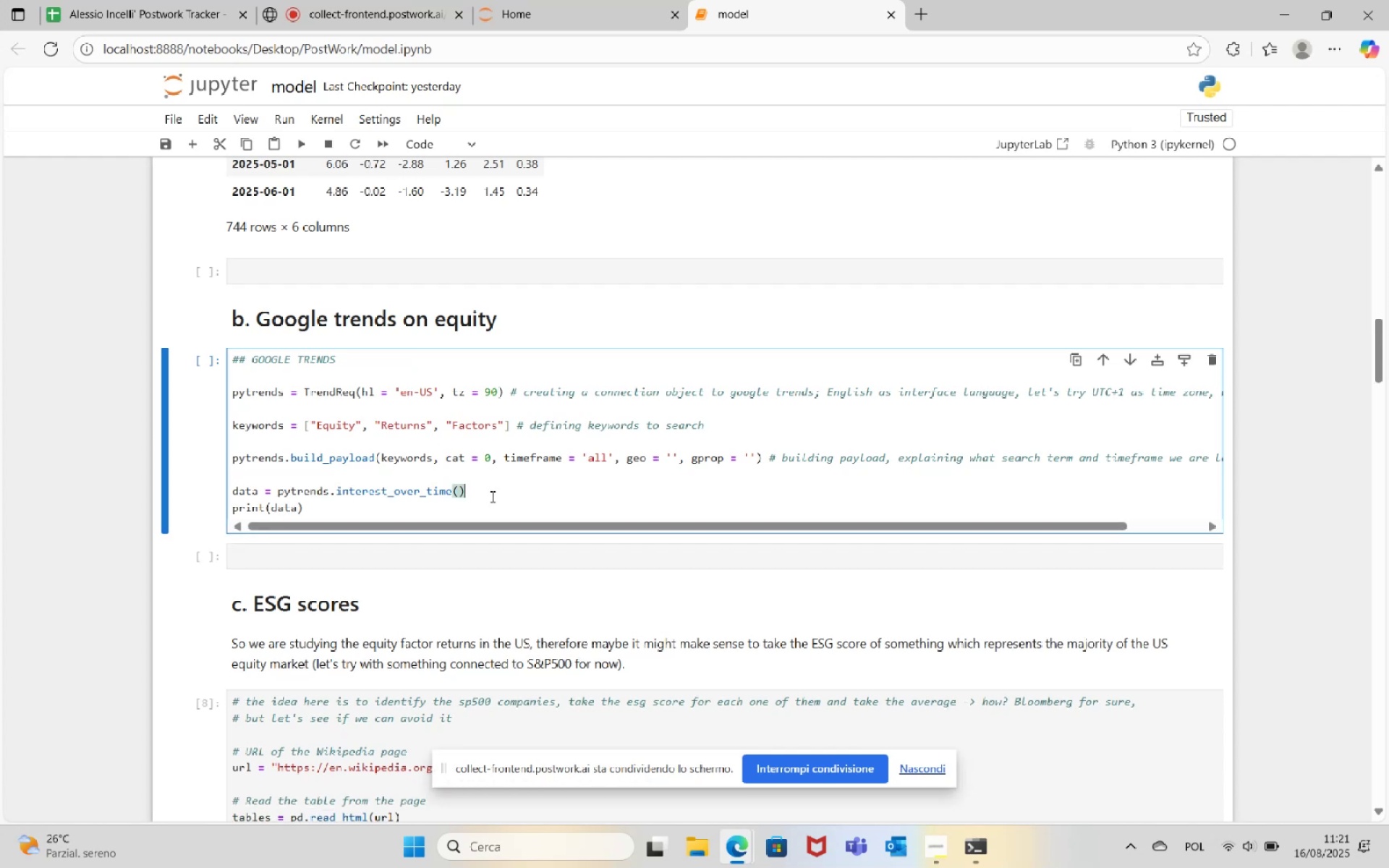 
key(Space)
 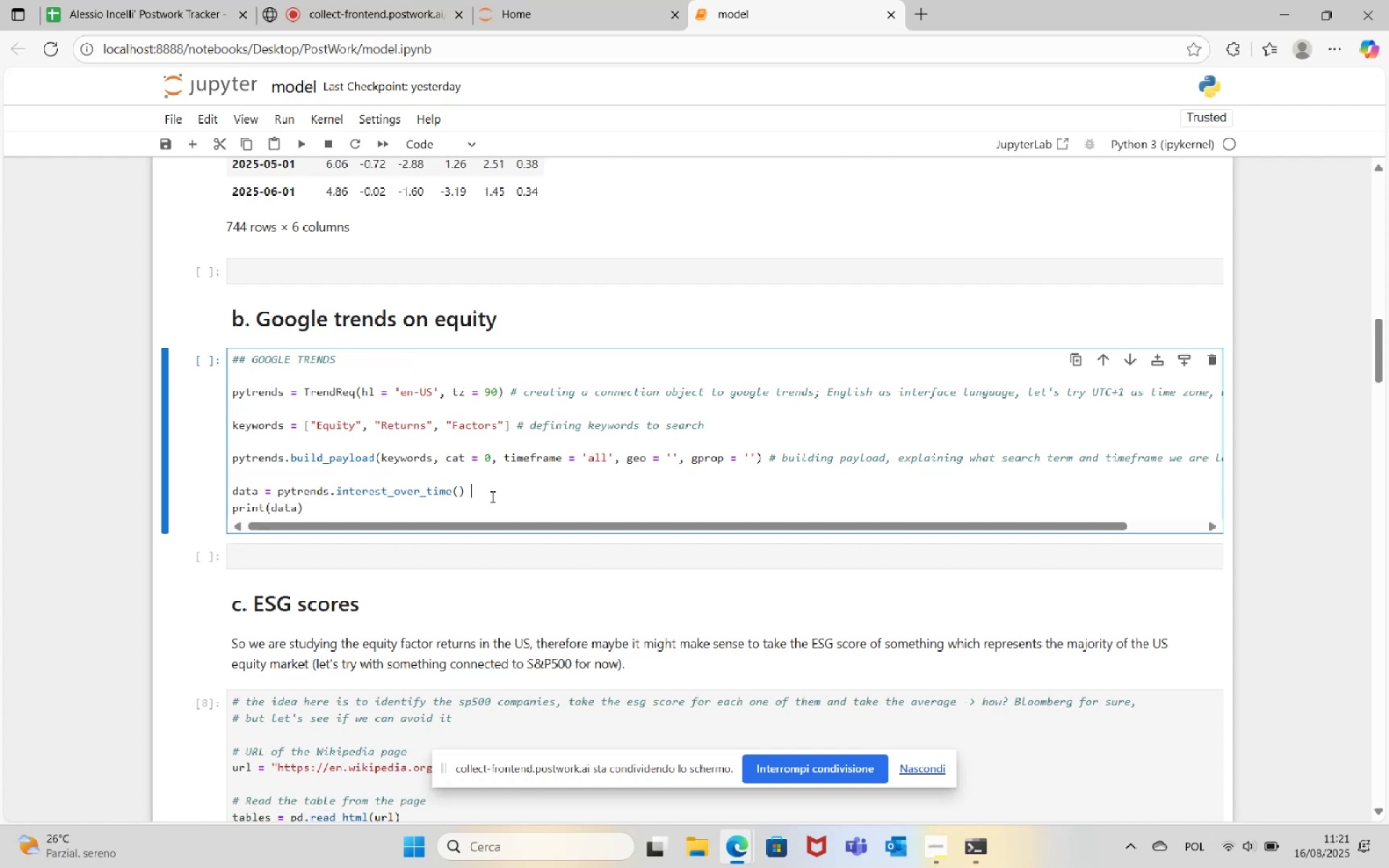 
key(Shift+3)
 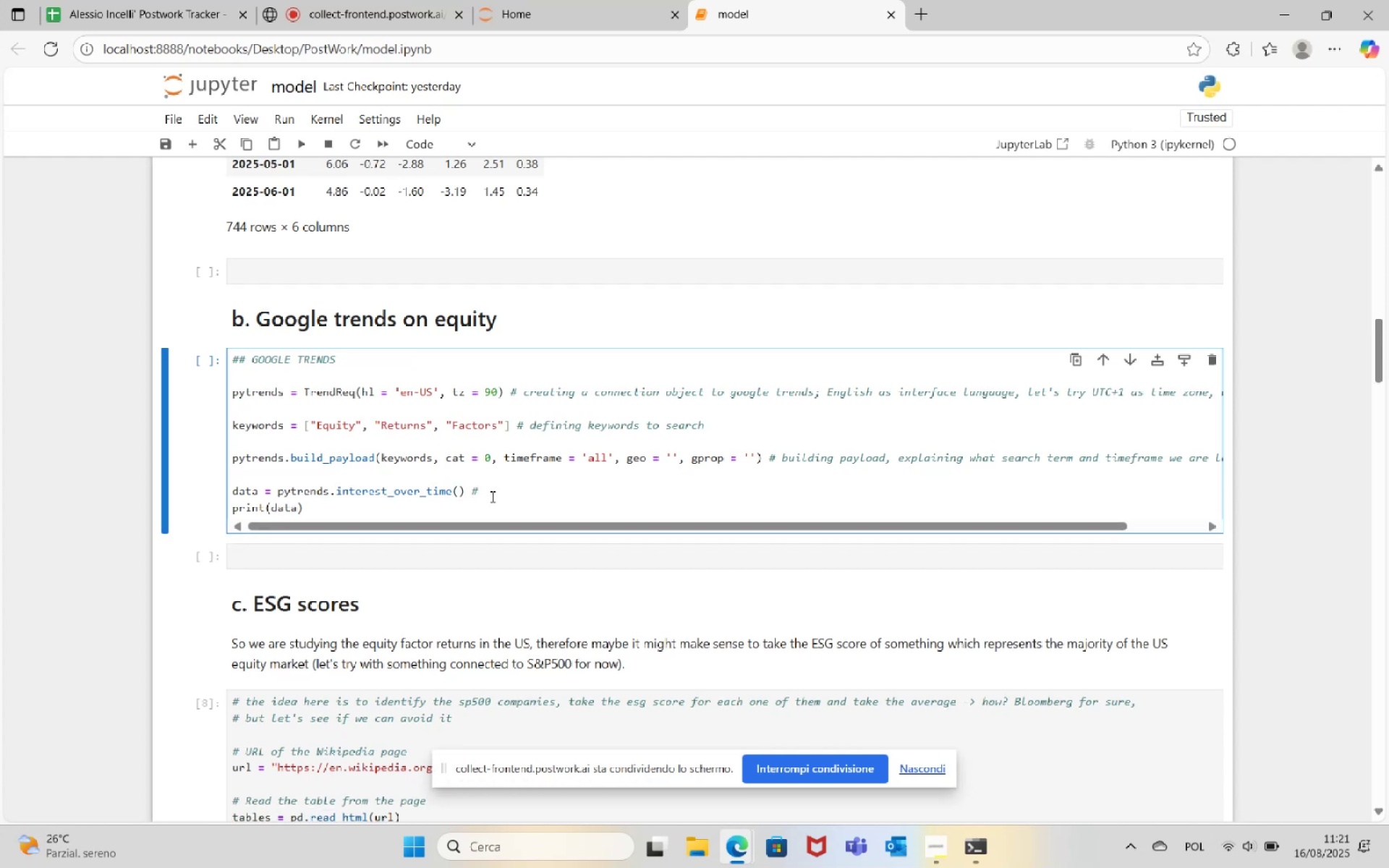 
key(Backspace)
 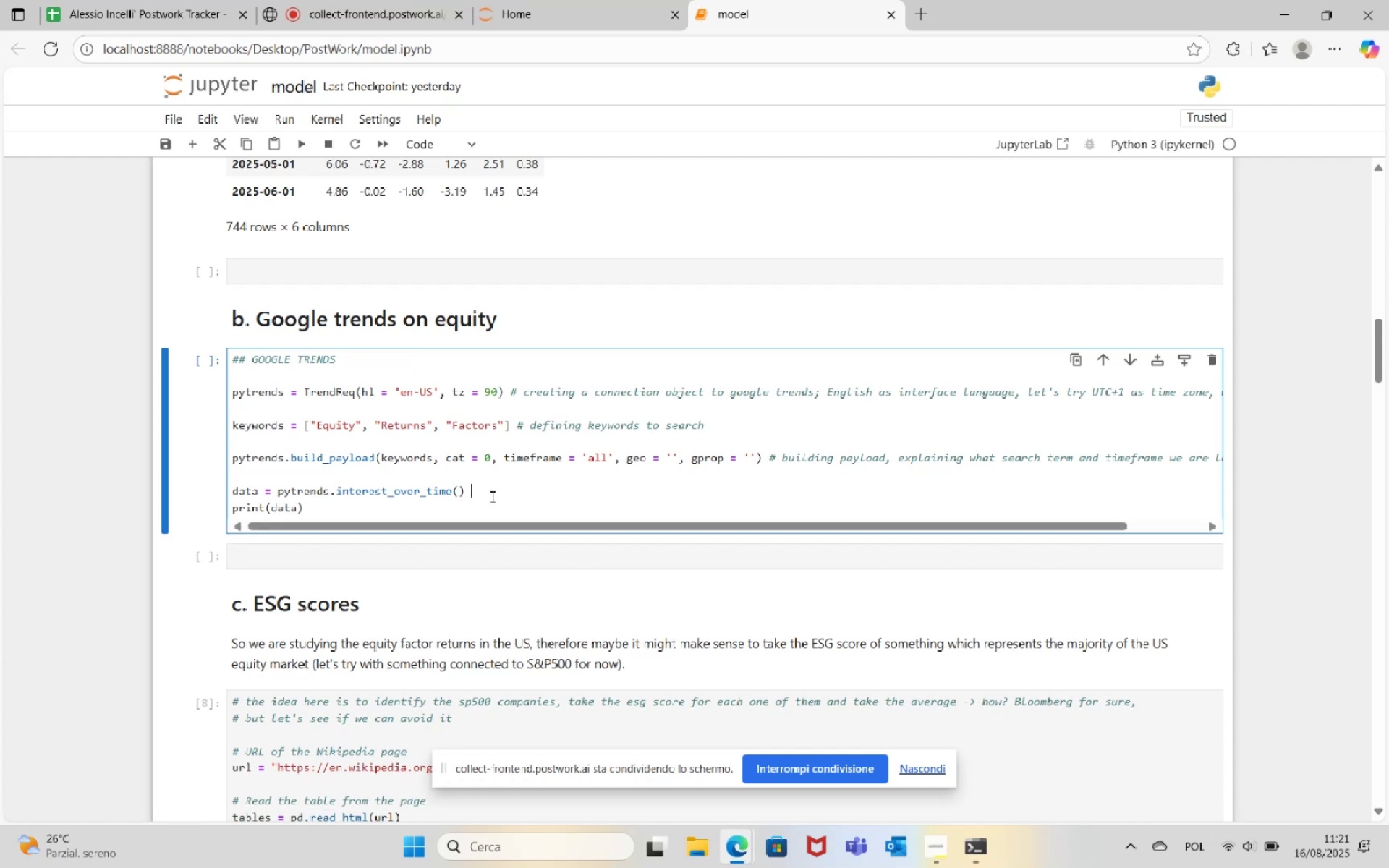 
key(Control+V)
 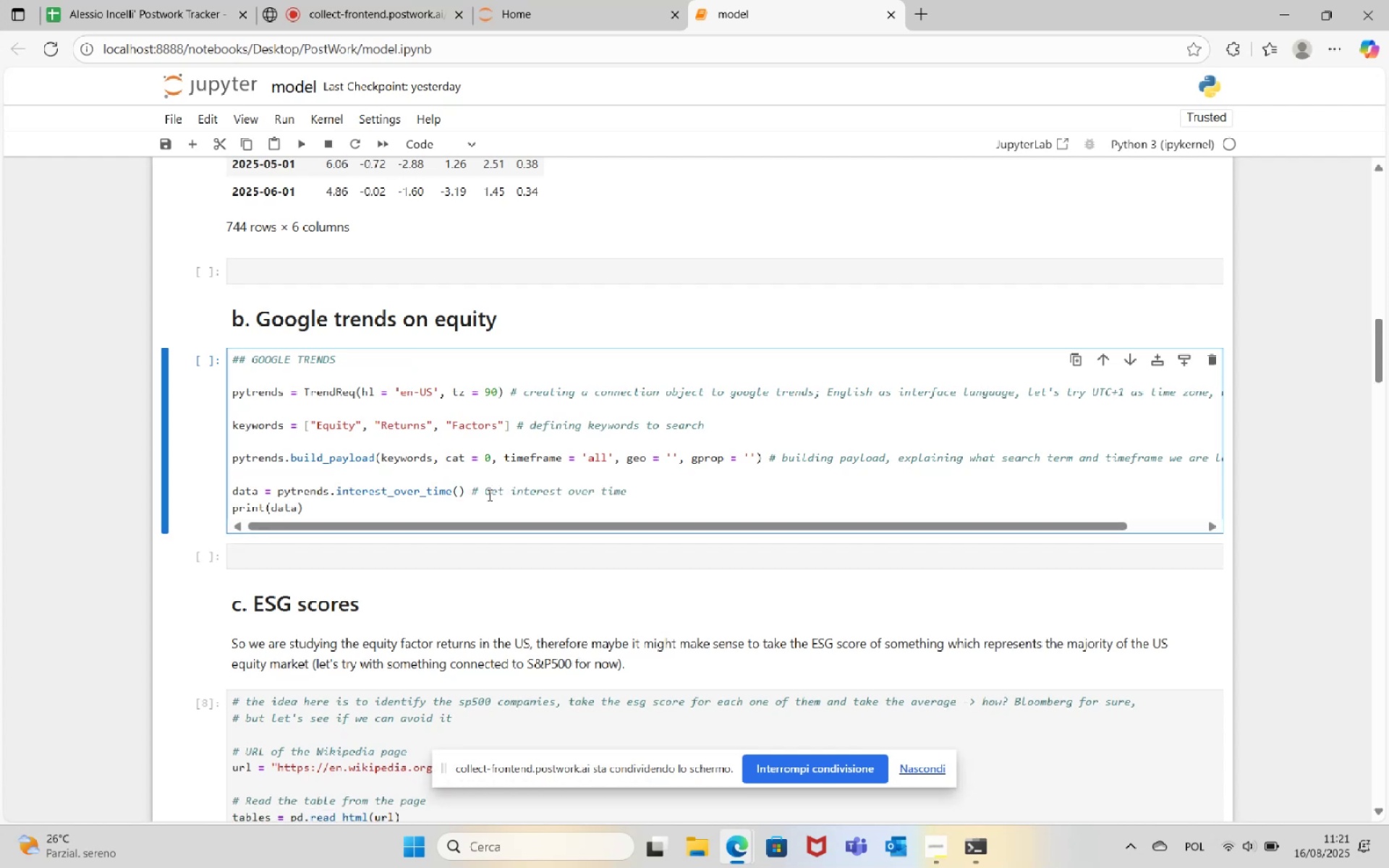 
double_click([488, 493])
 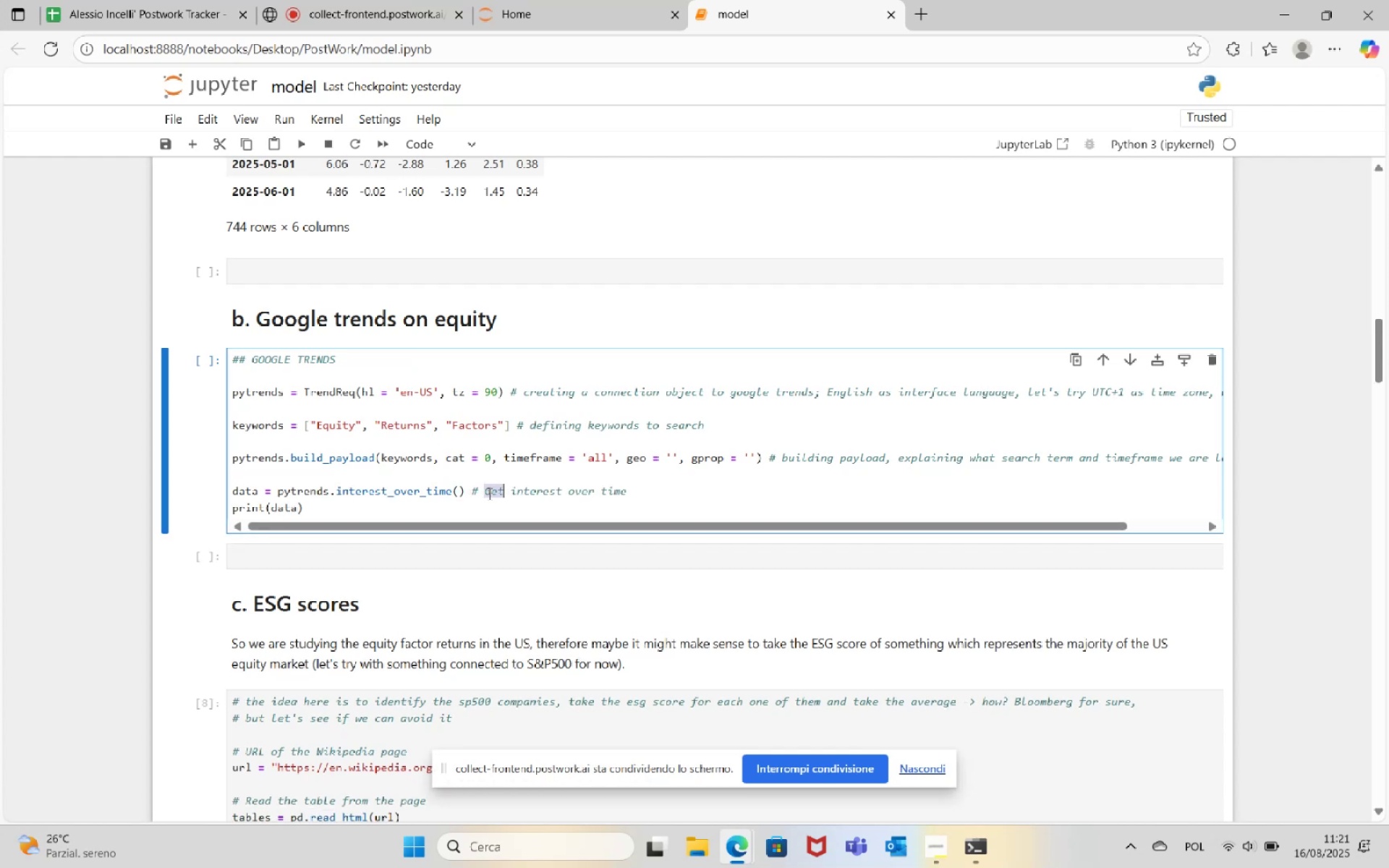 
type(retrieving)
 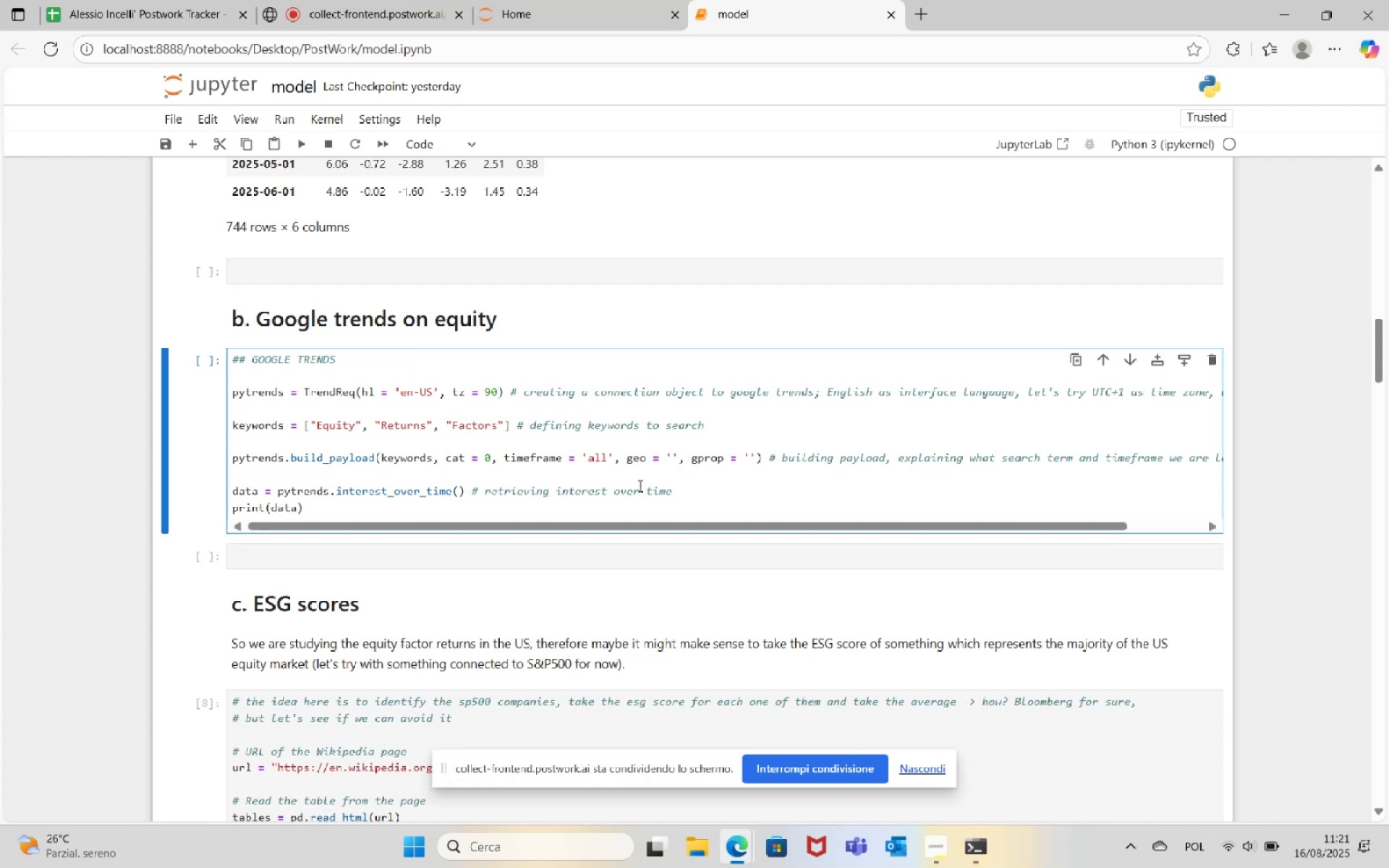 
left_click([692, 498])
 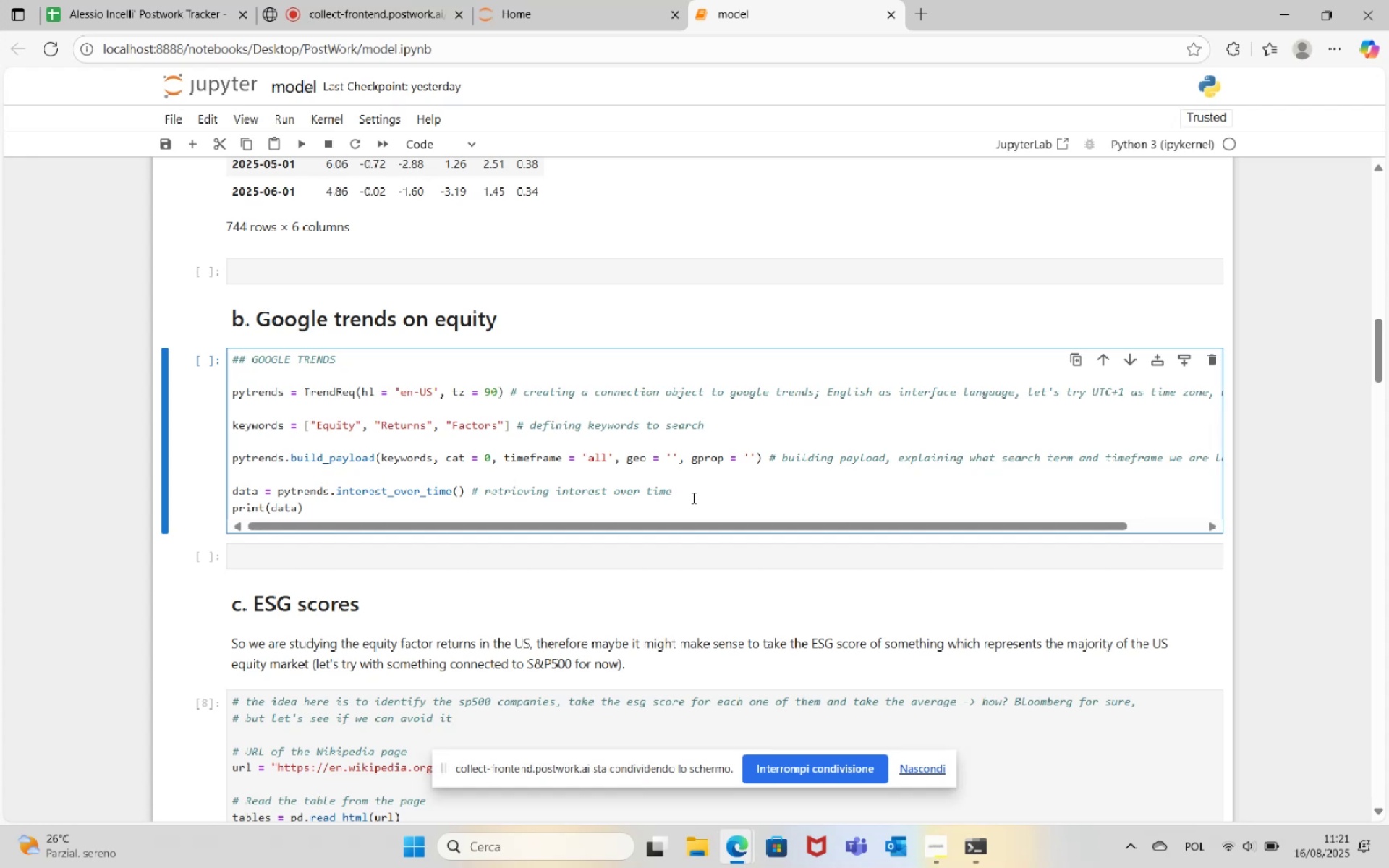 
type( (values from 0 to 100)
 